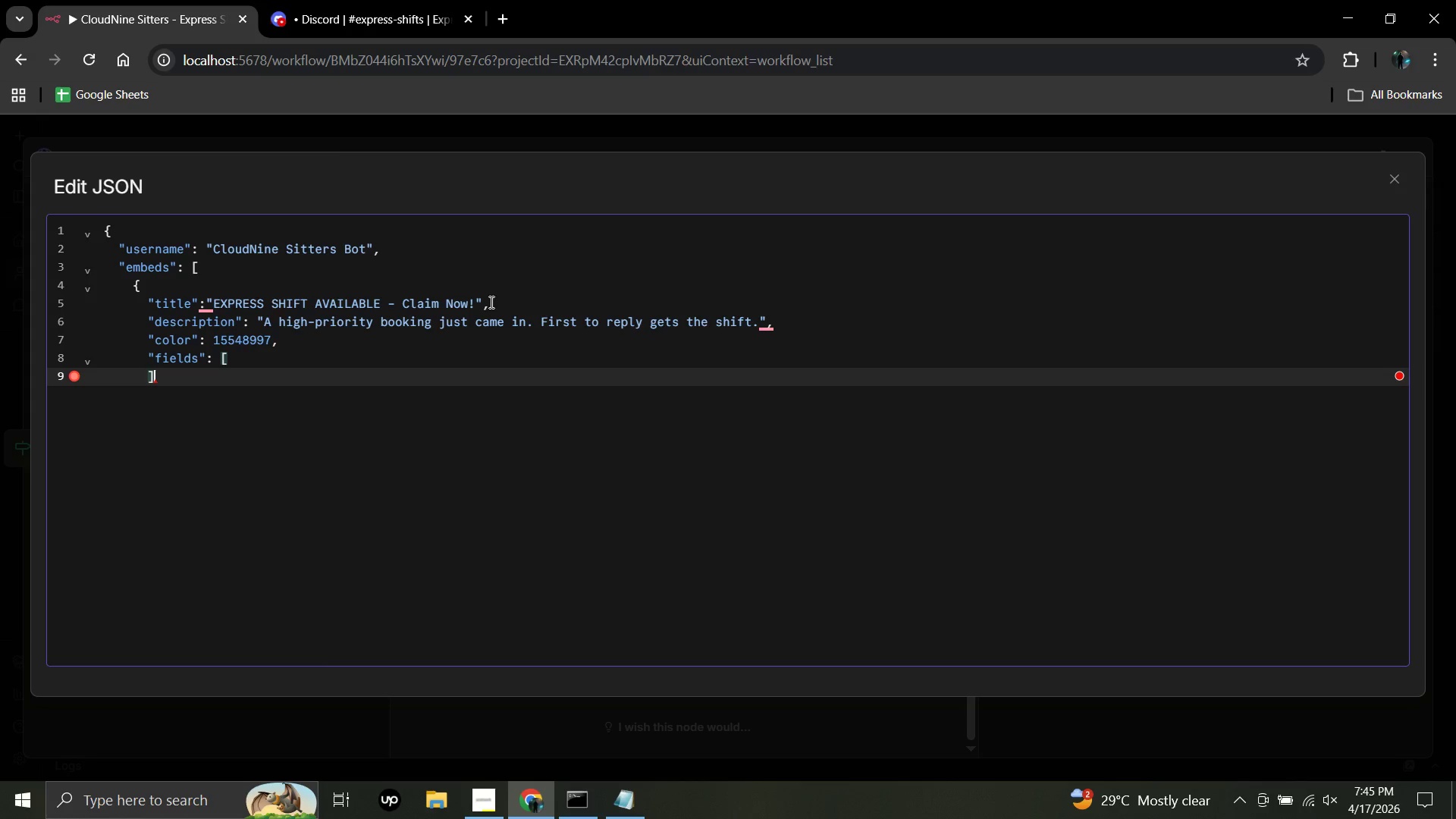 
key(Backspace)
 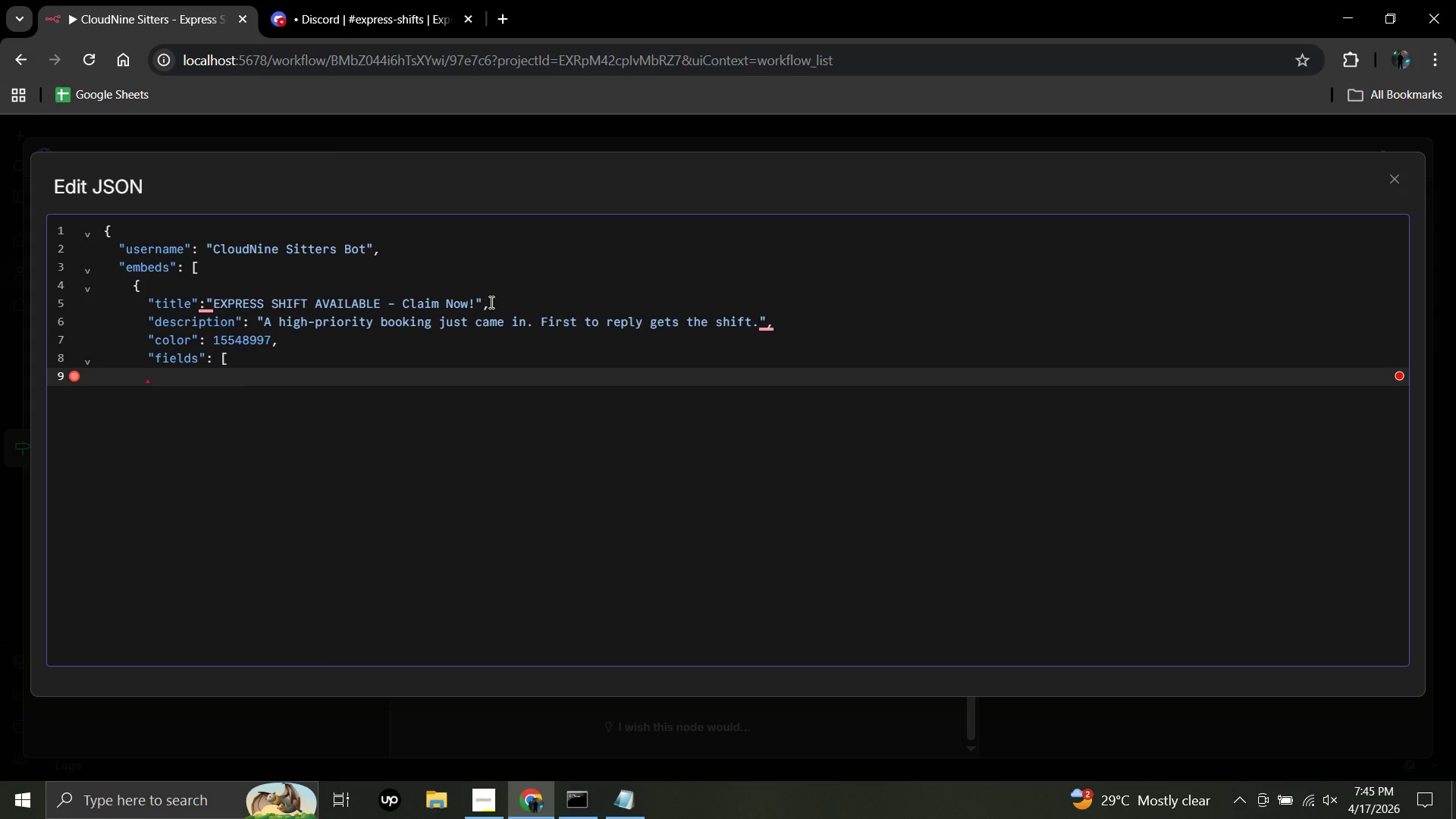 
hold_key(key=ShiftRight, duration=0.78)
 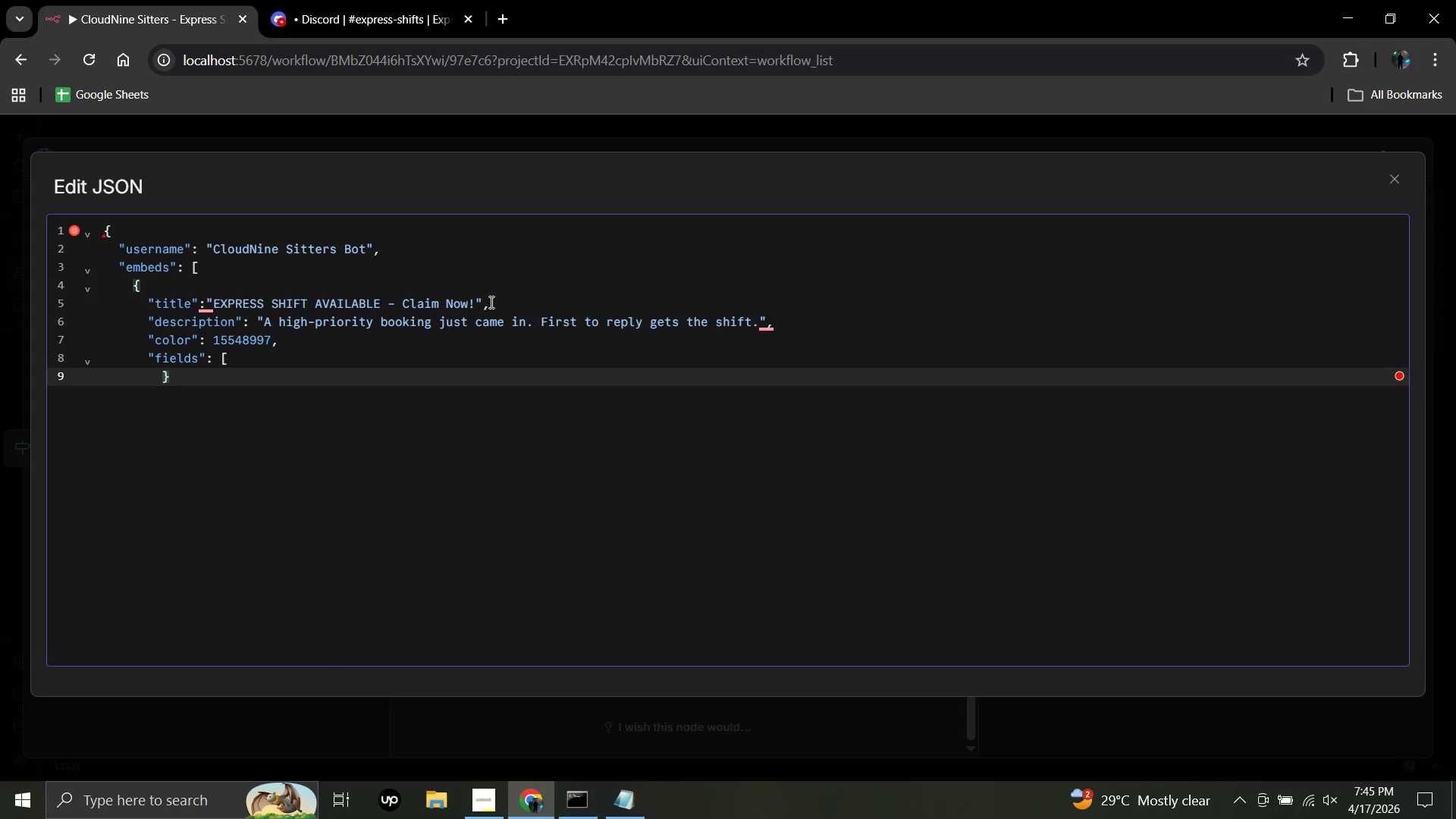 
hold_key(key=BracketRight, duration=0.48)
 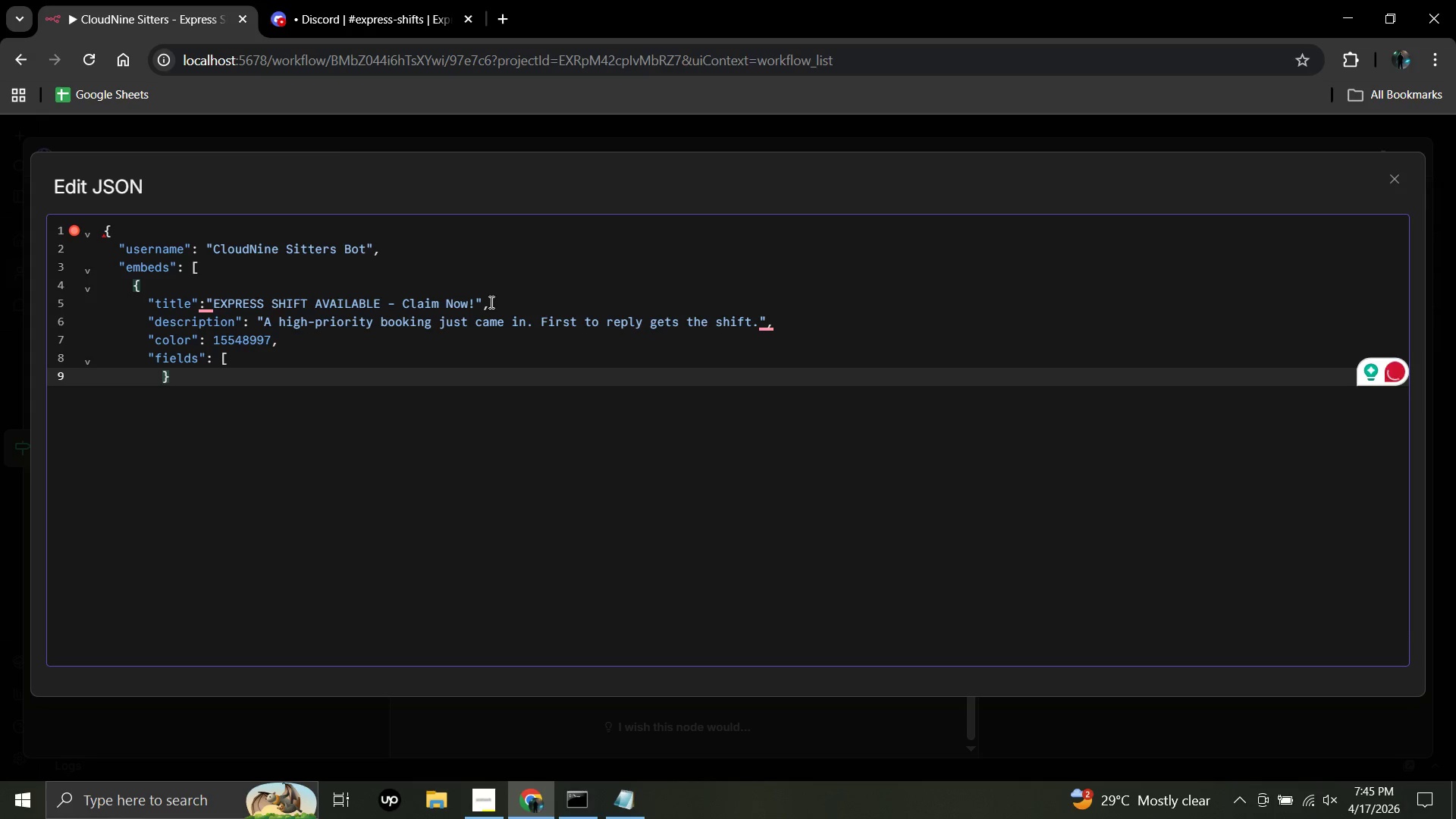 
key(Backspace)
 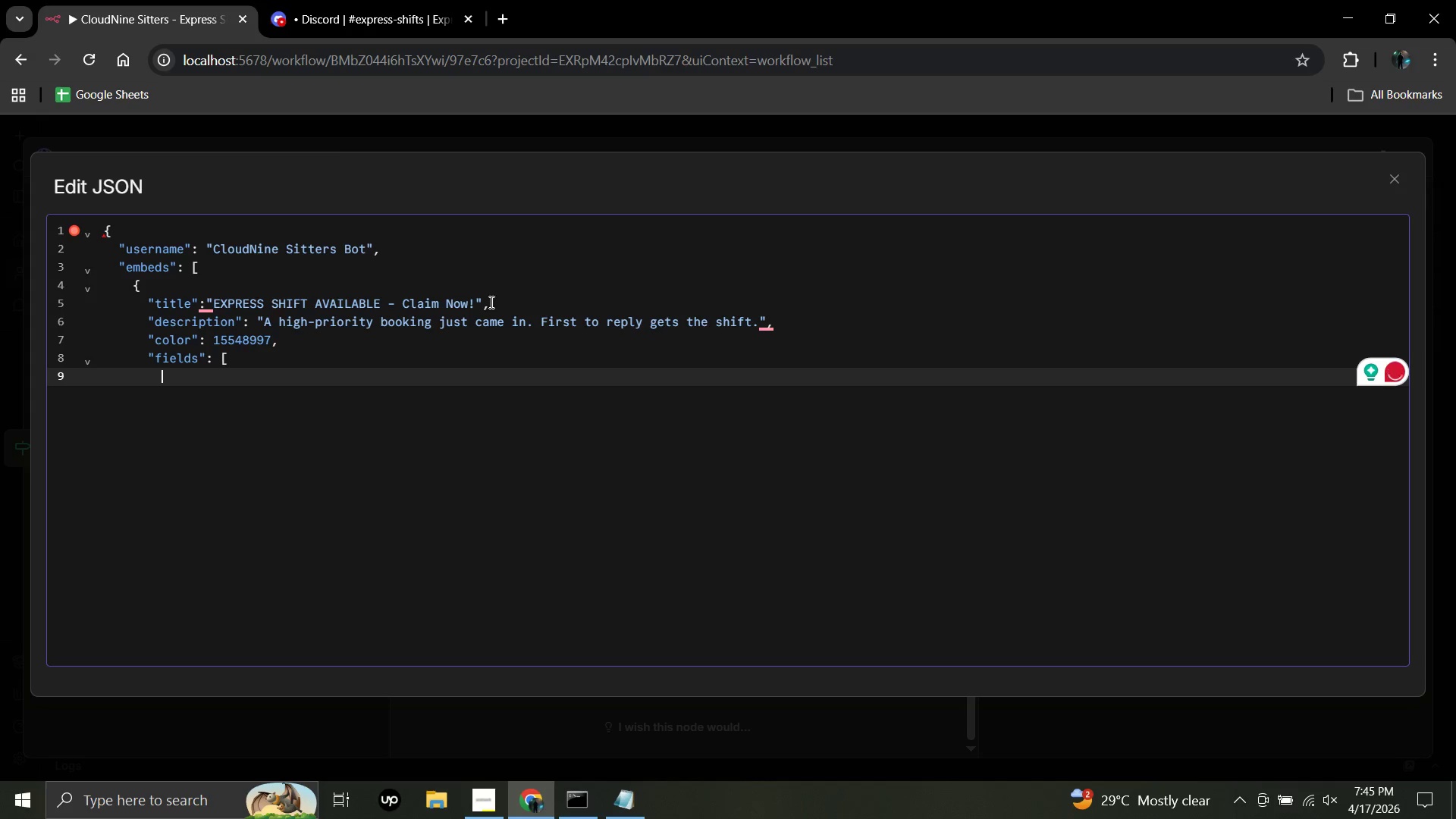 
key(Shift+BracketLeft)
 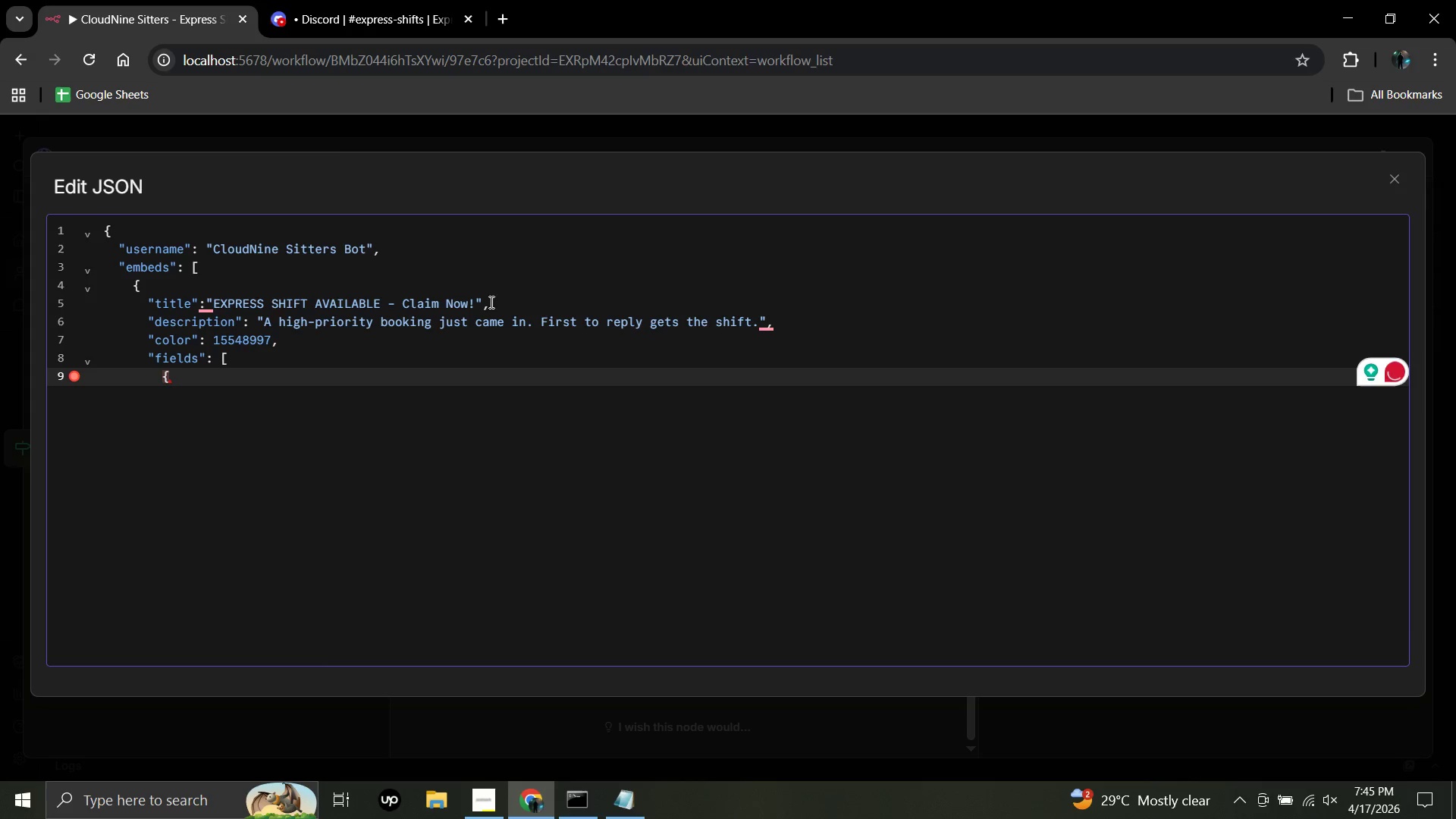 
key(Enter)
 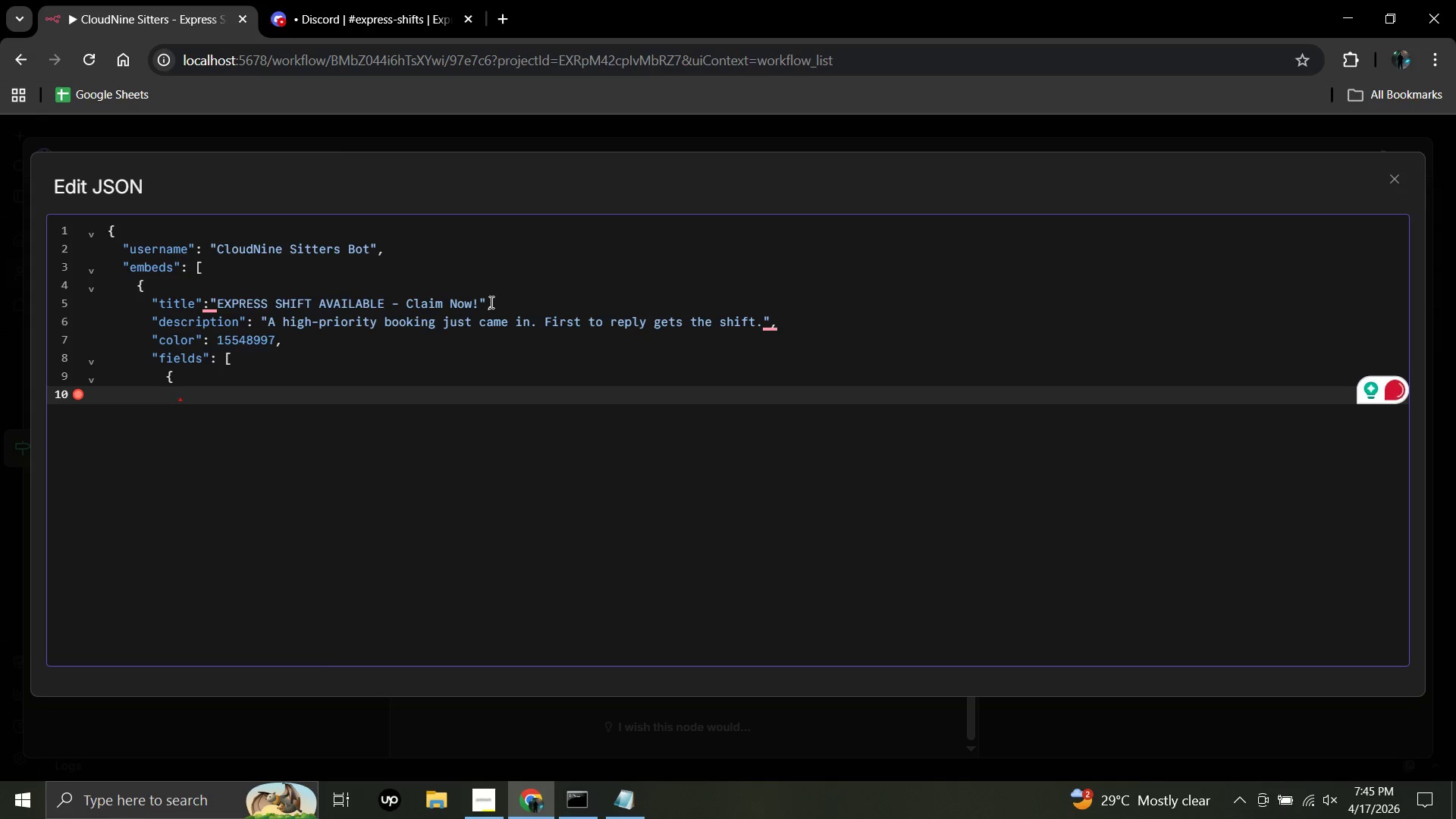 
type("name": ")
 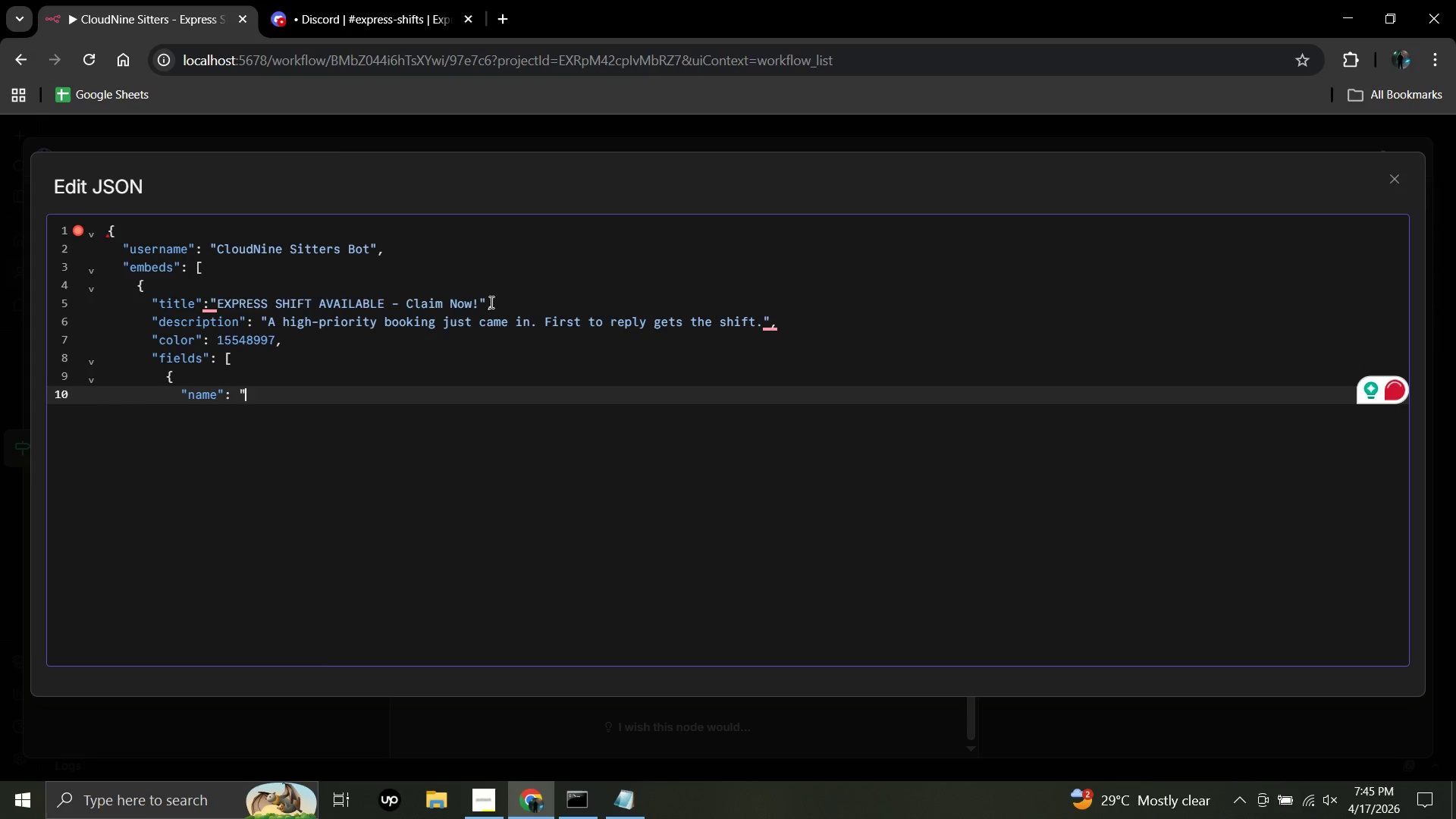 
key(Shift+N)
 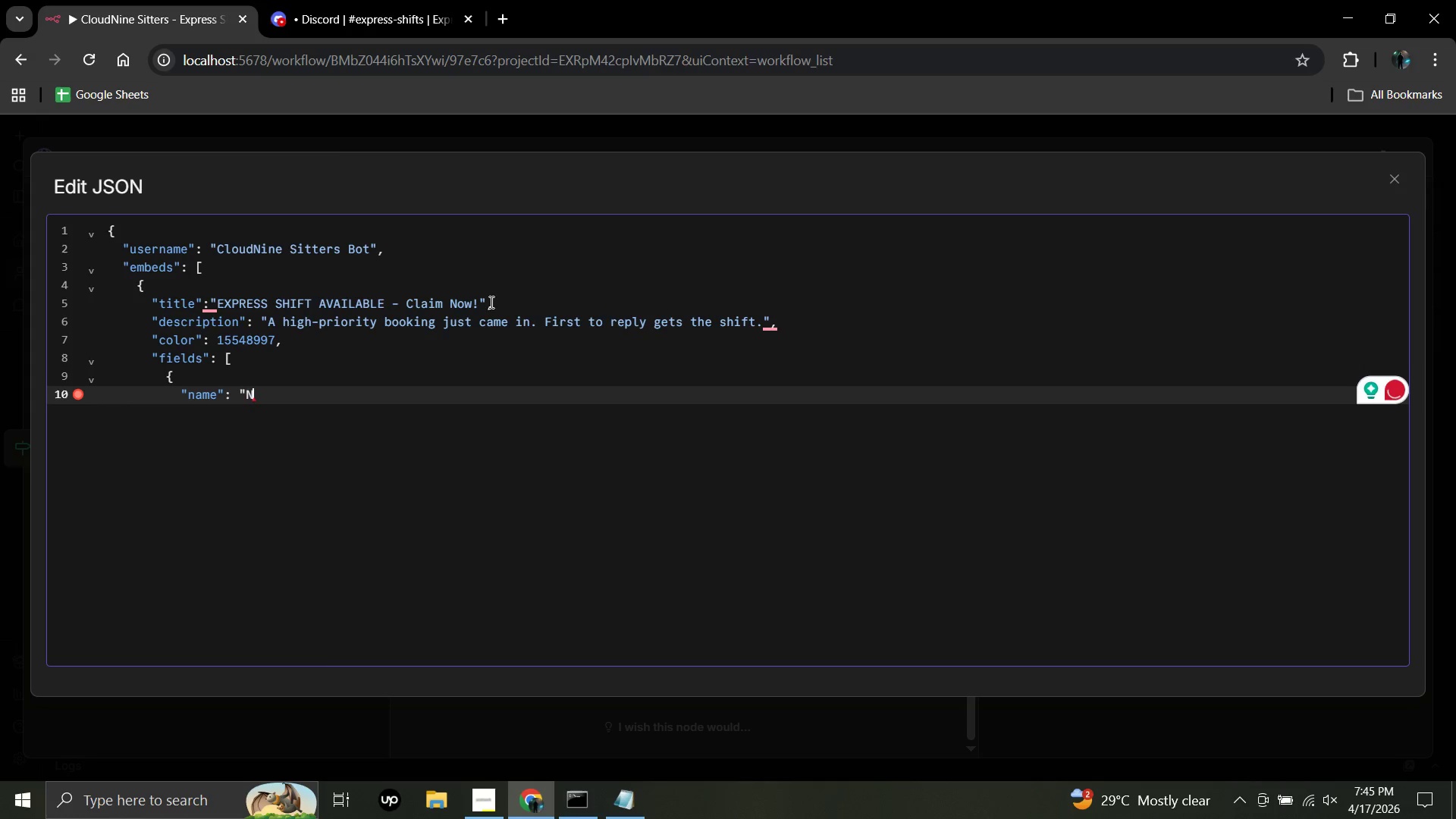 
wait(5.27)
 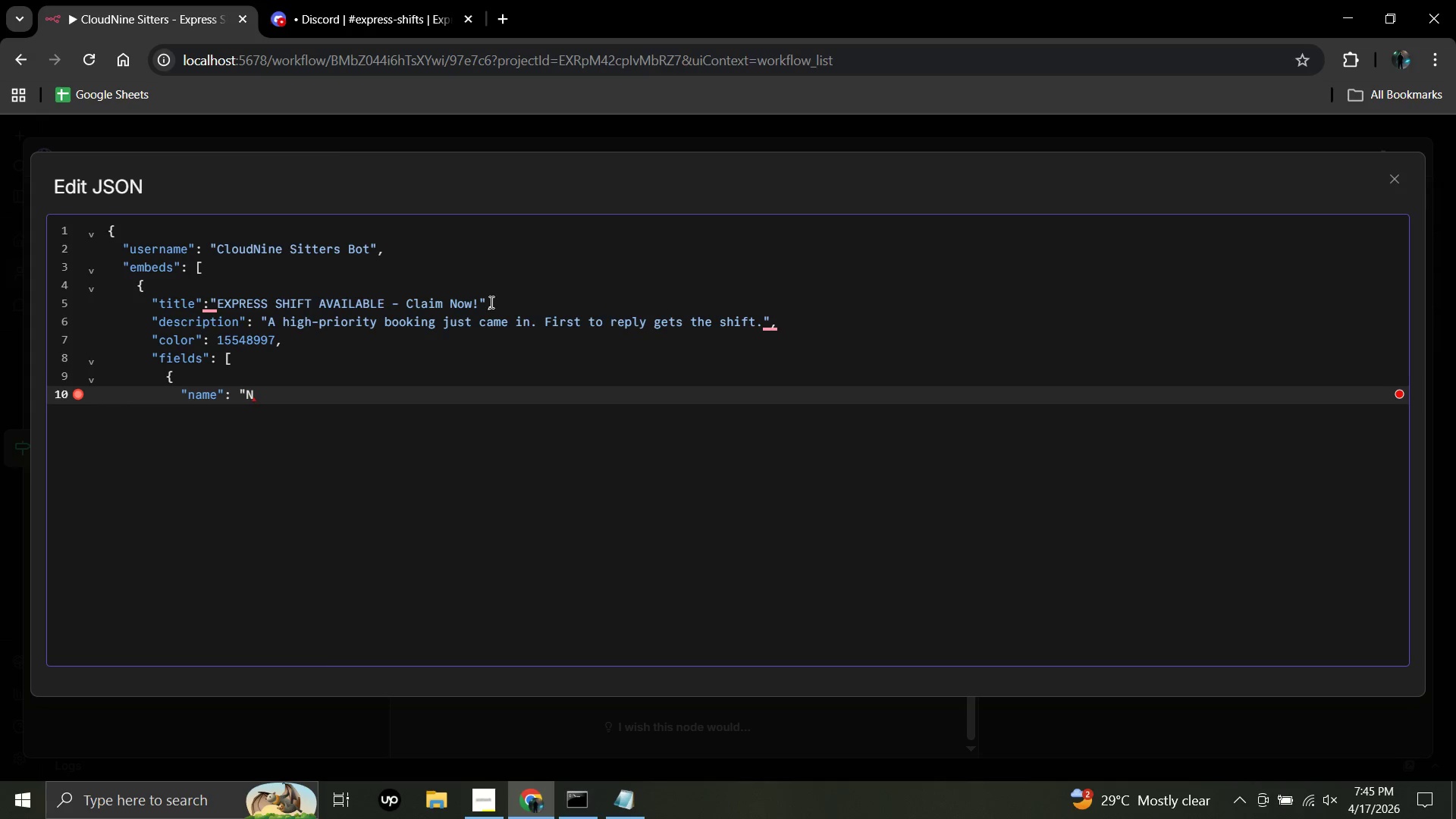 
type(eighbor)
 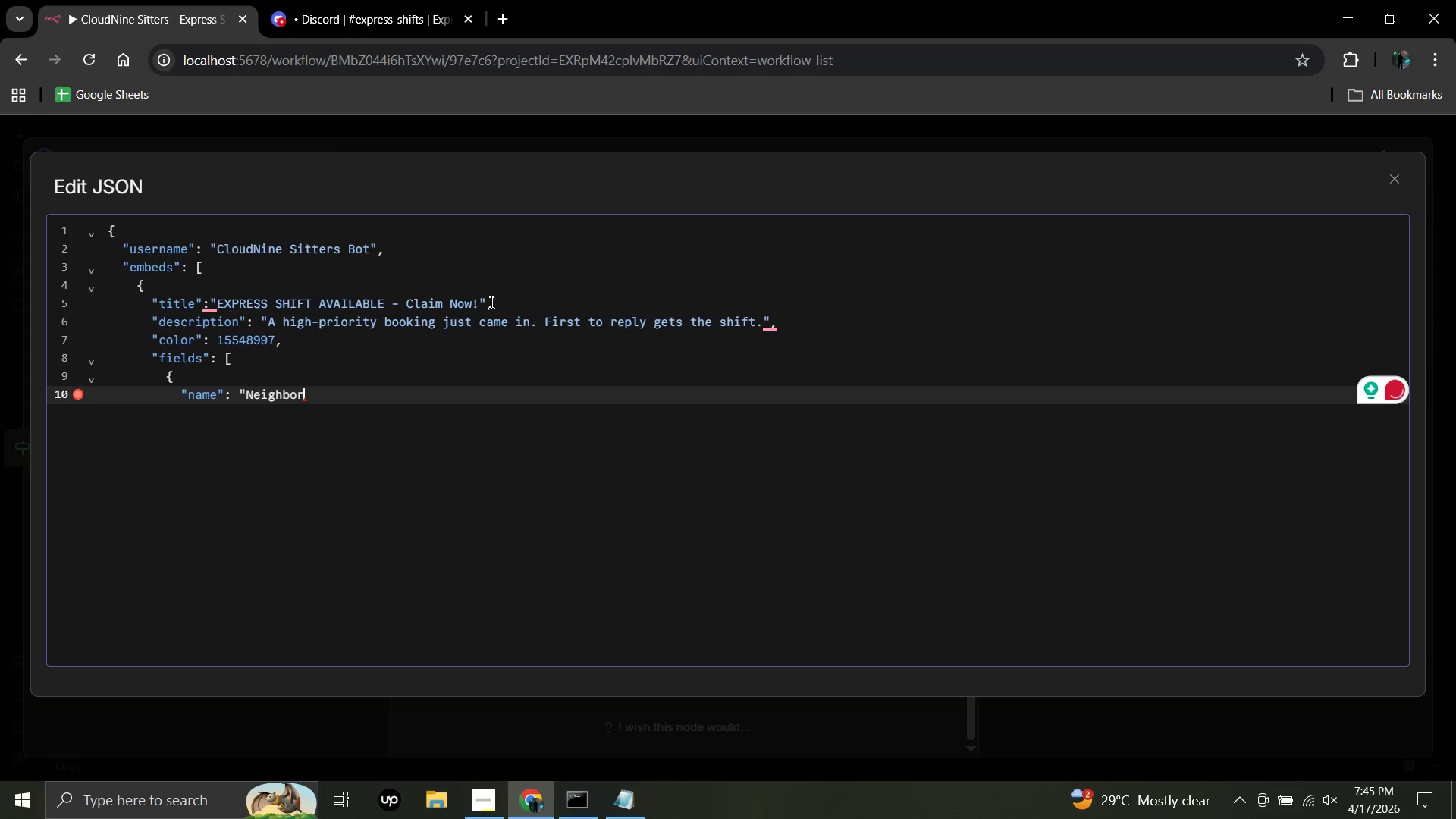 
type(hood)
 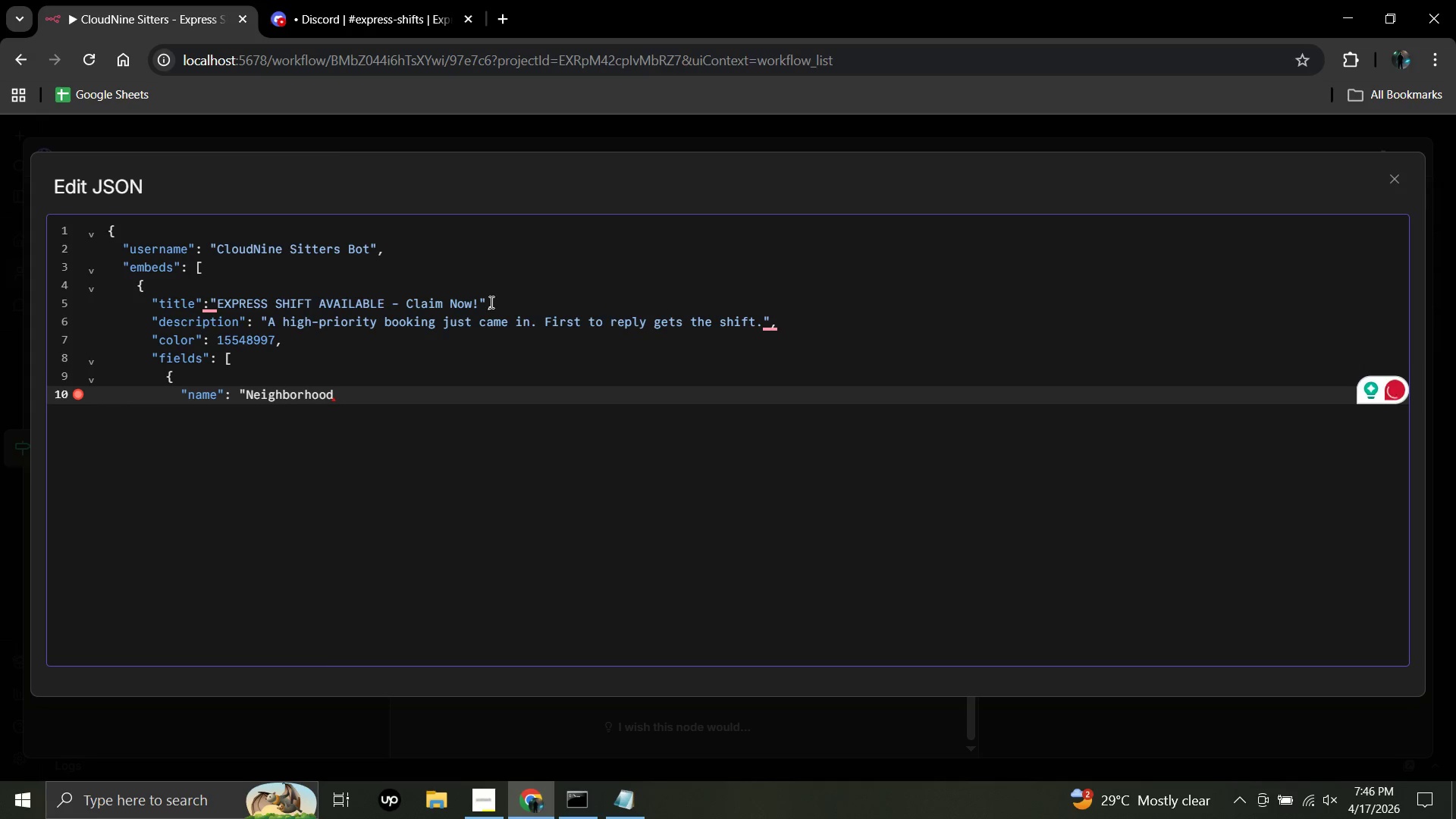 
key(Shift+Quote)
 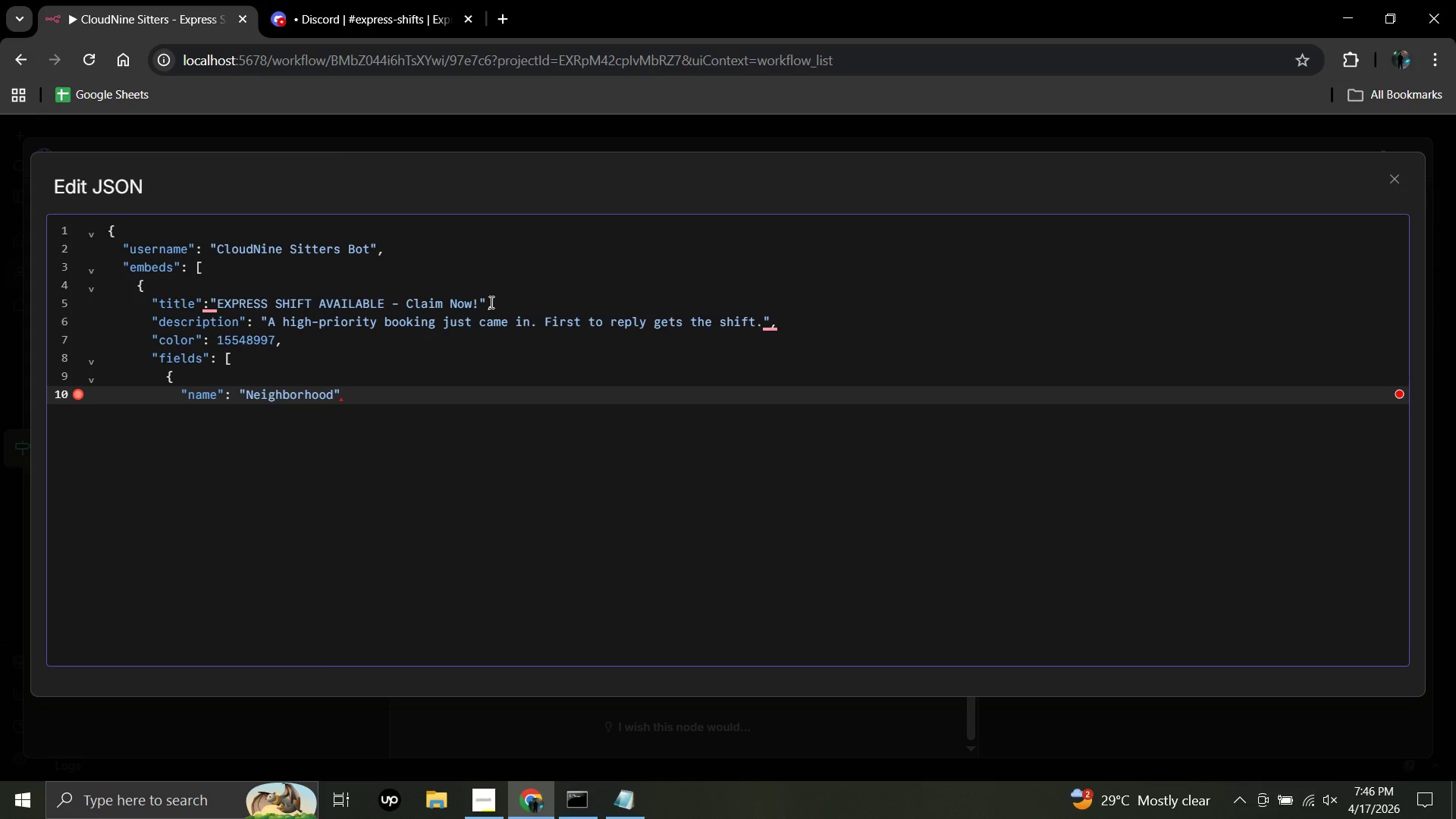 
key(Comma)
 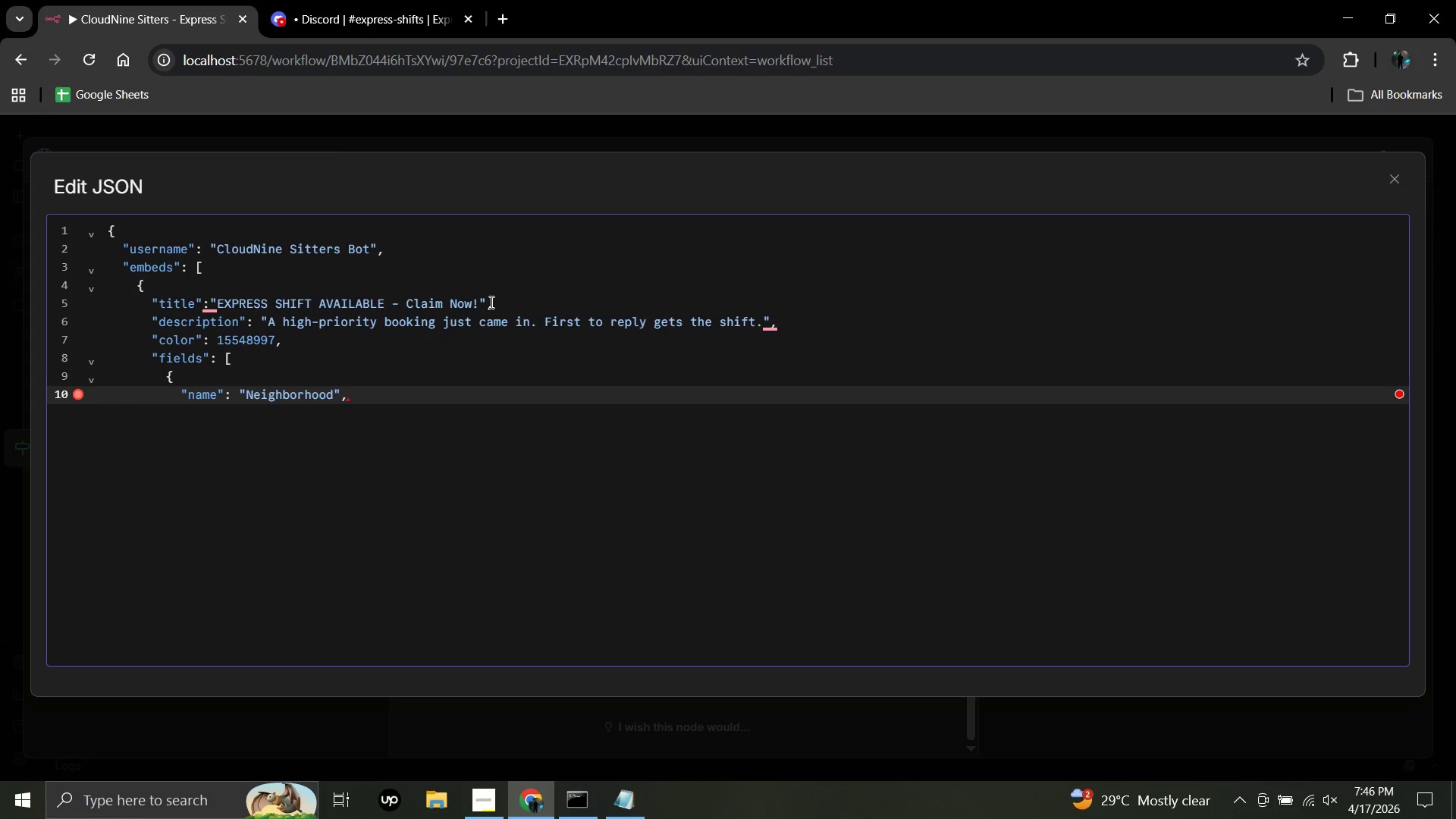 
key(Enter)
 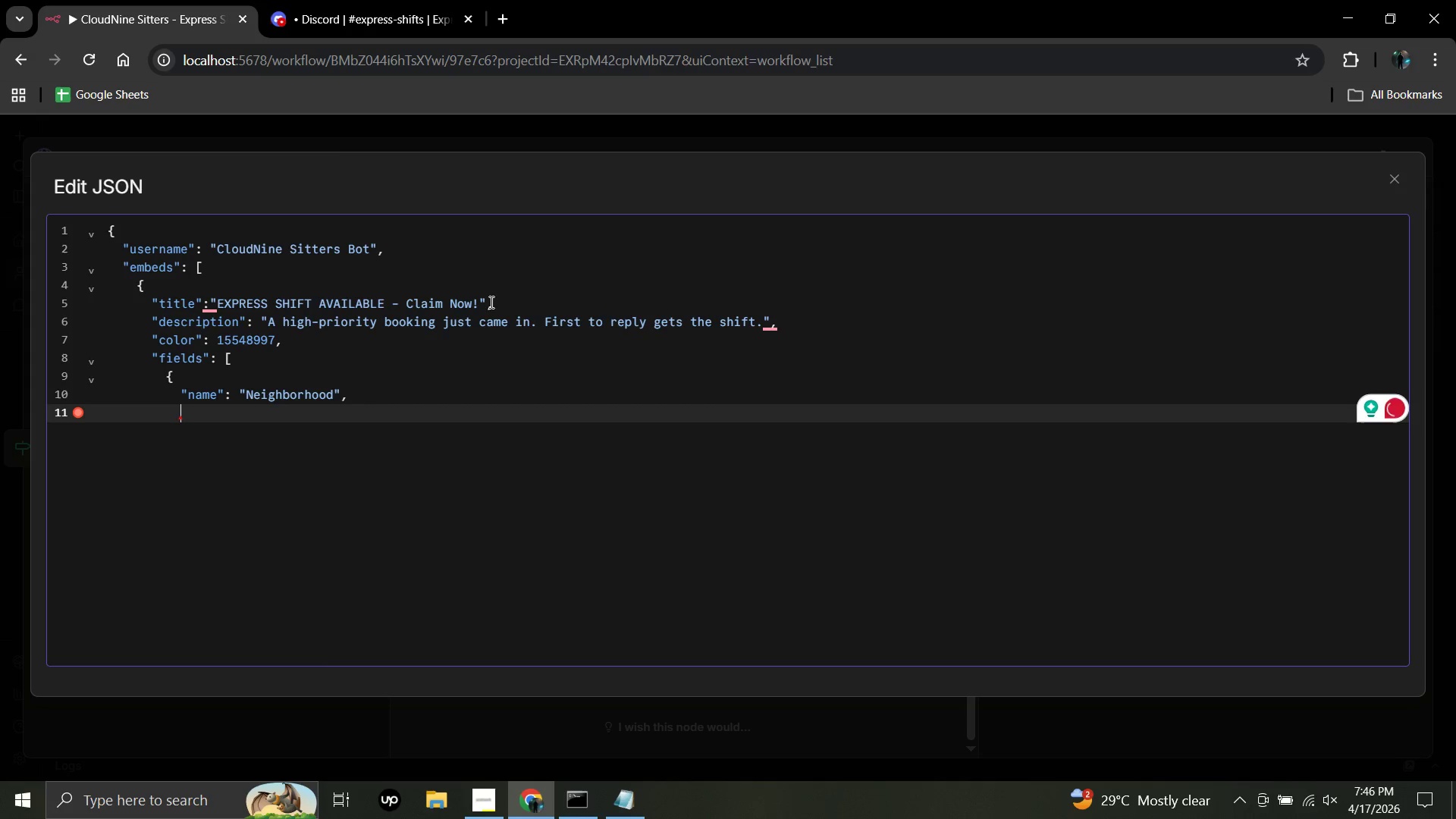 
type("value")
 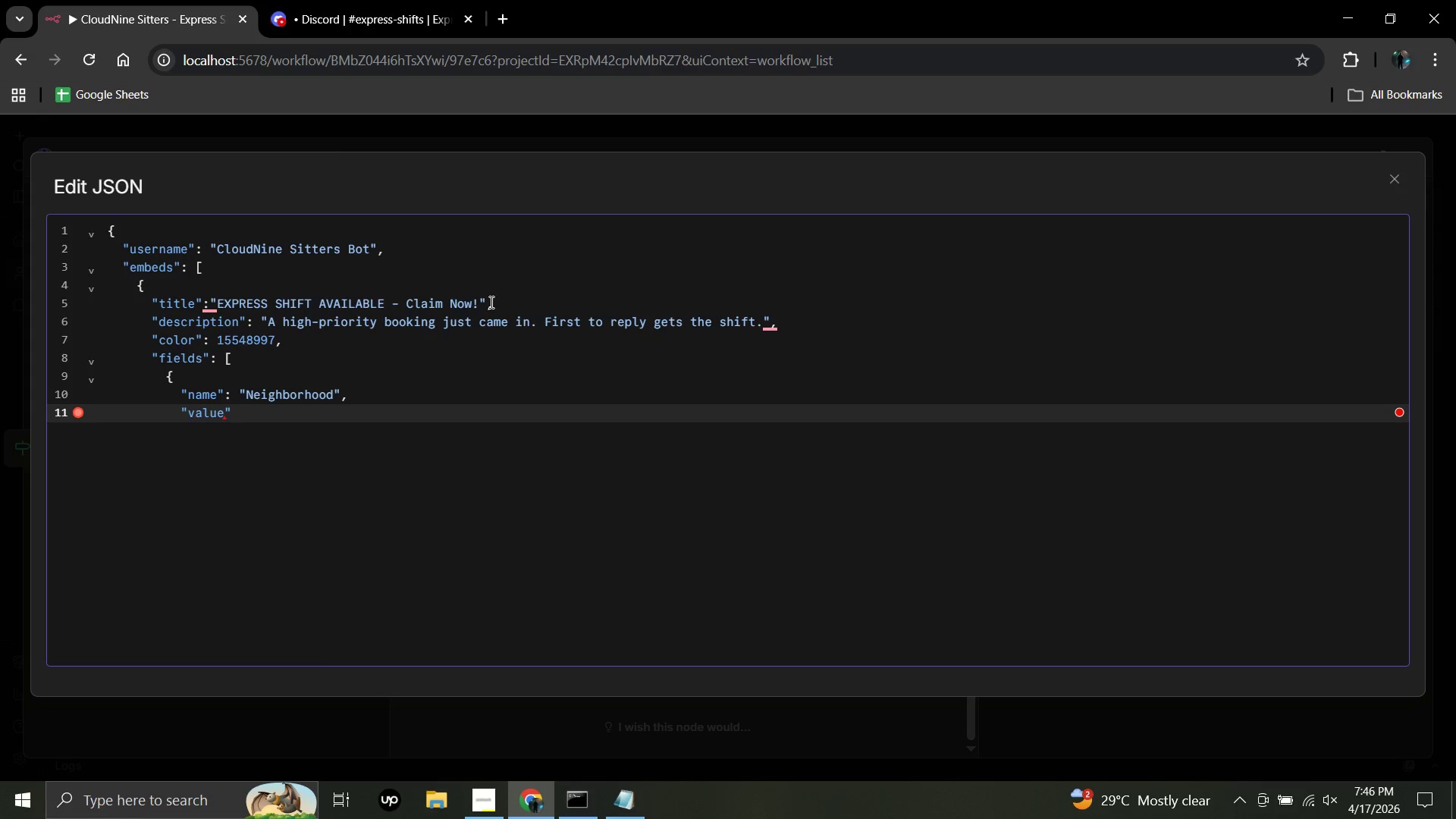 
hold_key(key=ShiftRight, duration=1.52)
 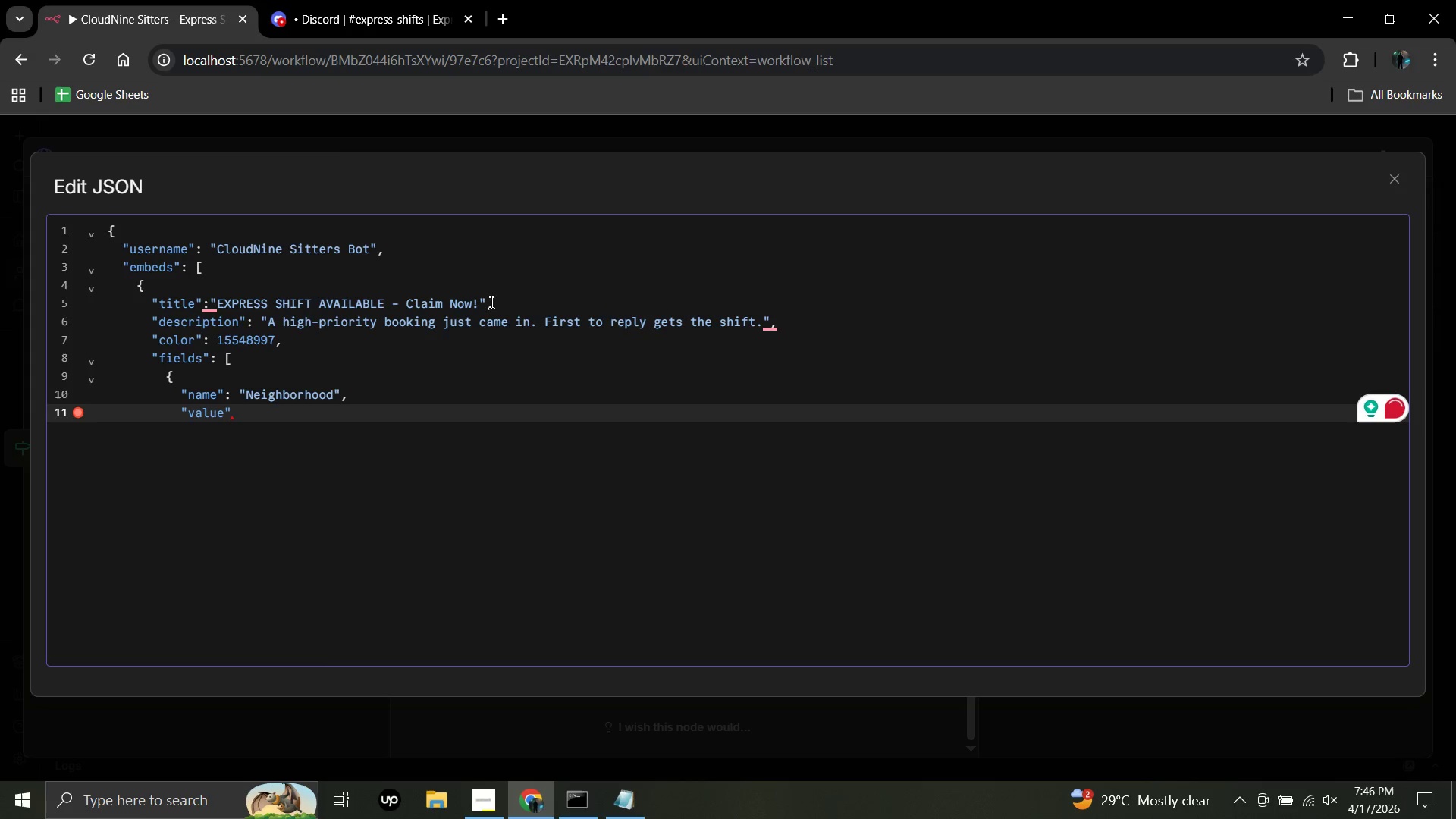 
key(Shift+ShiftRight)
 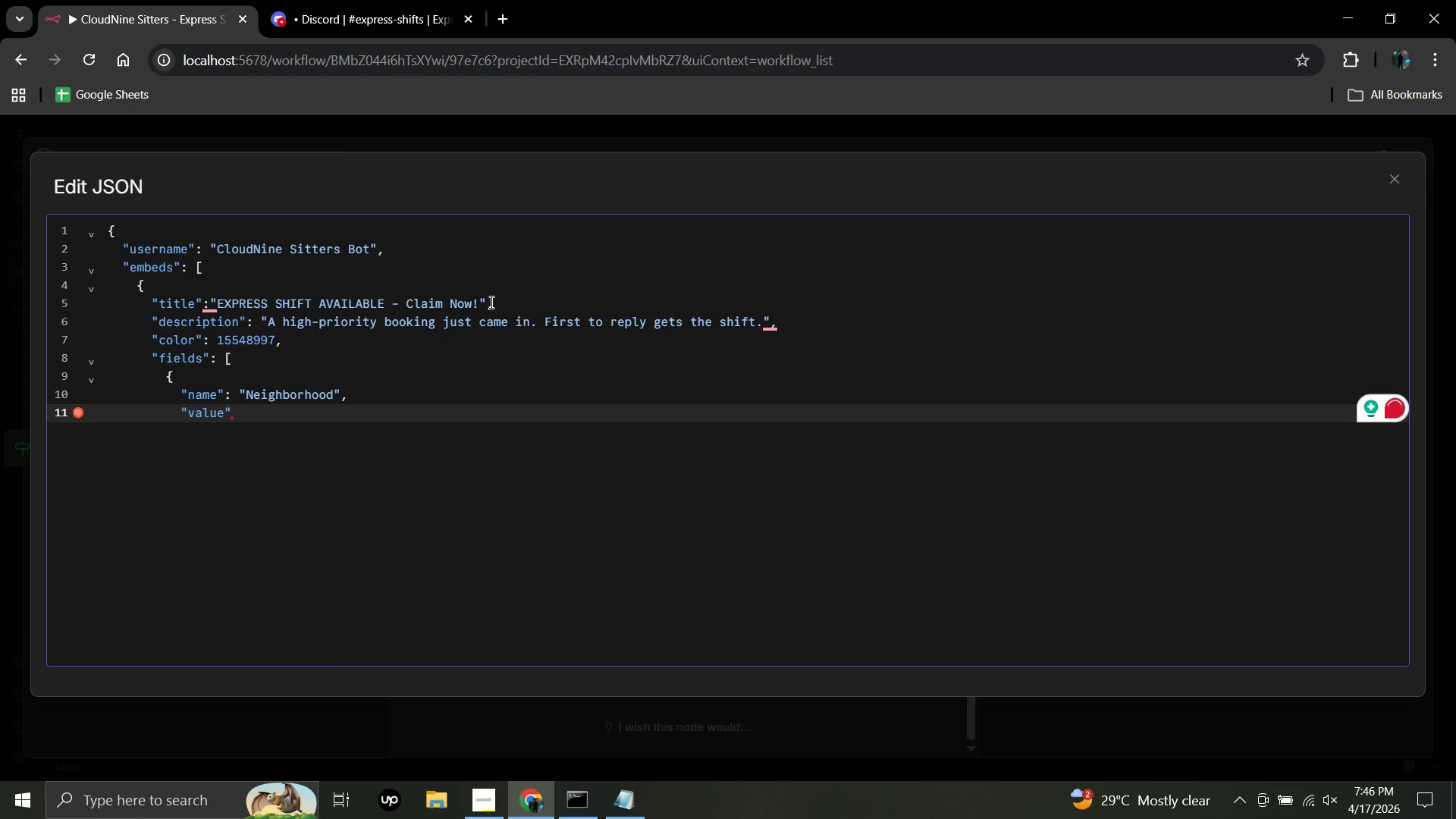 
key(Shift+ShiftRight)
 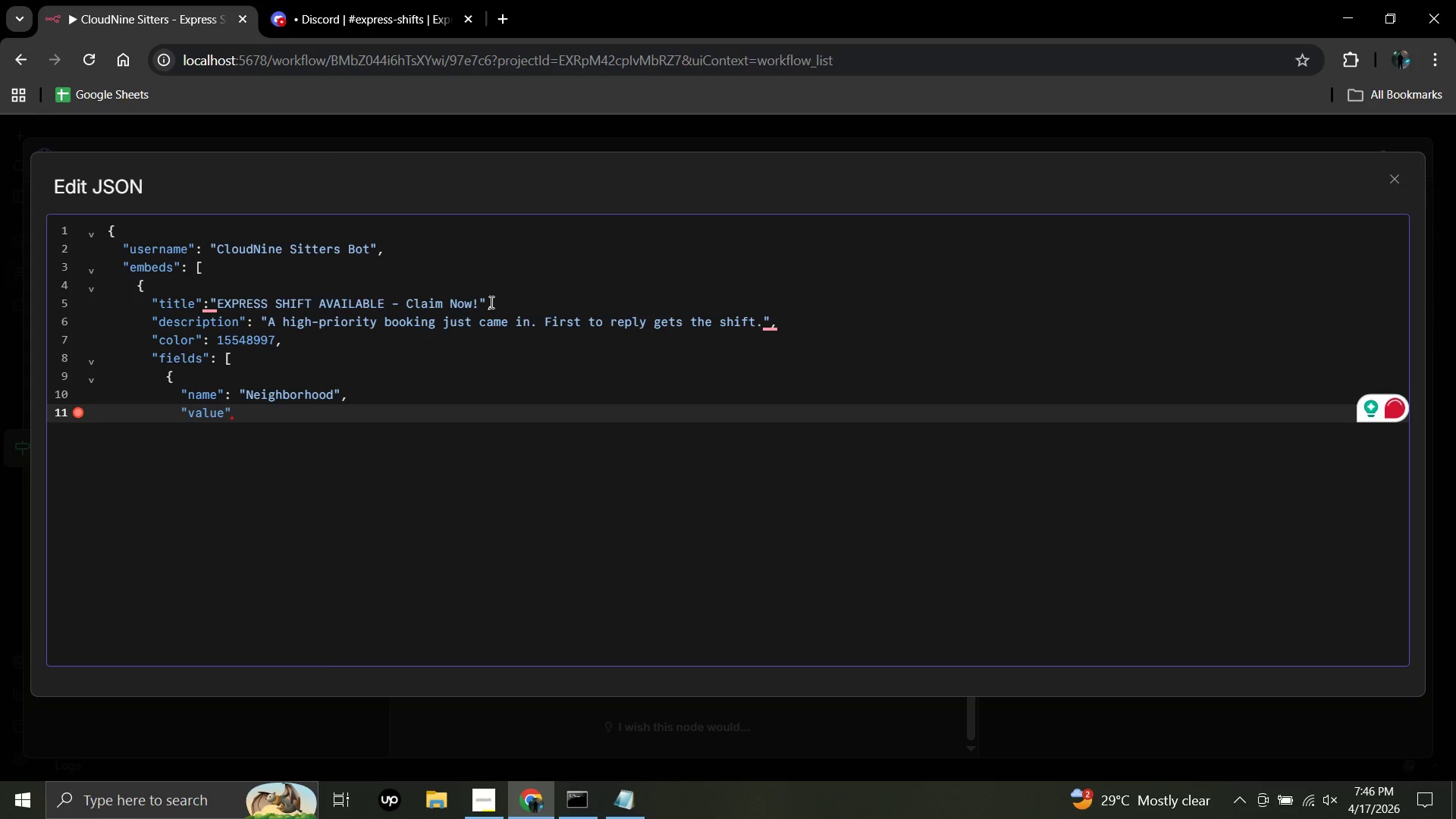 
key(Shift+ShiftRight)
 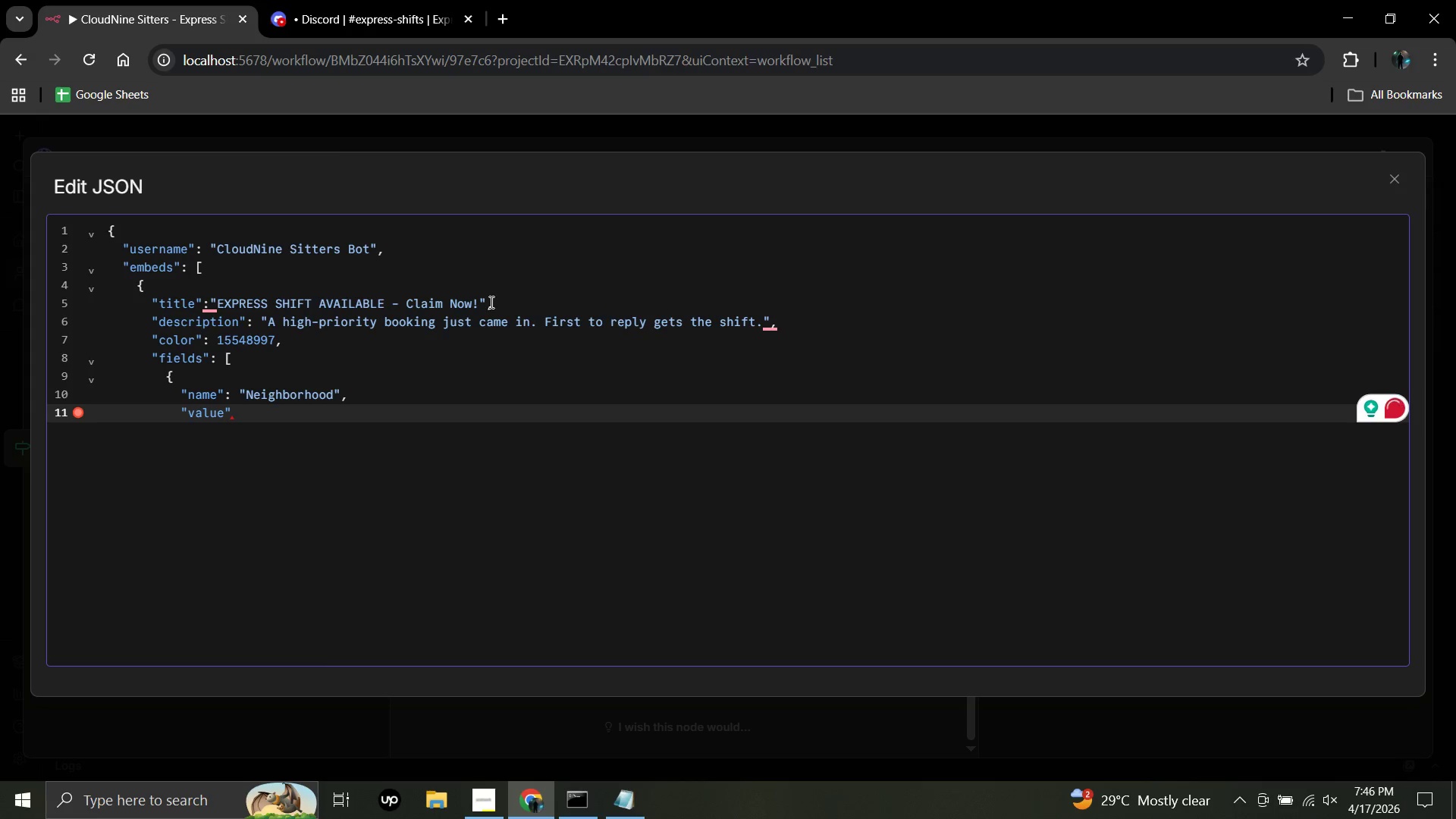 
key(Shift+ShiftRight)
 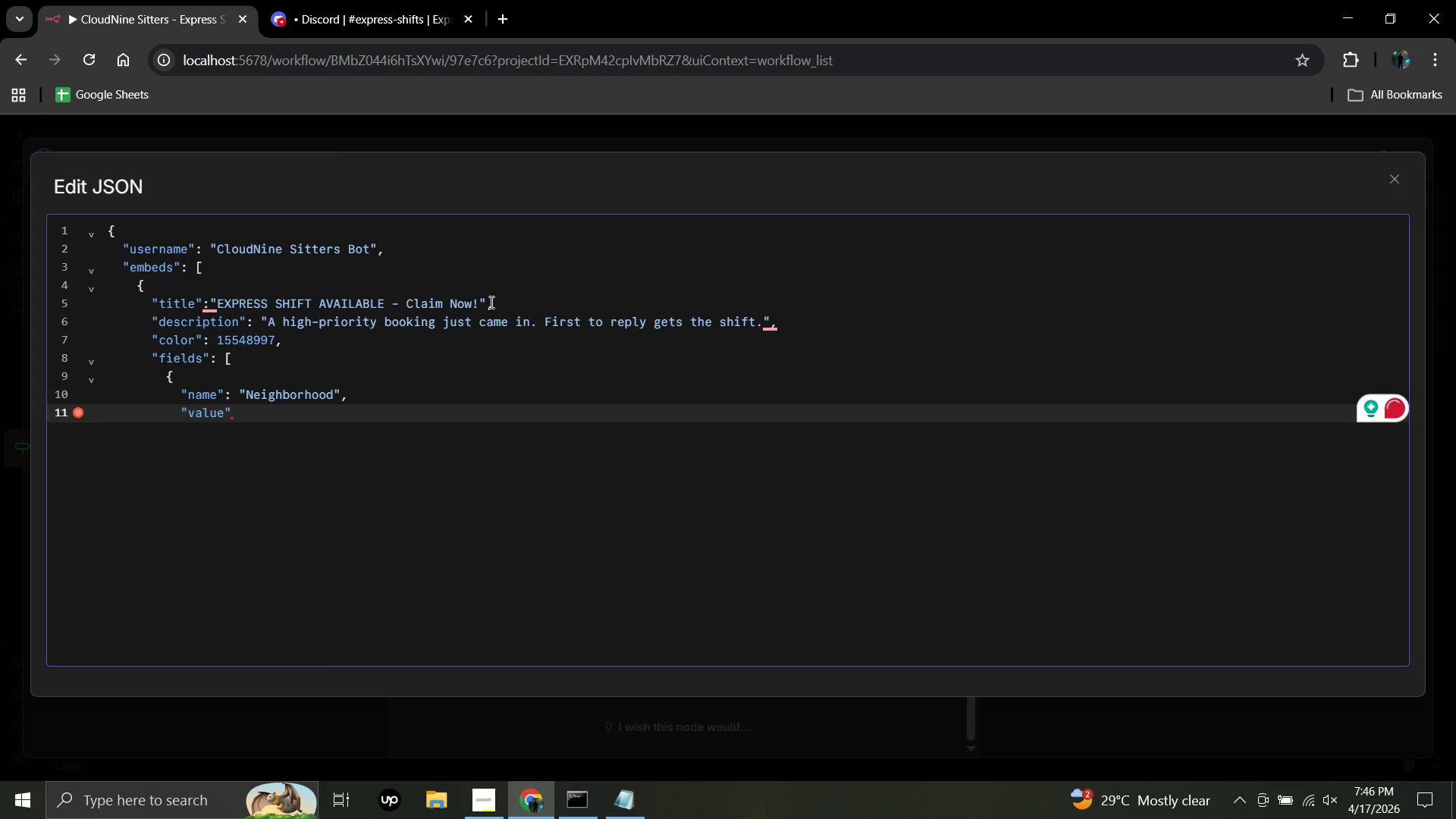 
key(Shift+Semicolon)
 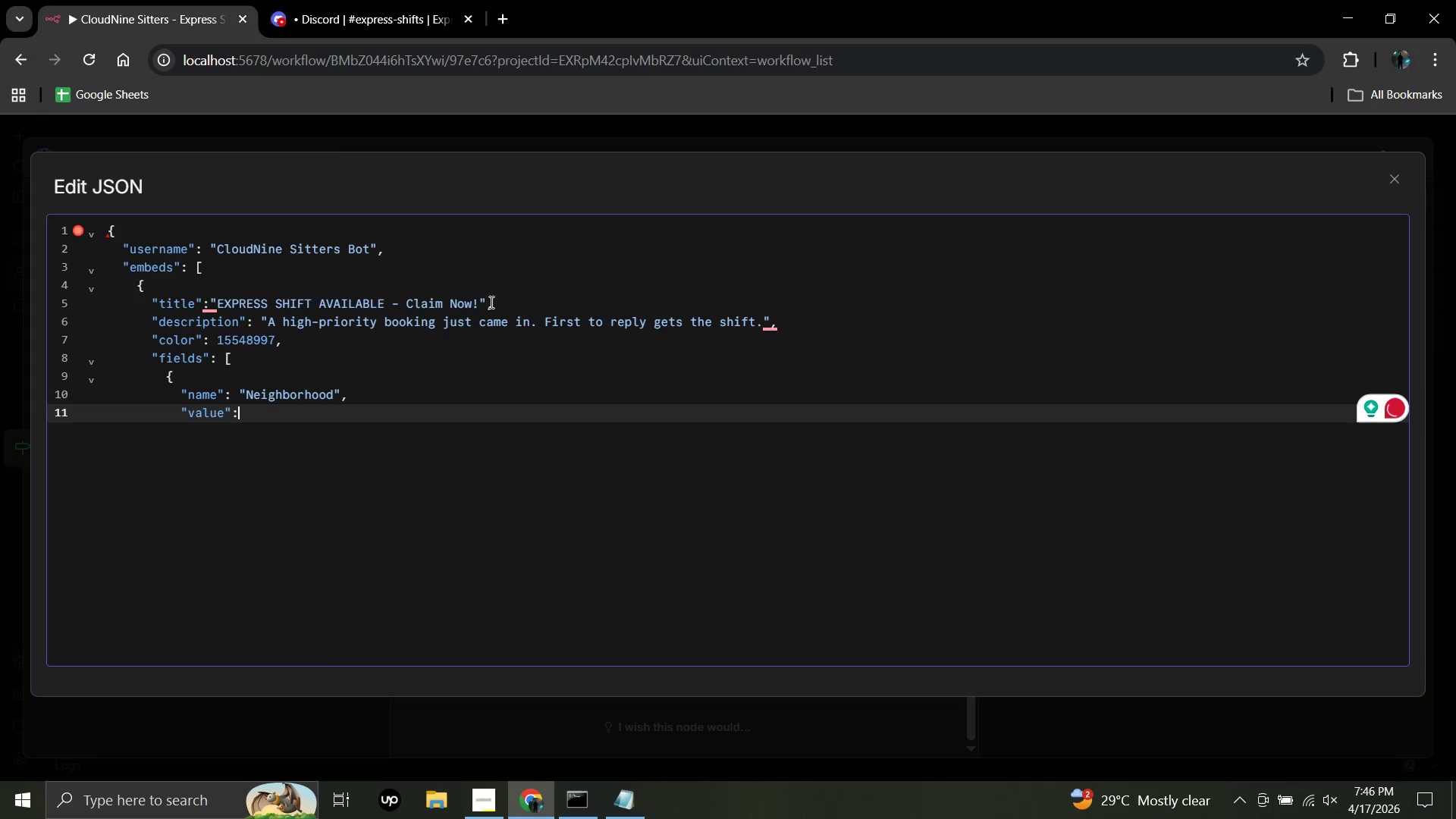 
key(Space)
 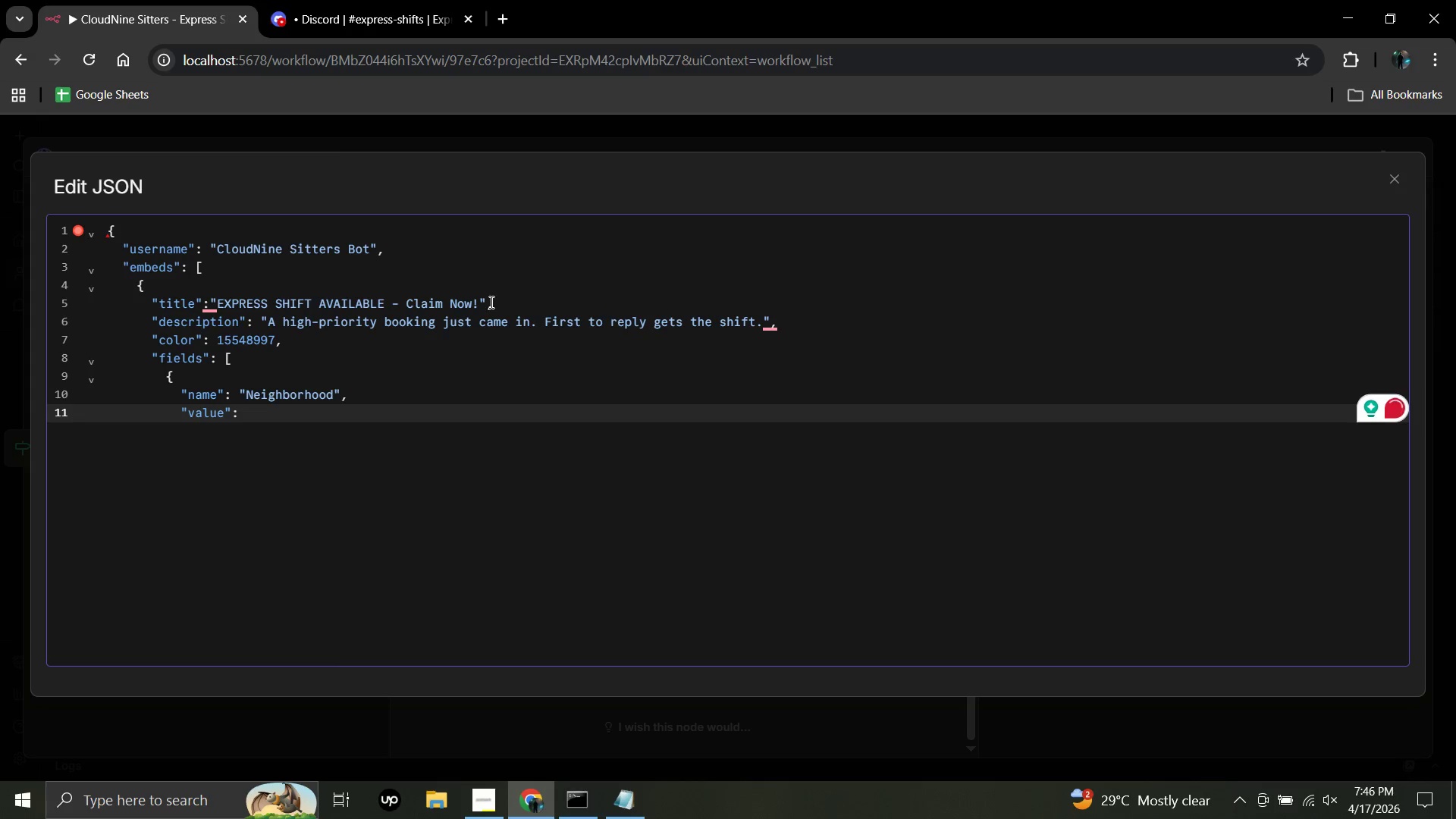 
key(Shift+Semicolon)
 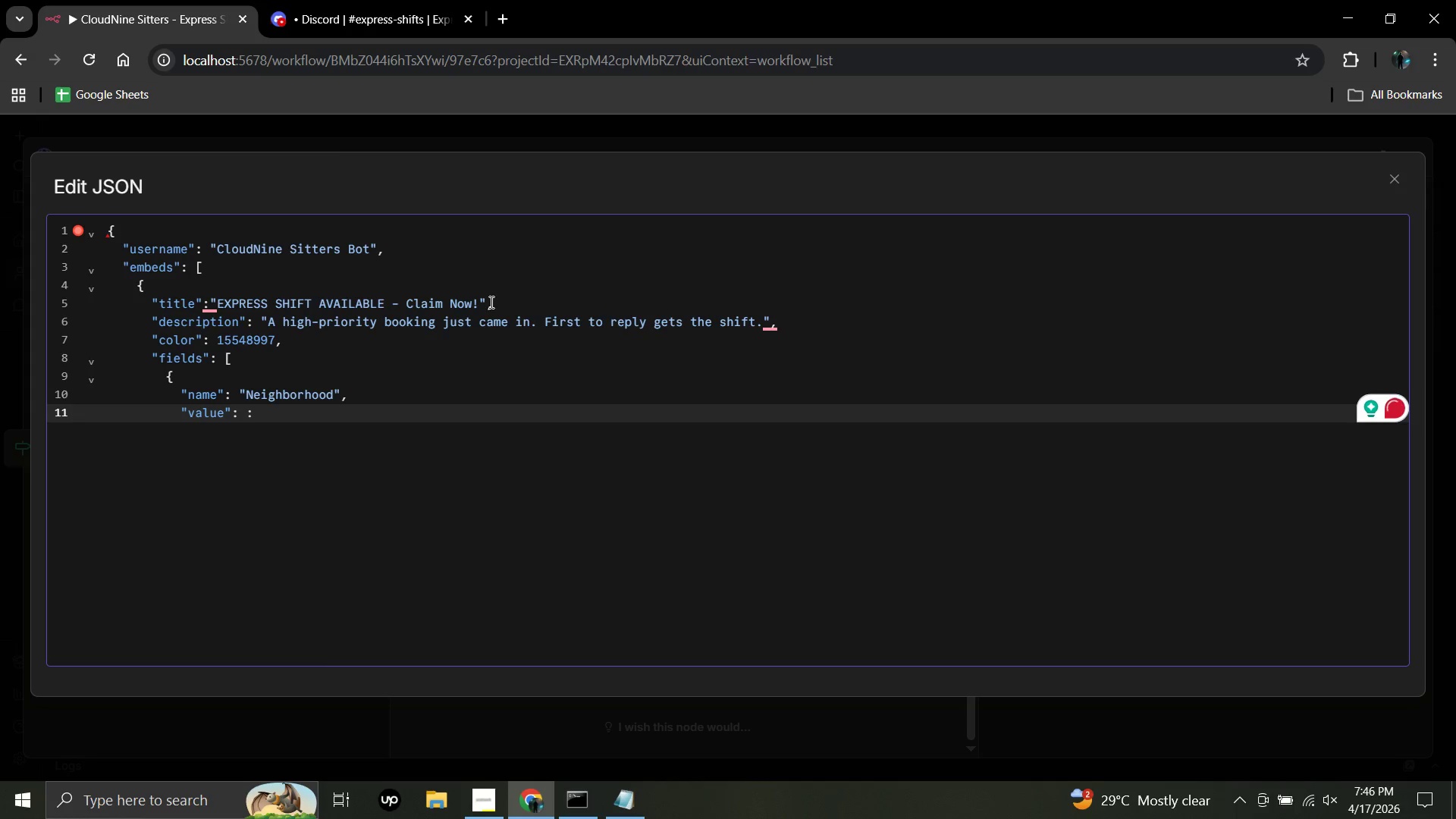 
key(Backspace)
 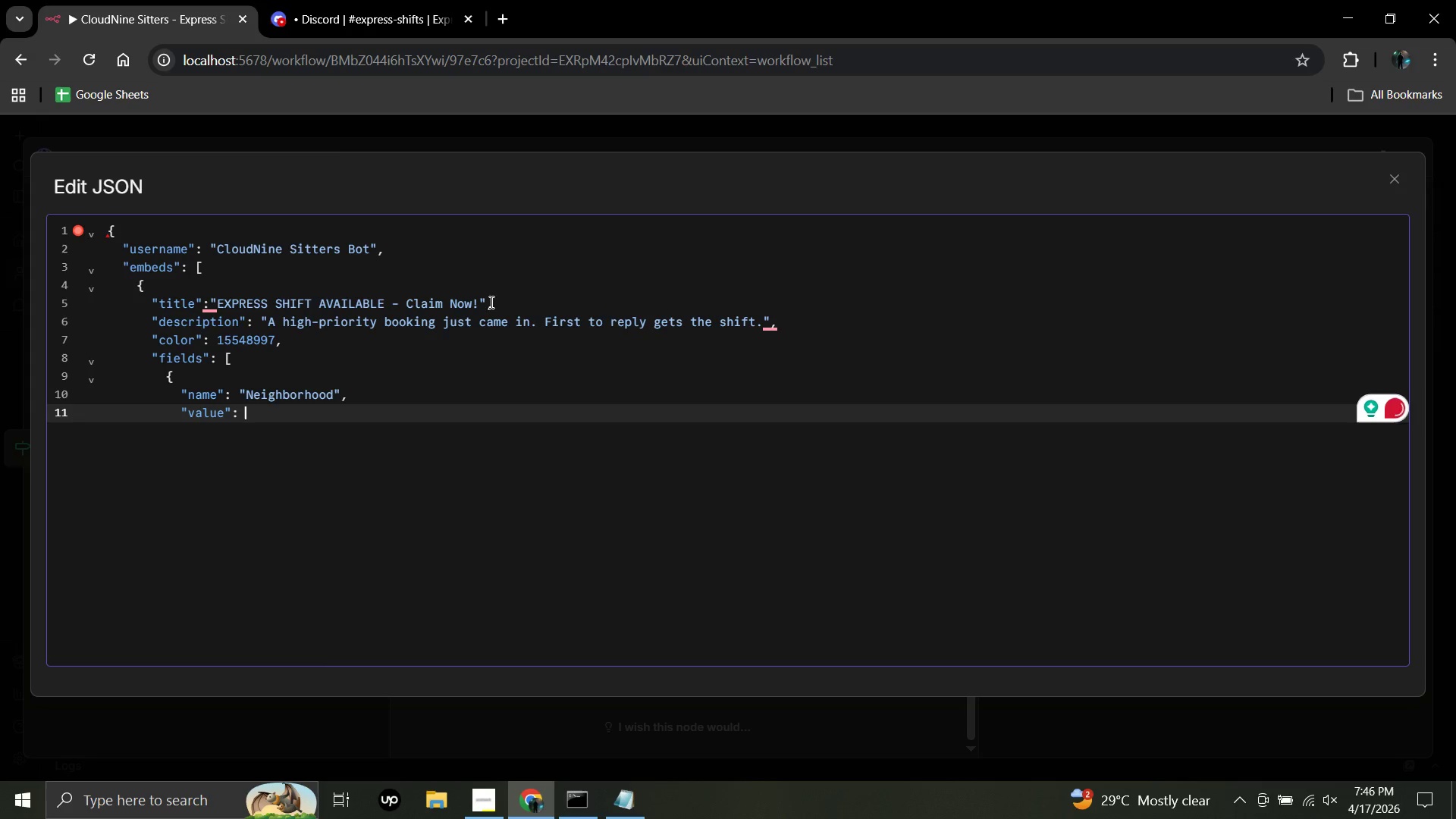 
key(Shift+ShiftRight)
 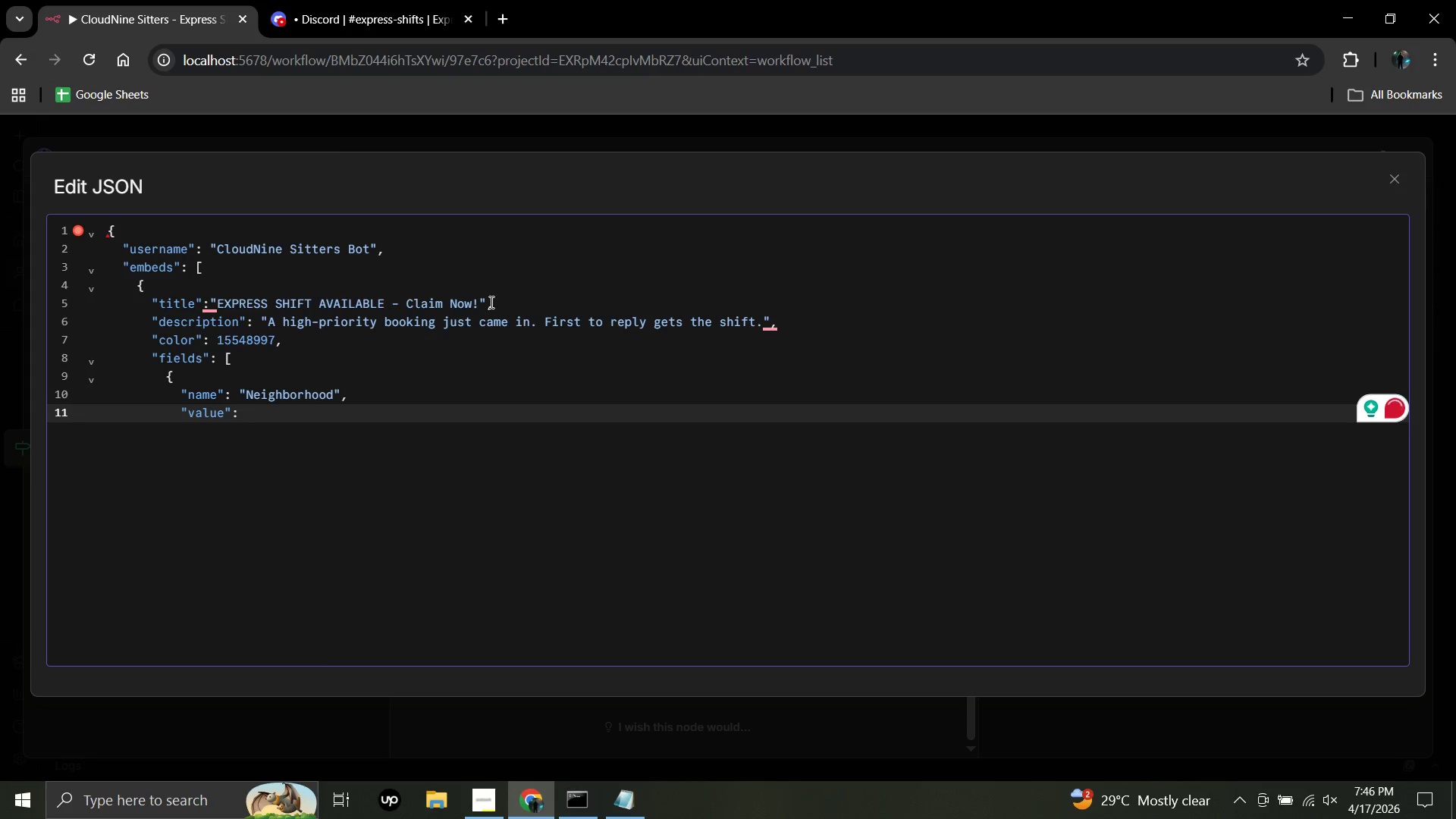 
key(Shift+Quote)
 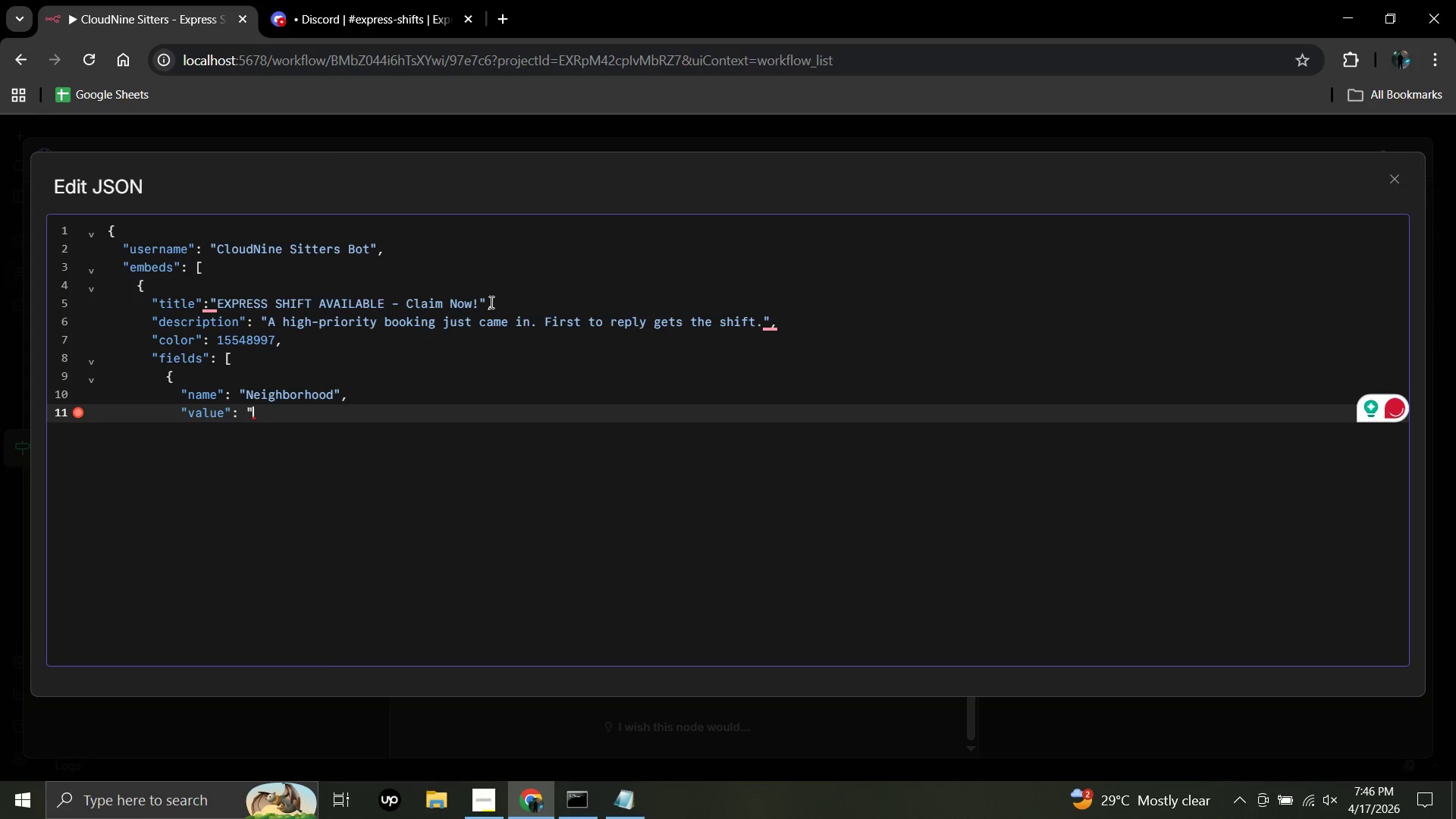 
key(Equal)
 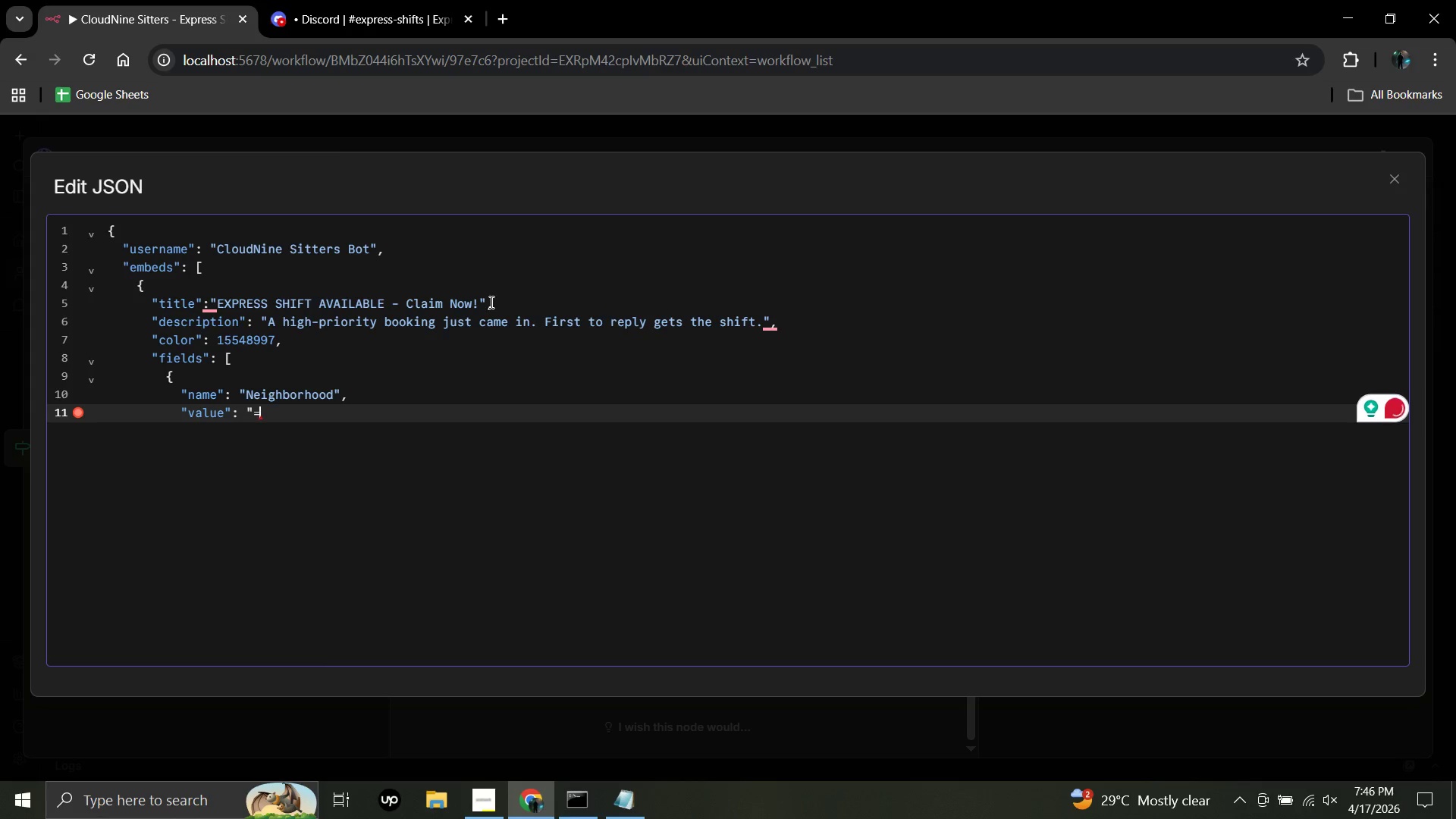 
hold_key(key=ShiftRight, duration=0.34)
 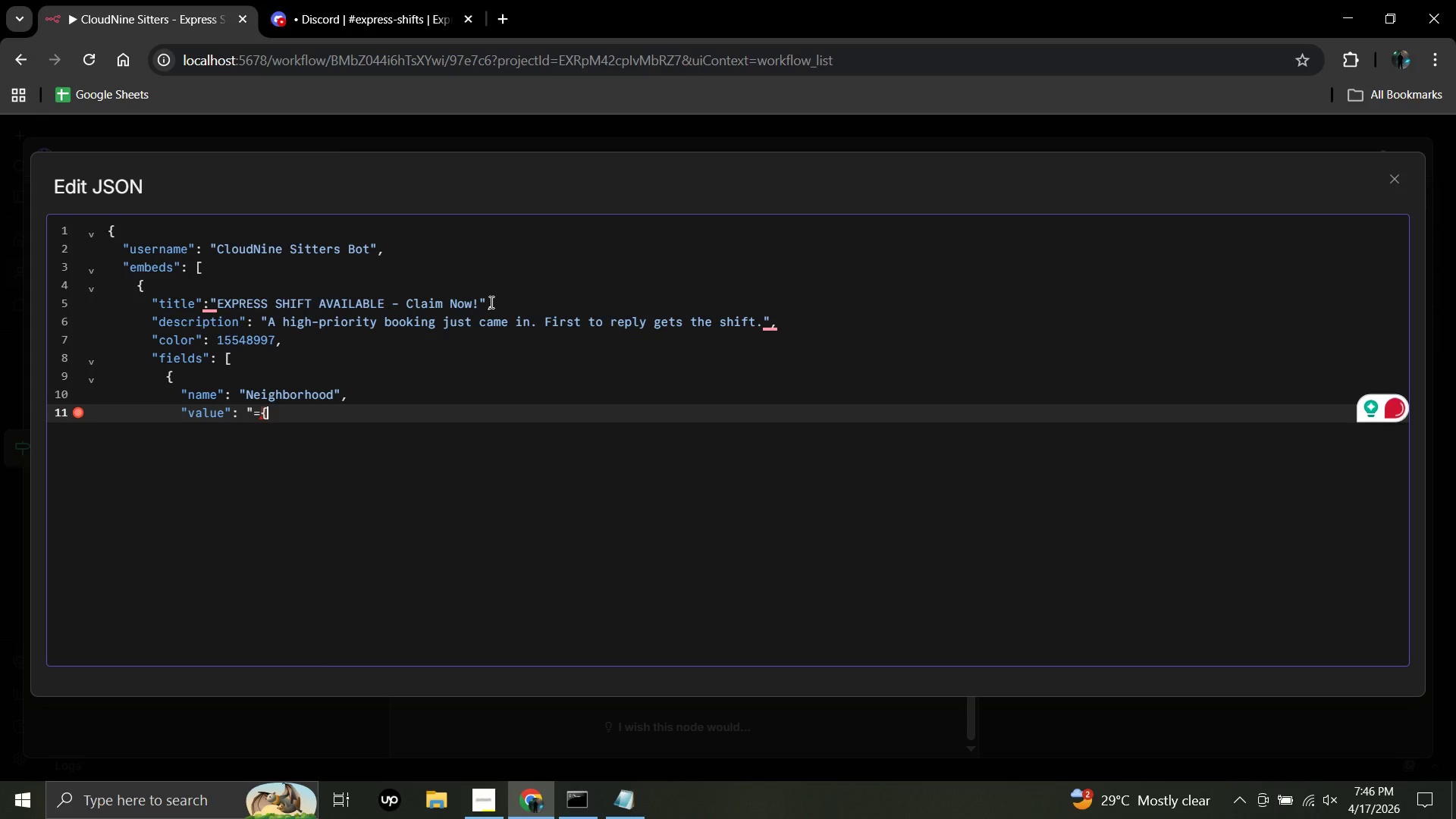 
hold_key(key=BracketLeft, duration=0.41)
 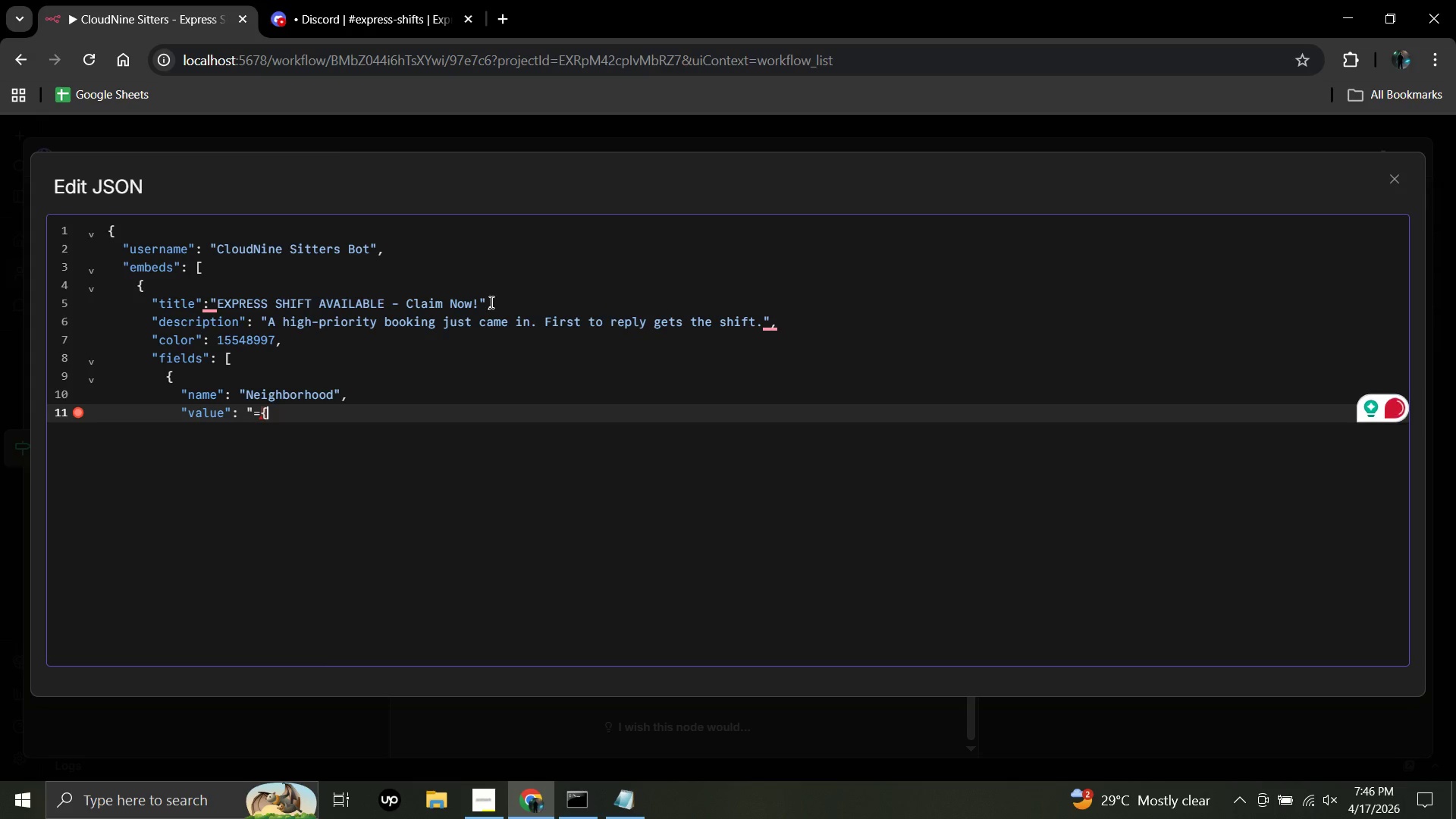 
key(Shift+BracketLeft)
 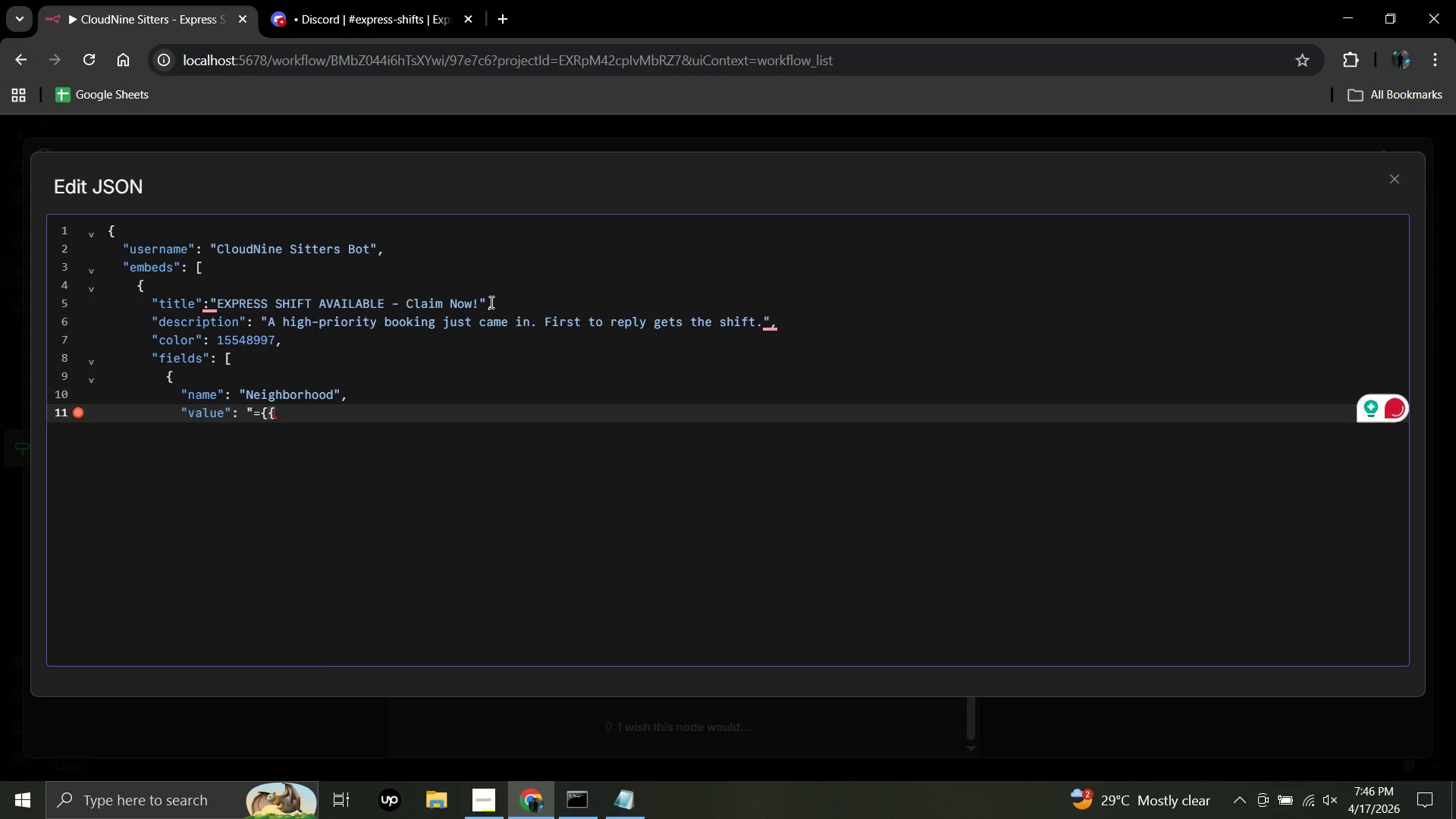 
hold_key(key=ShiftLeft, duration=0.72)
 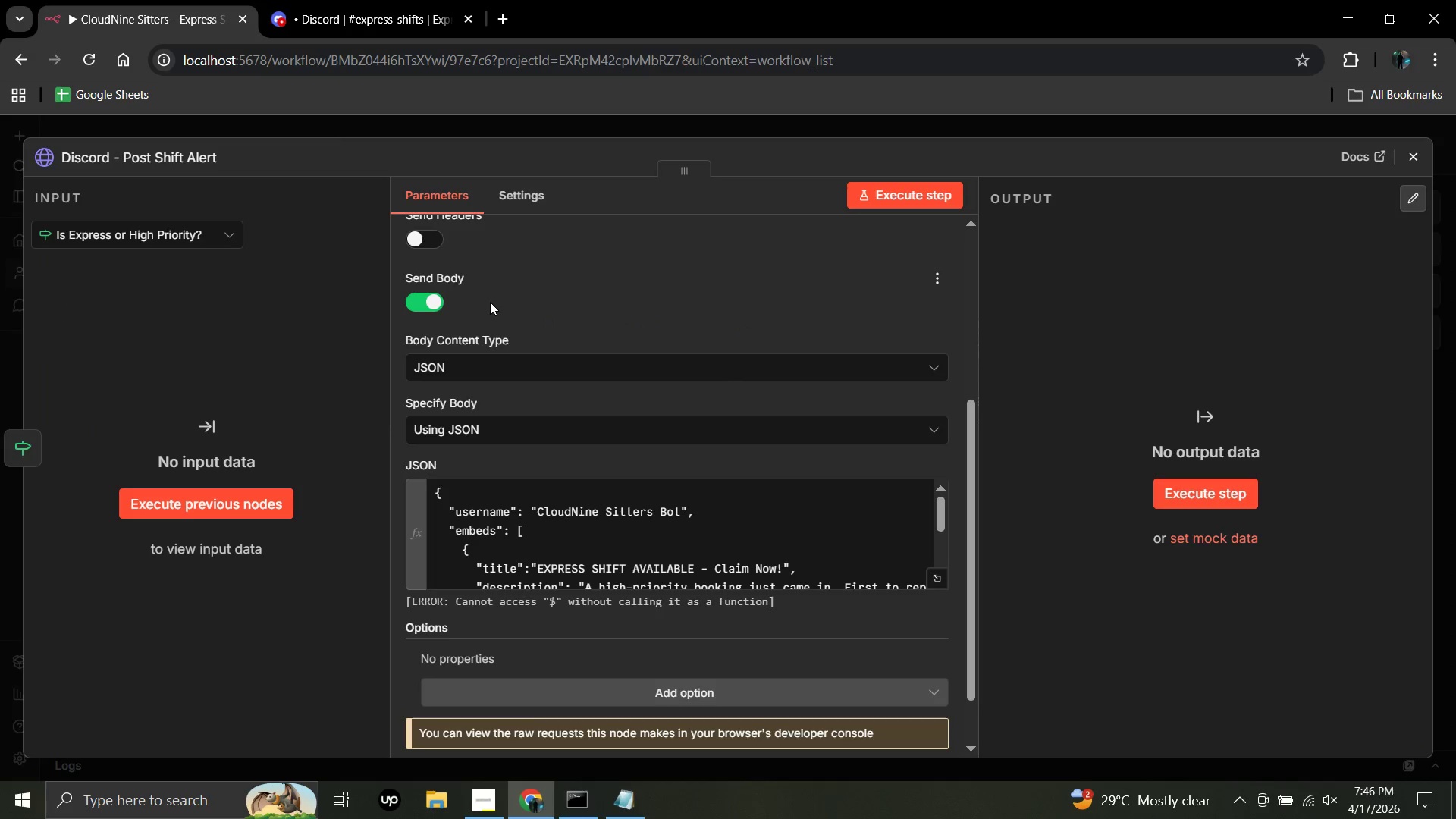 
hold_key(key=4, duration=0.42)
 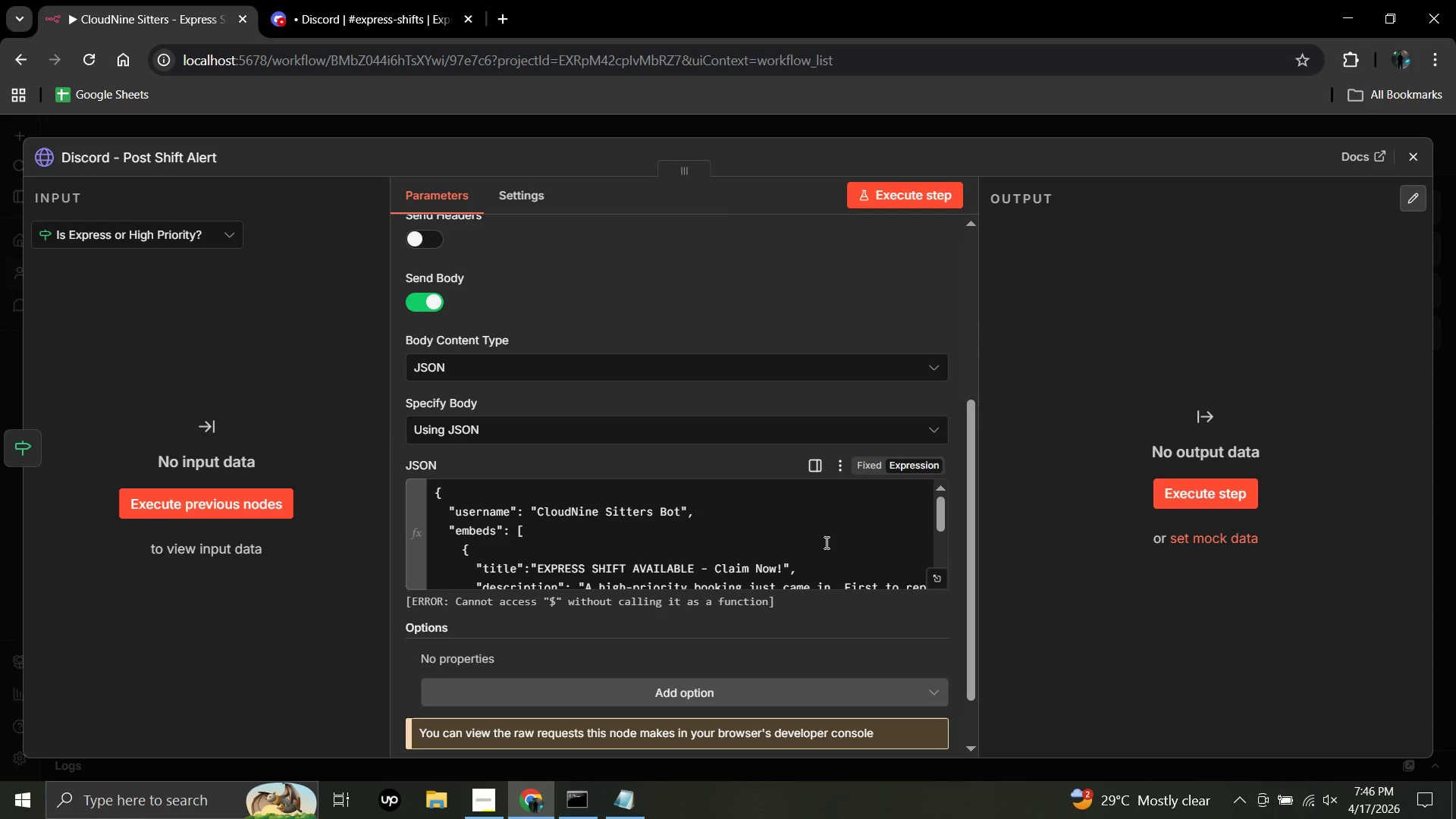 
wait(11.16)
 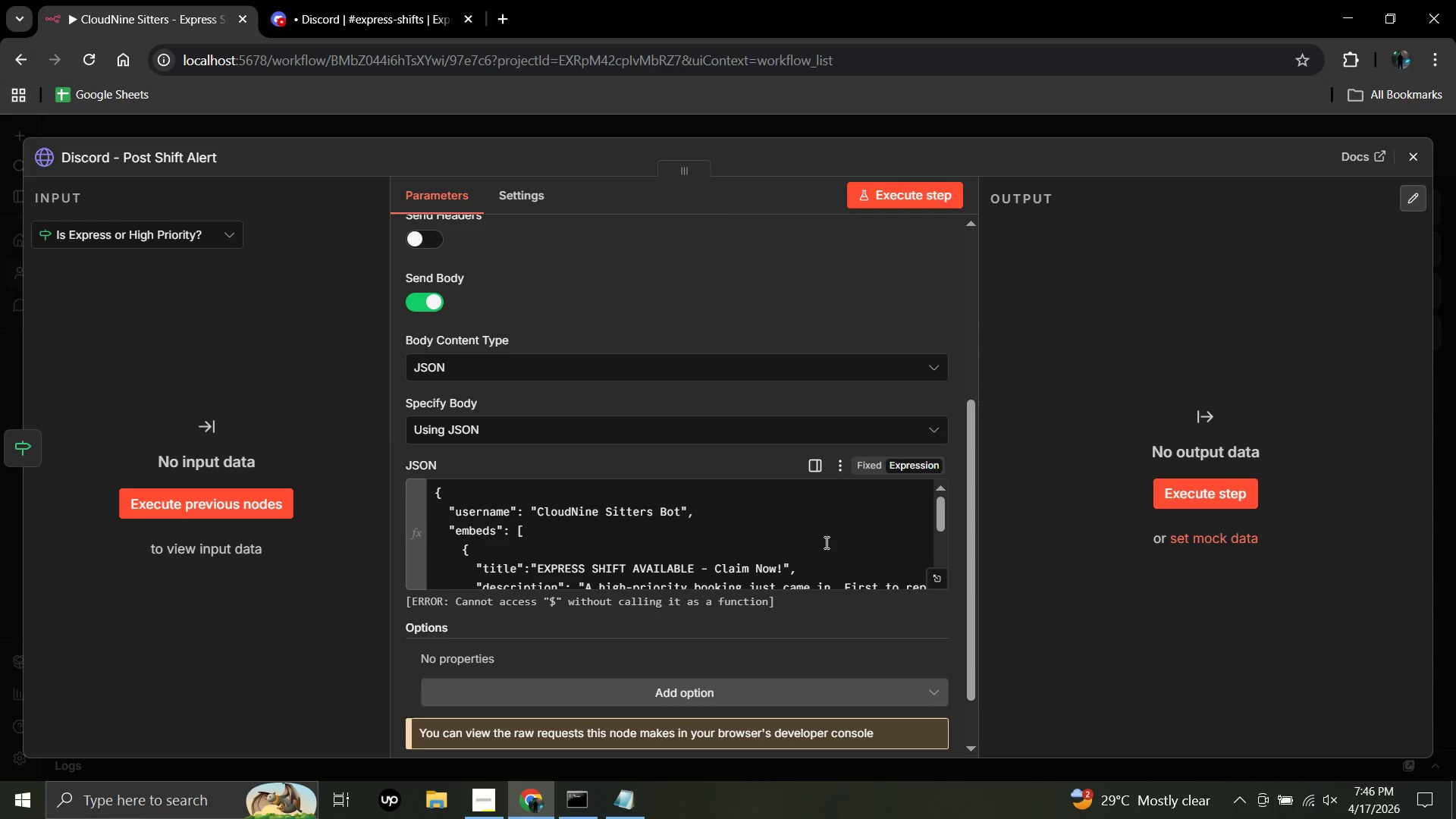 
left_click([937, 578])
 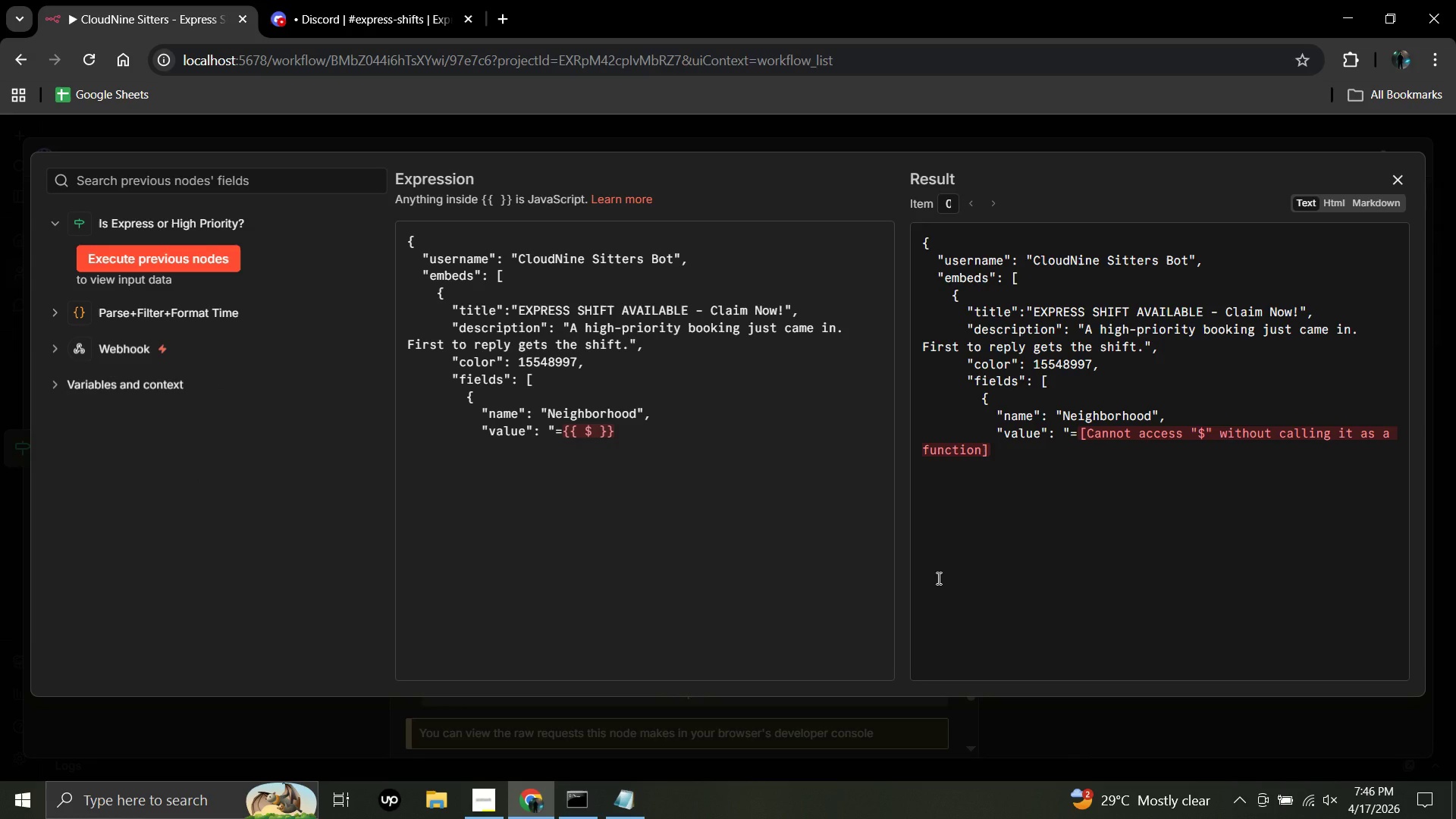 
left_click([937, 578])
 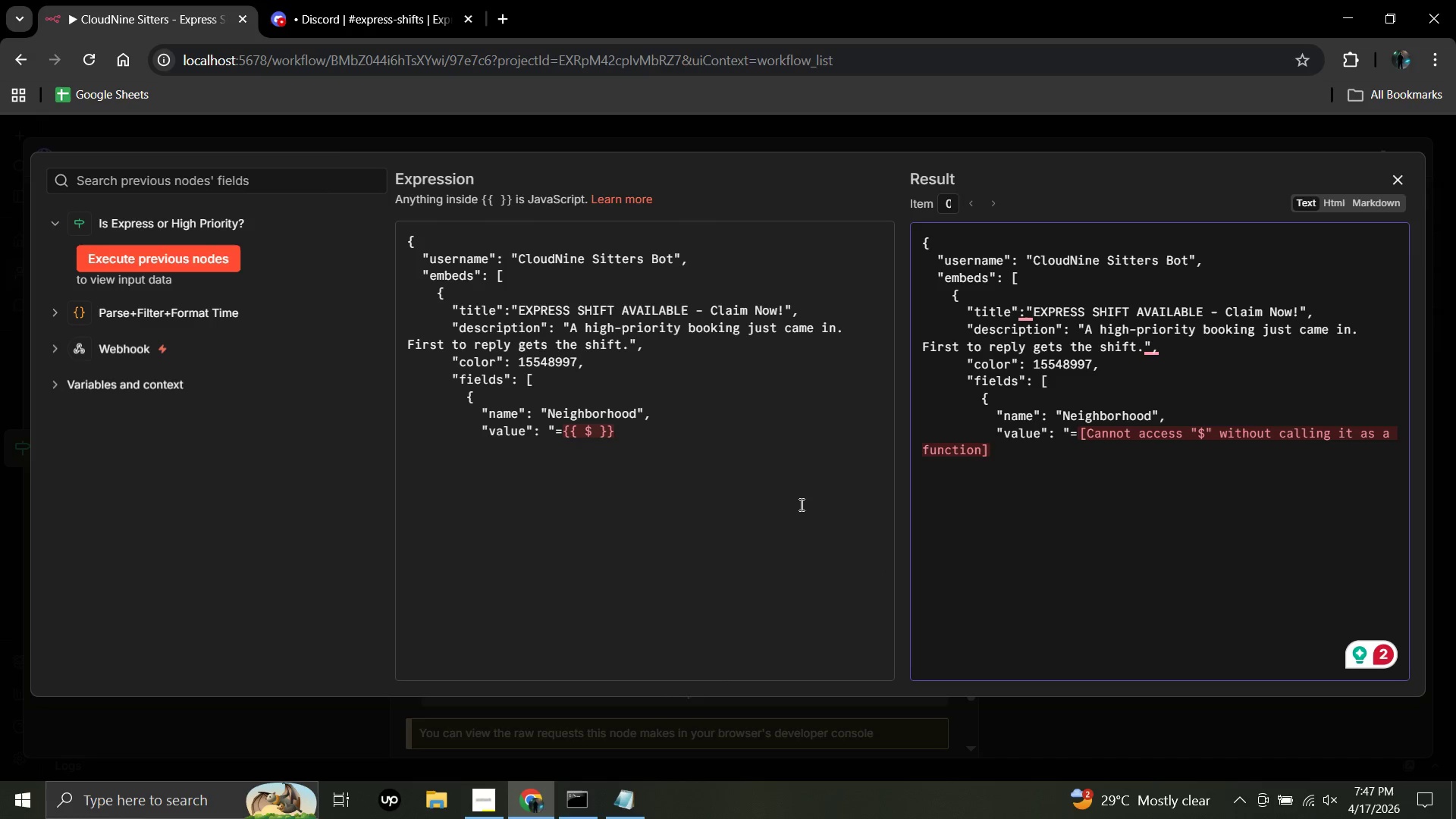 
wait(17.75)
 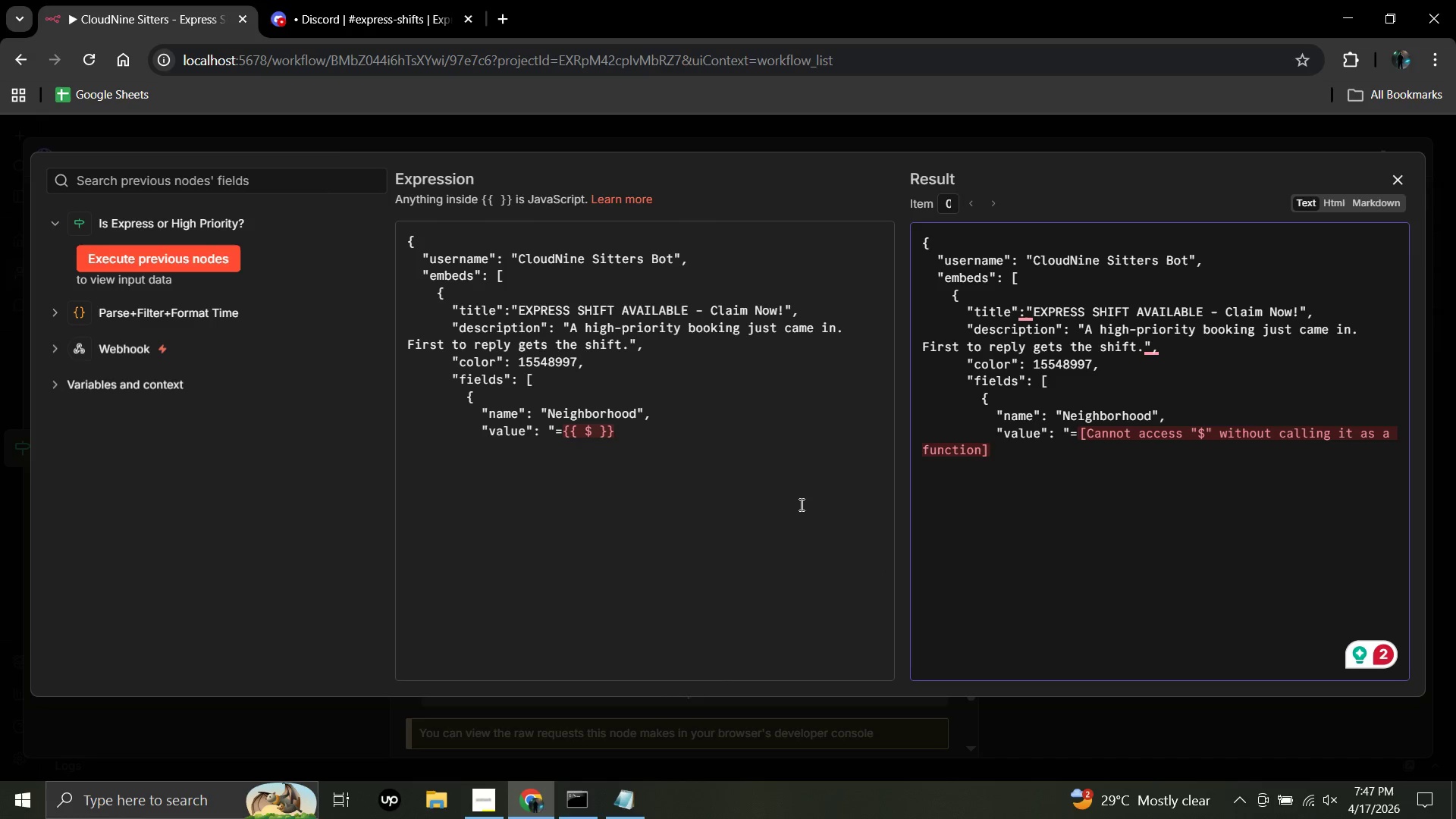 
left_click([1332, 199])
 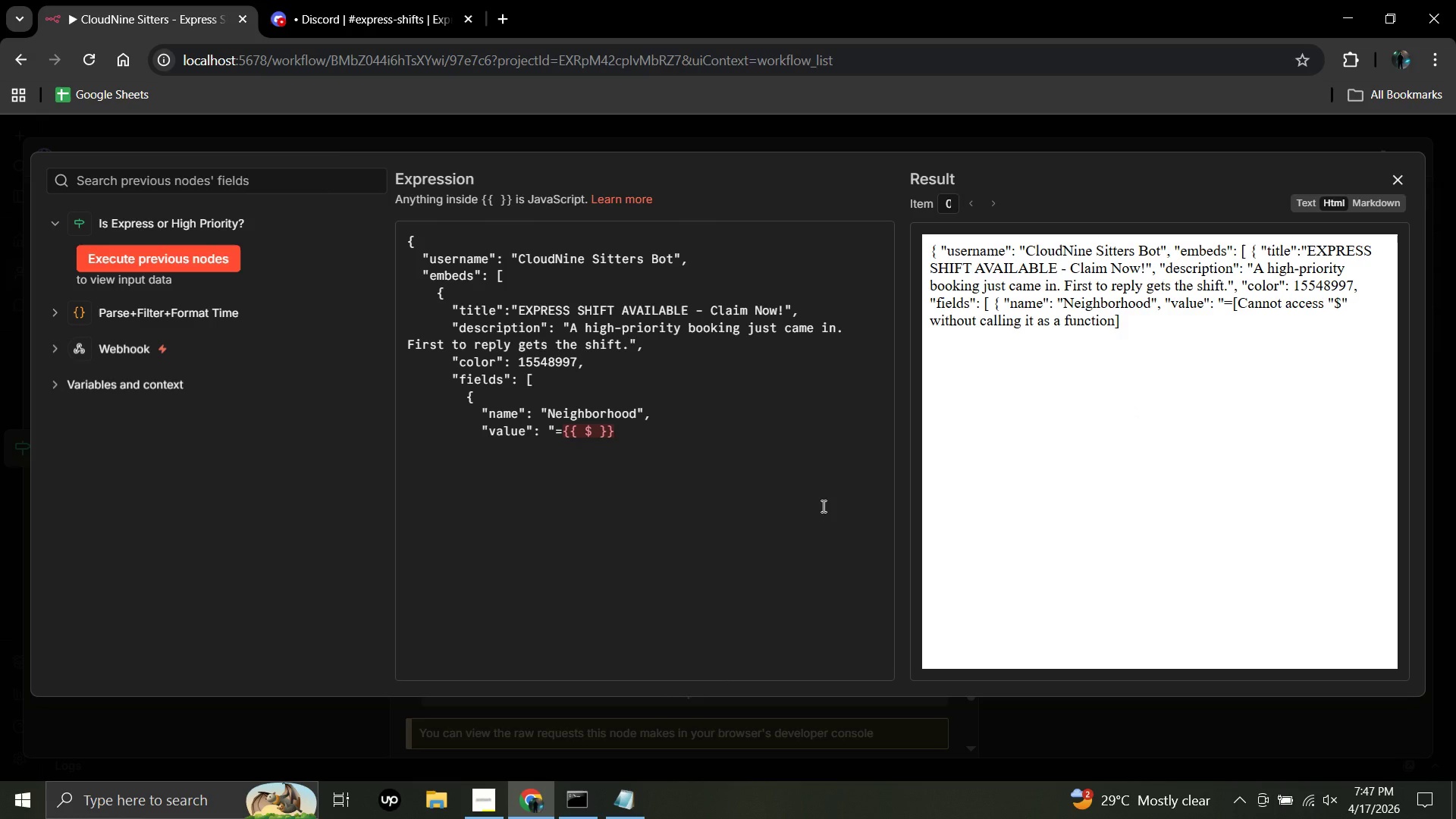 
wait(38.59)
 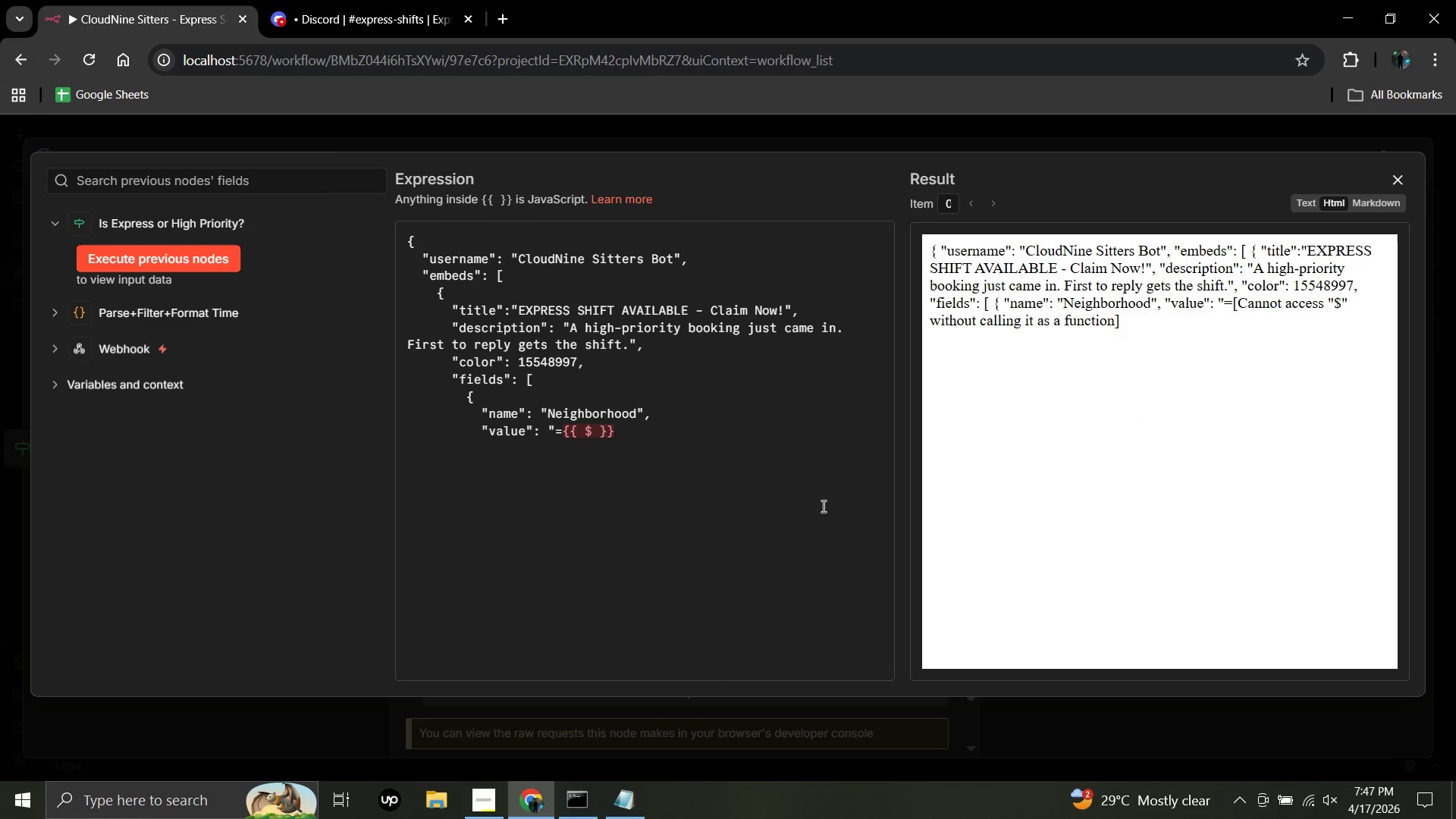 
left_click([596, 430])
 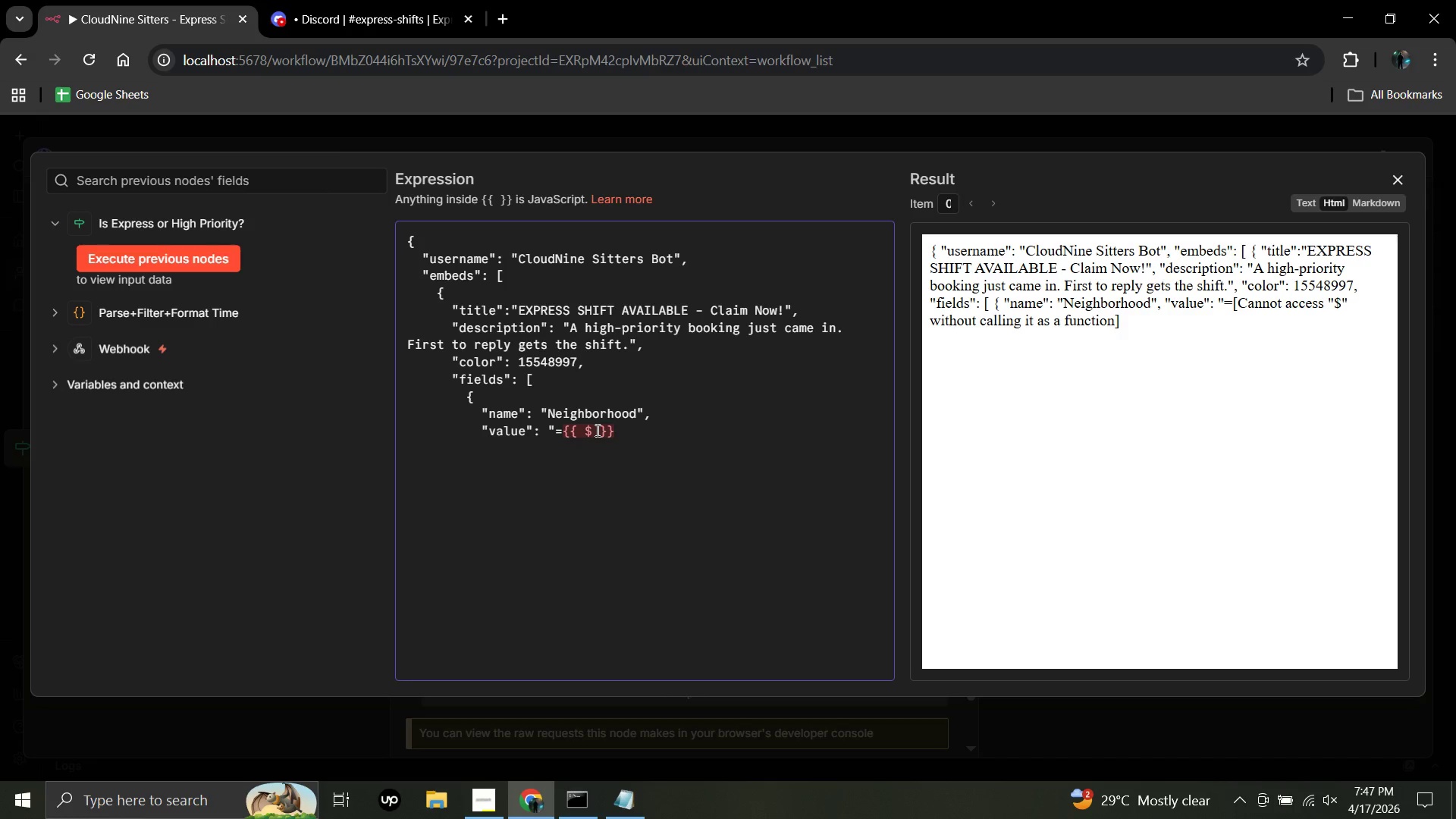 
wait(10.84)
 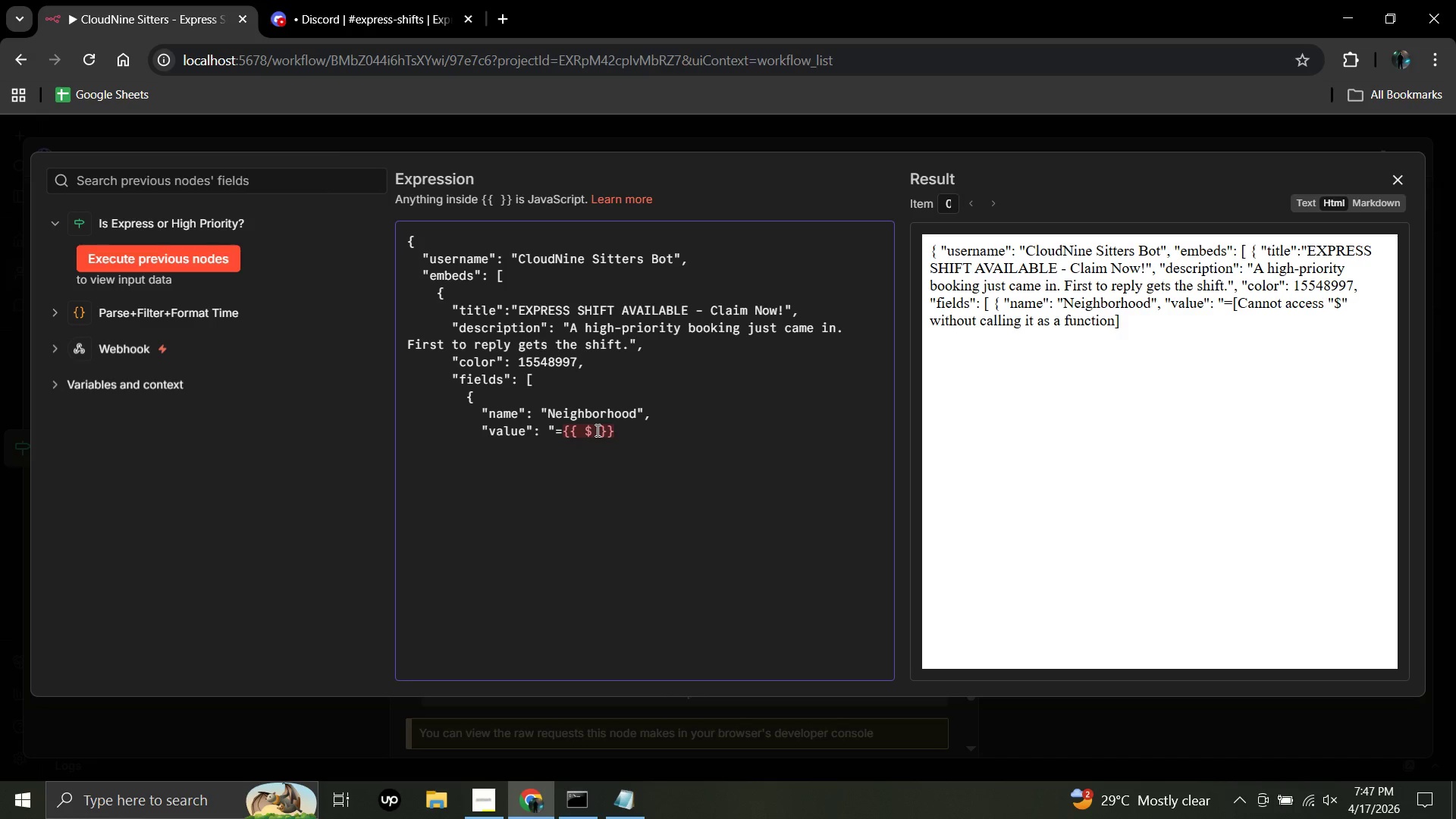 
type(json.)
 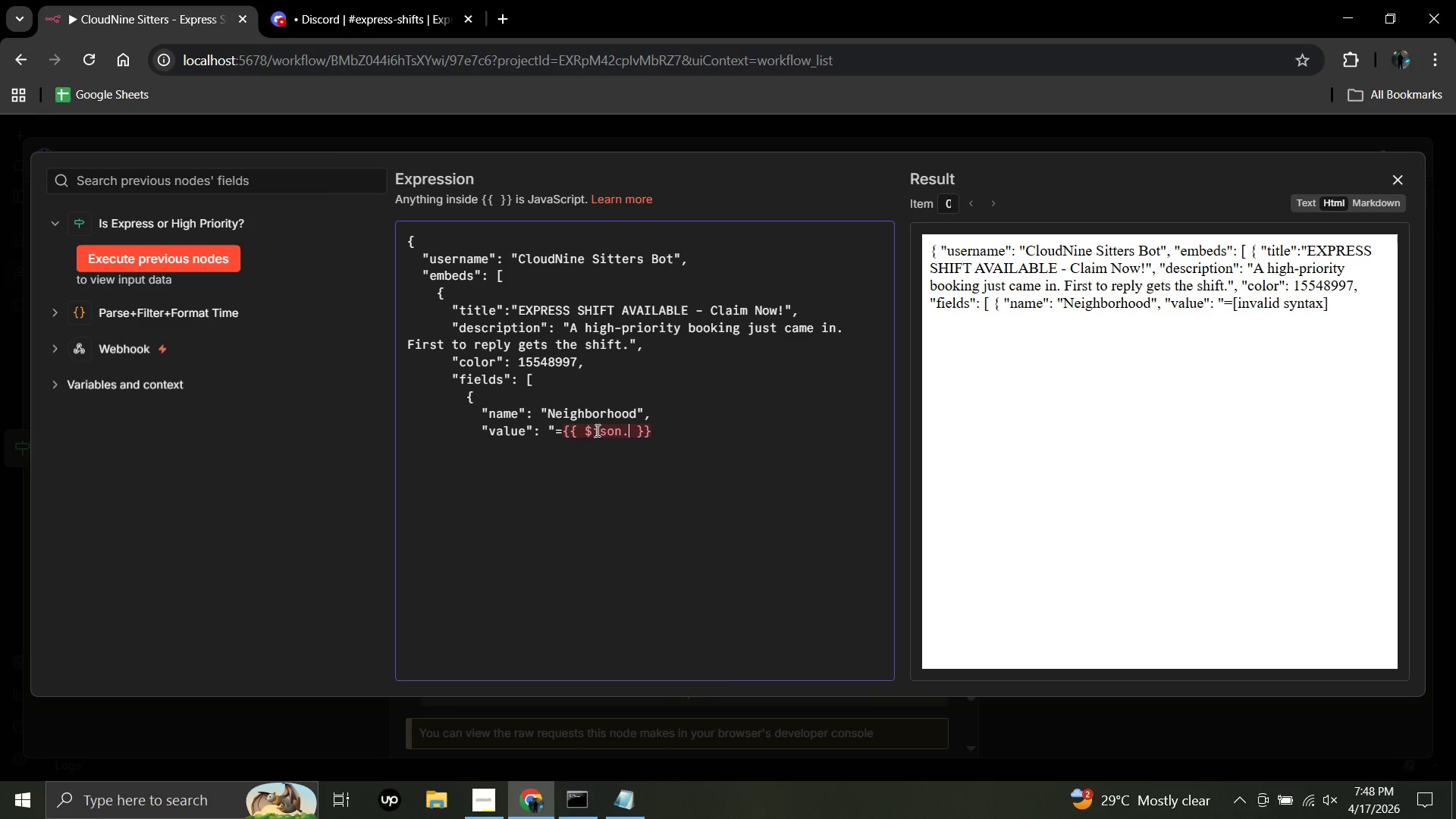 
wait(9.44)
 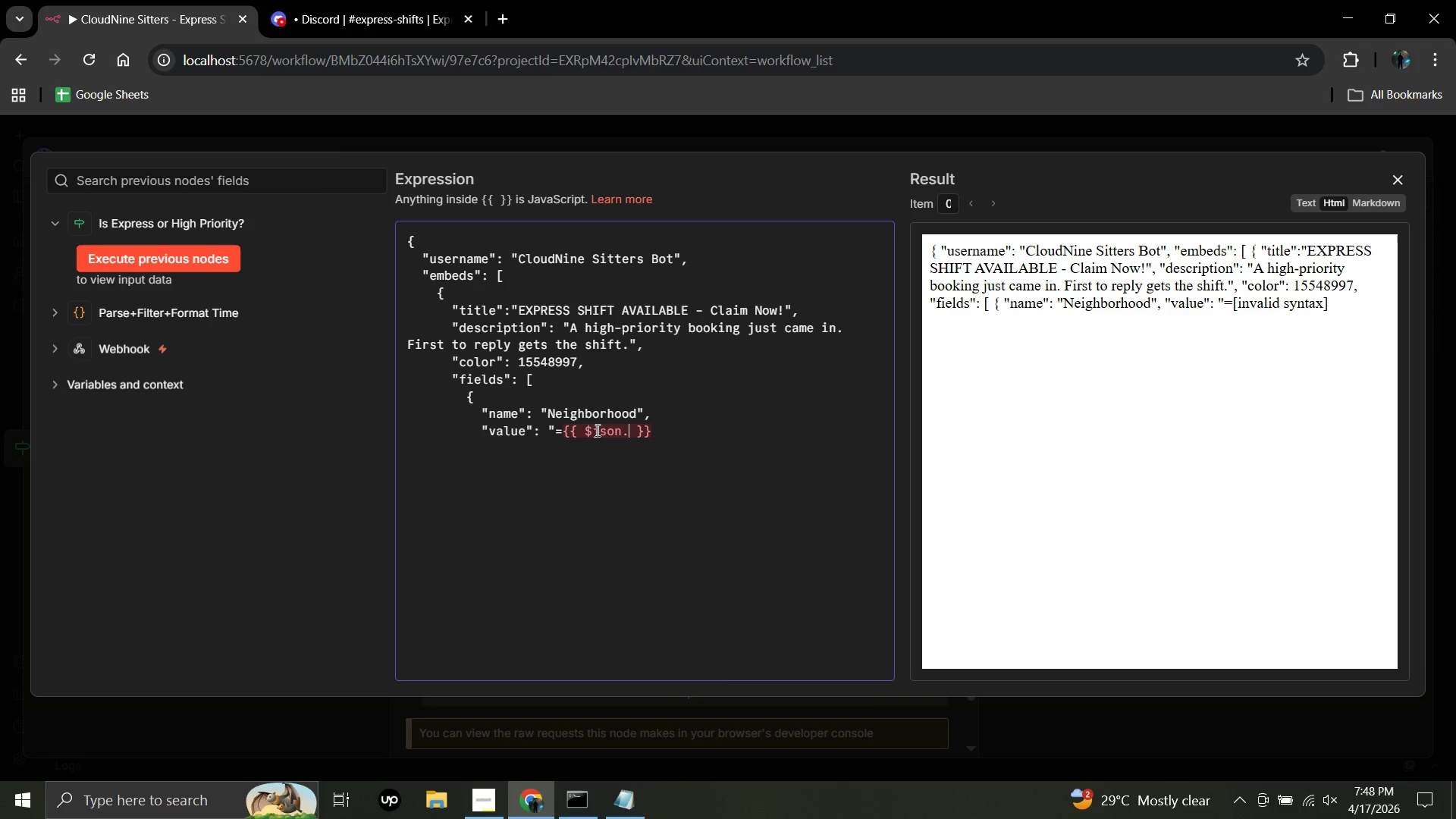 
type(neigh)
 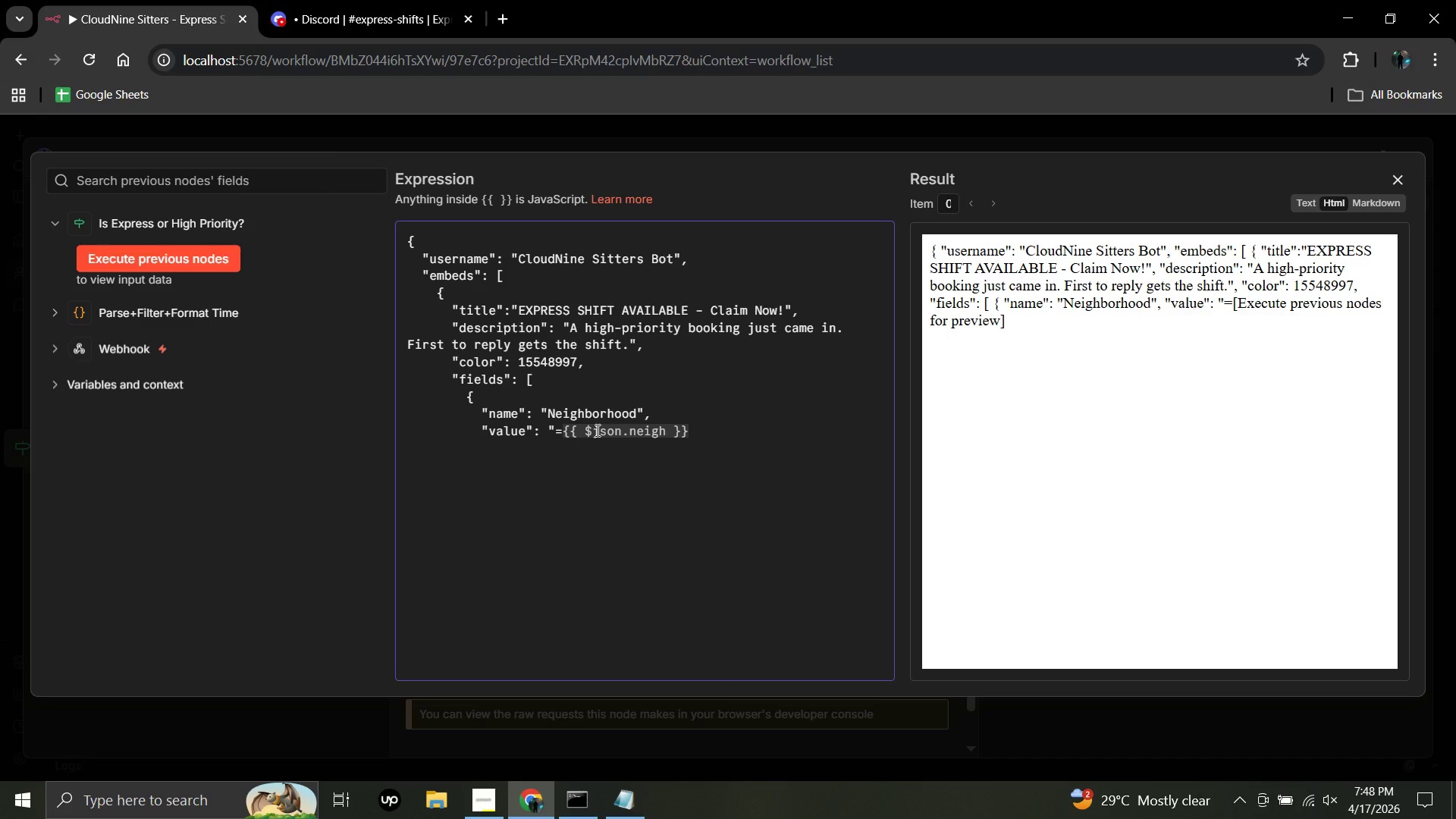 
type(borhood)
 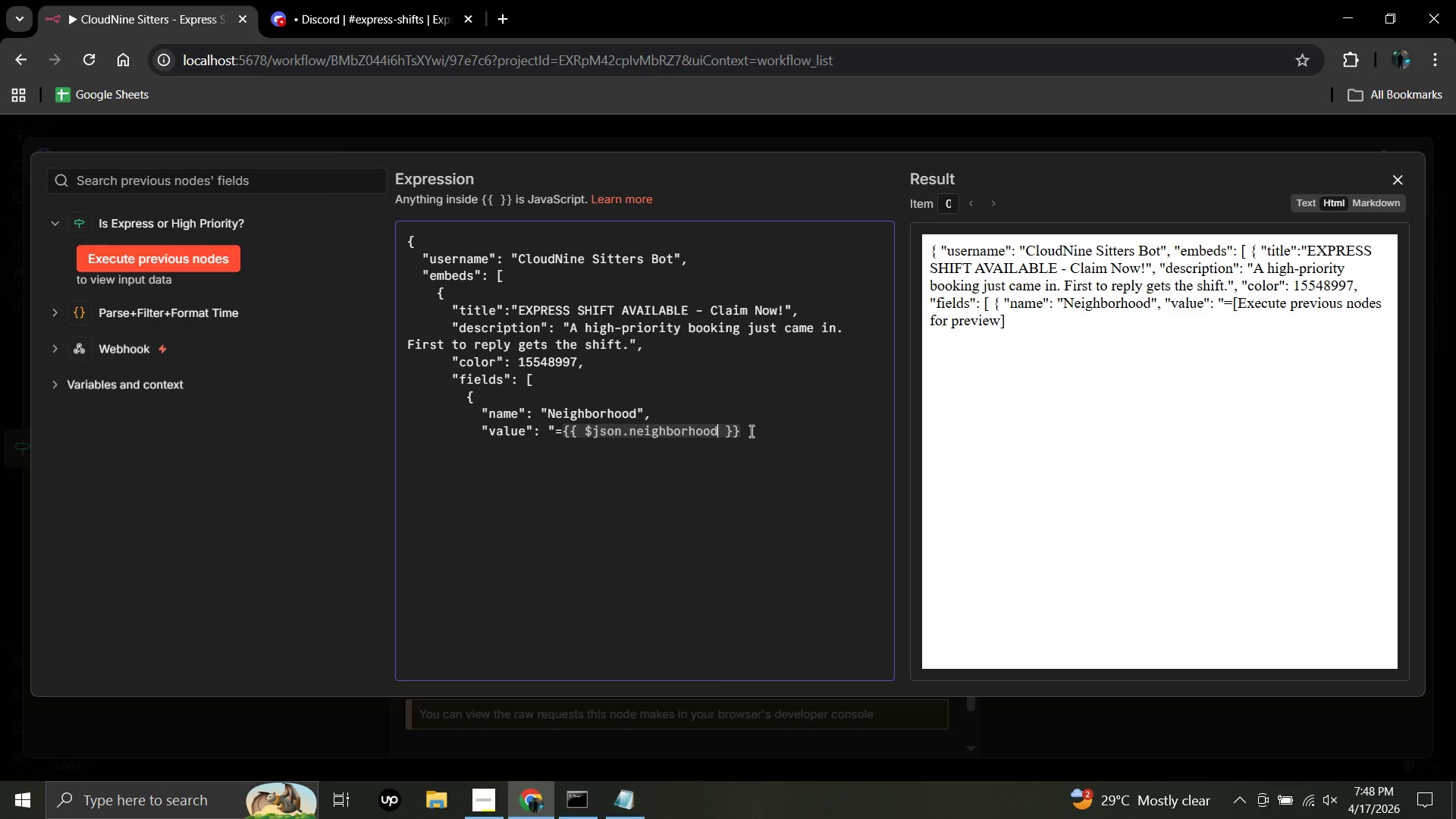 
wait(7.52)
 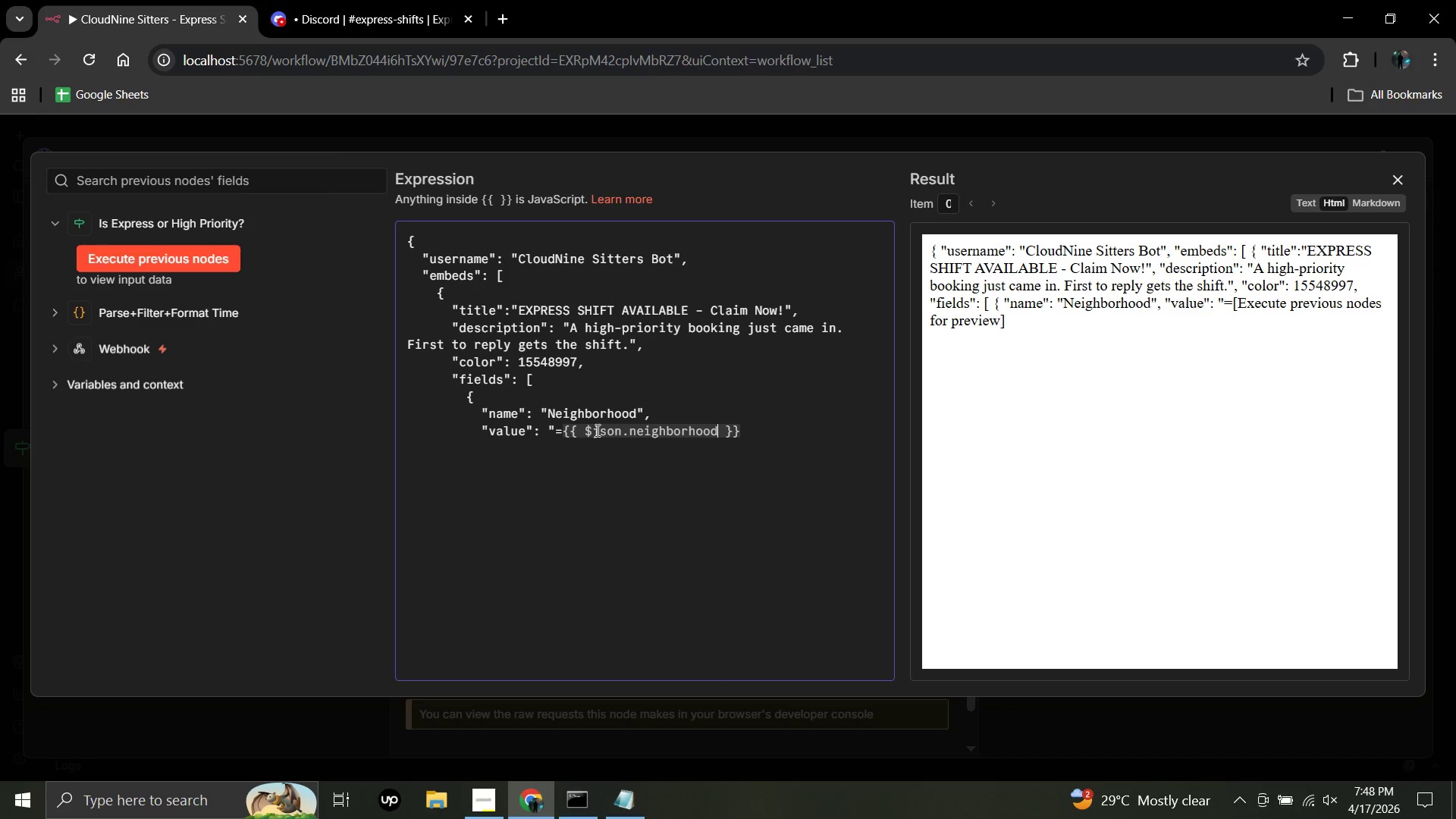 
left_click([745, 428])
 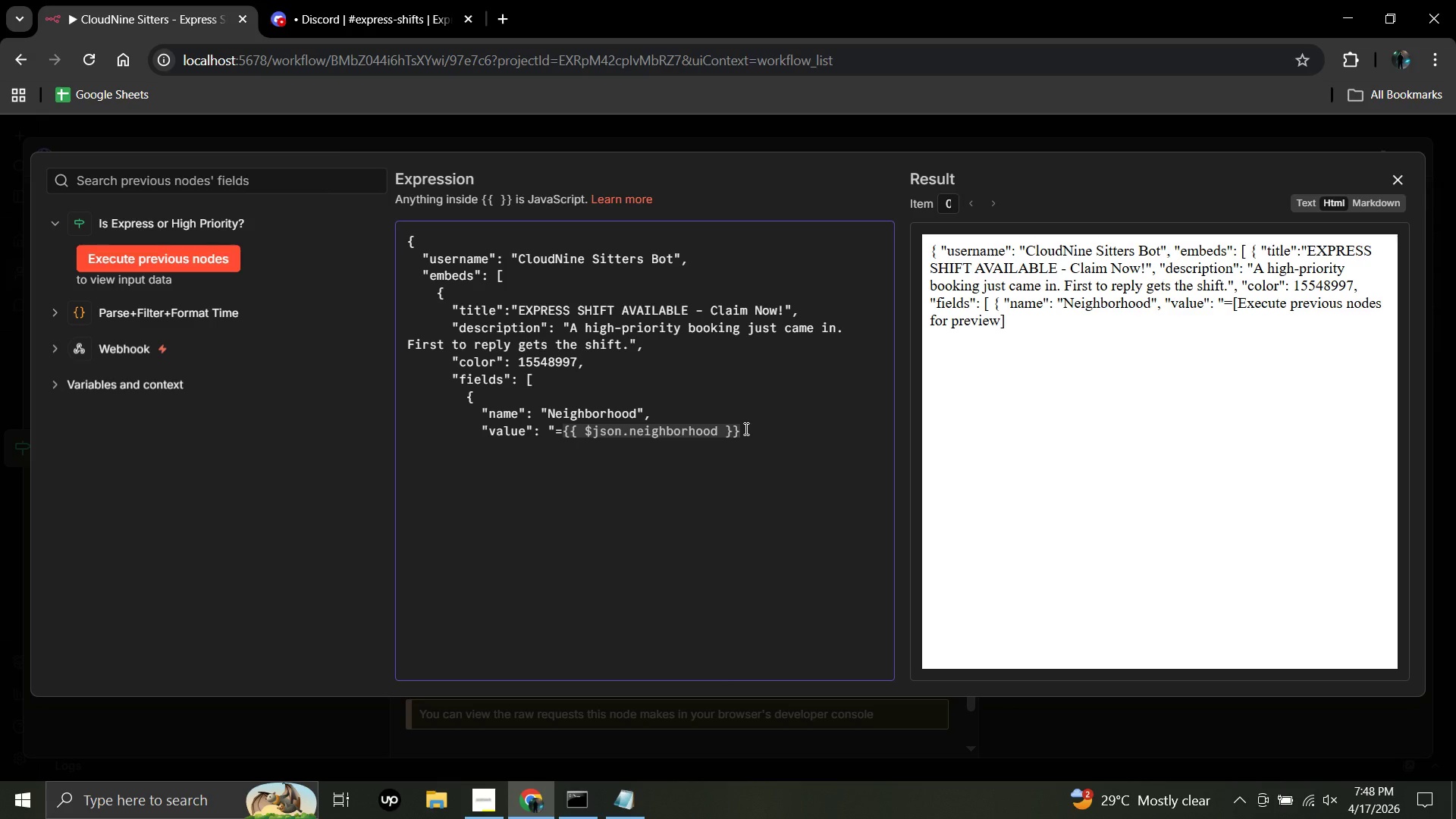 
key(Shift+Quote)
 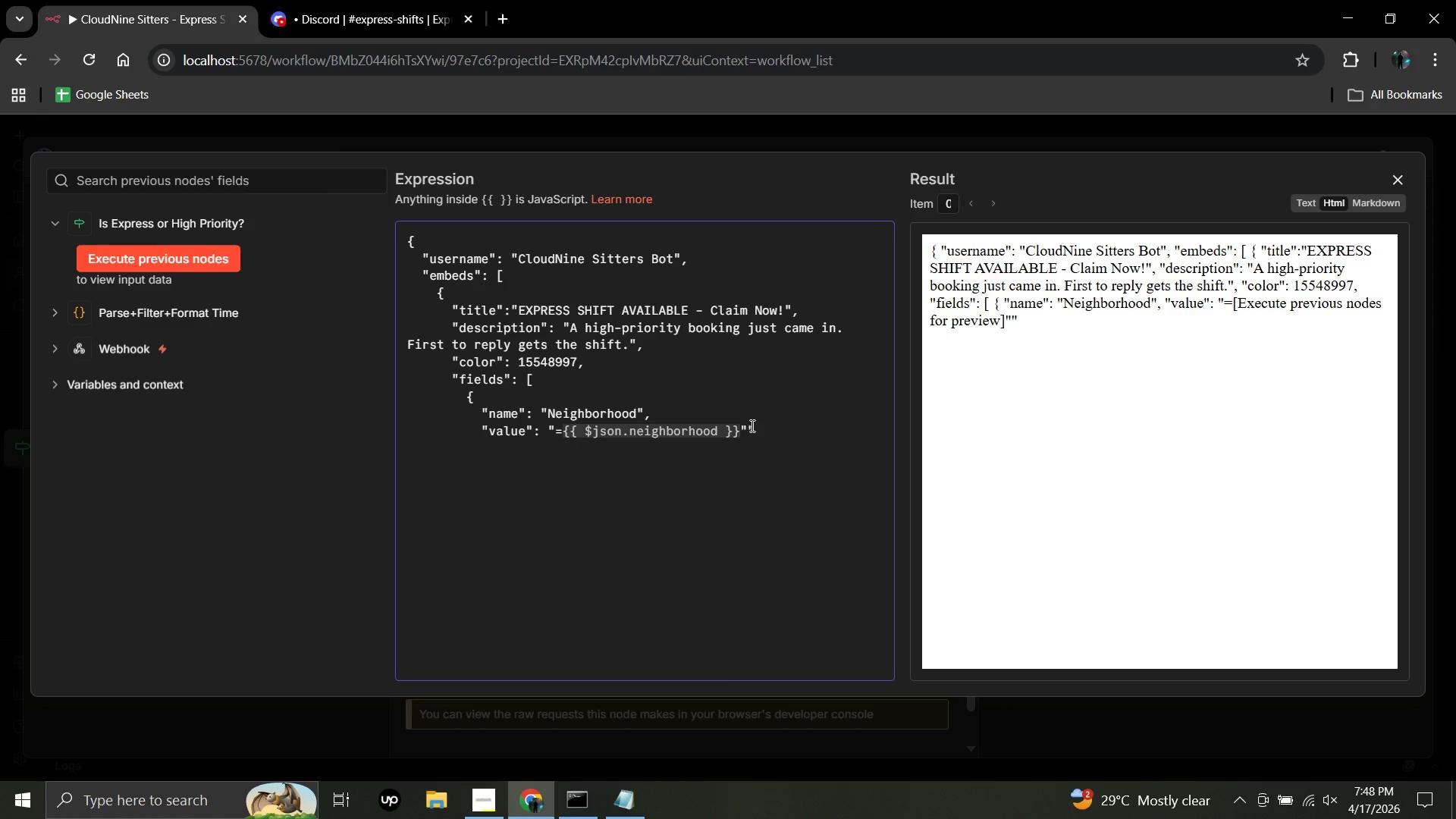 
key(Space)
 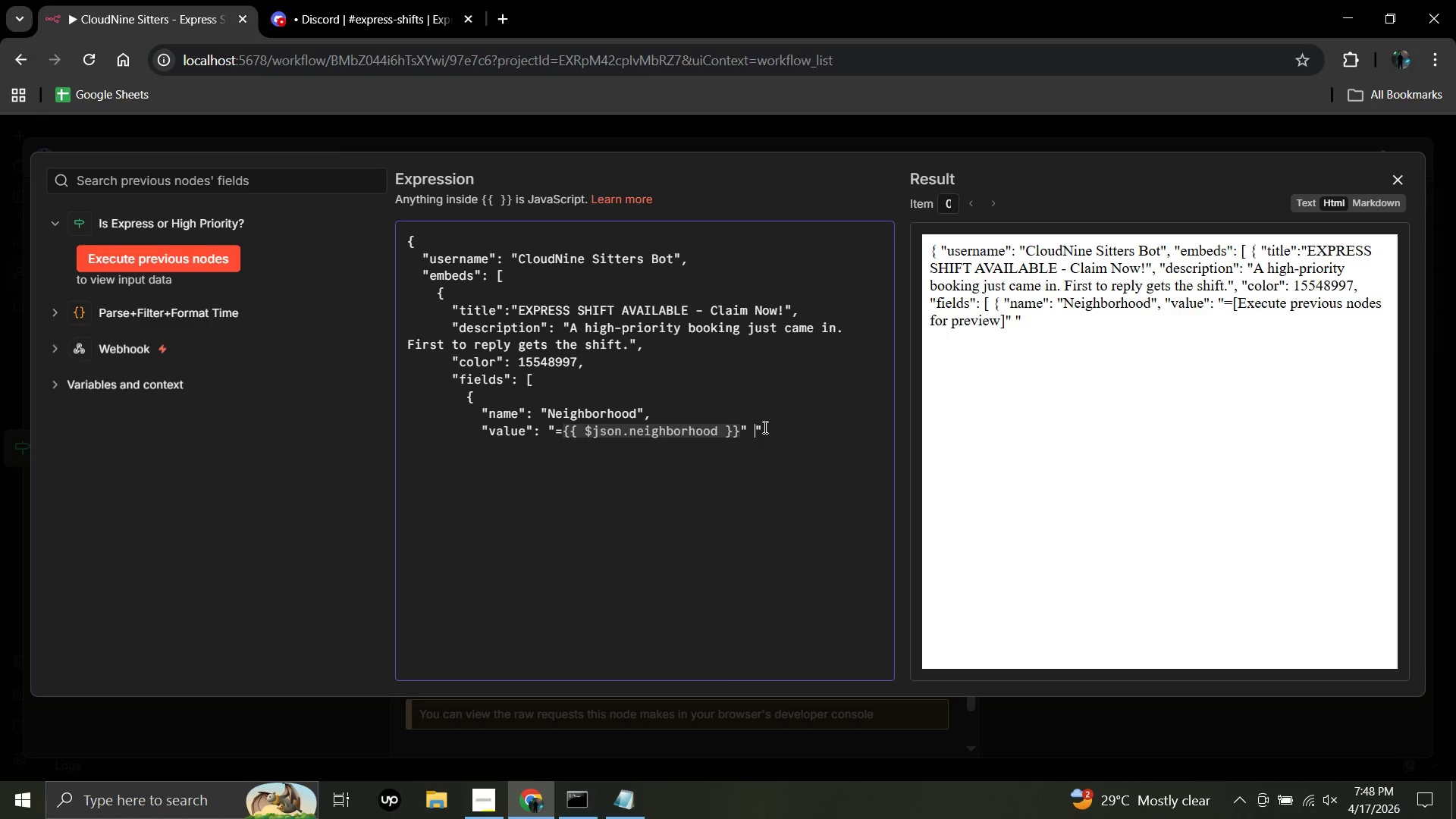 
left_click([764, 427])
 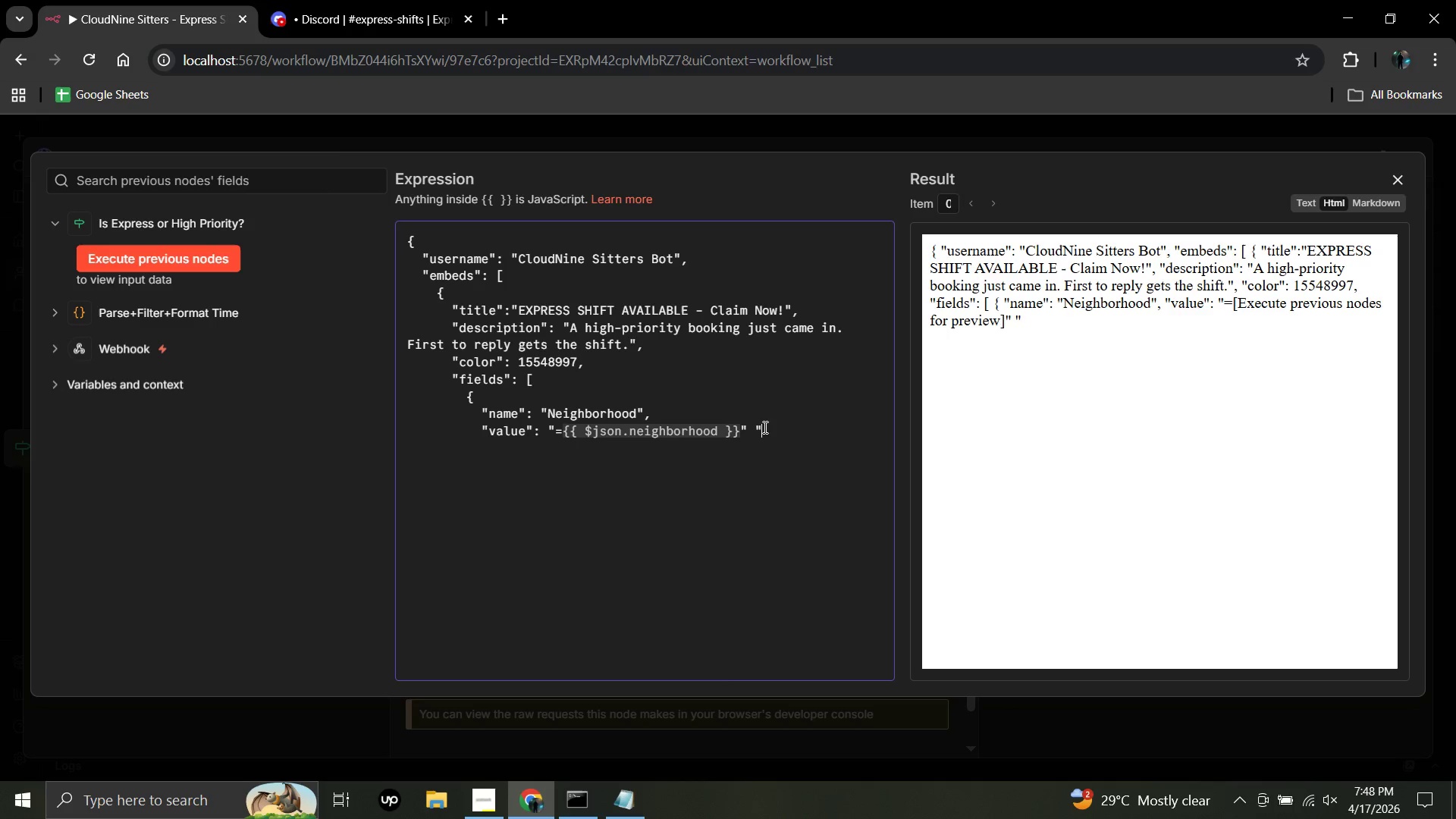 
key(Backspace)
 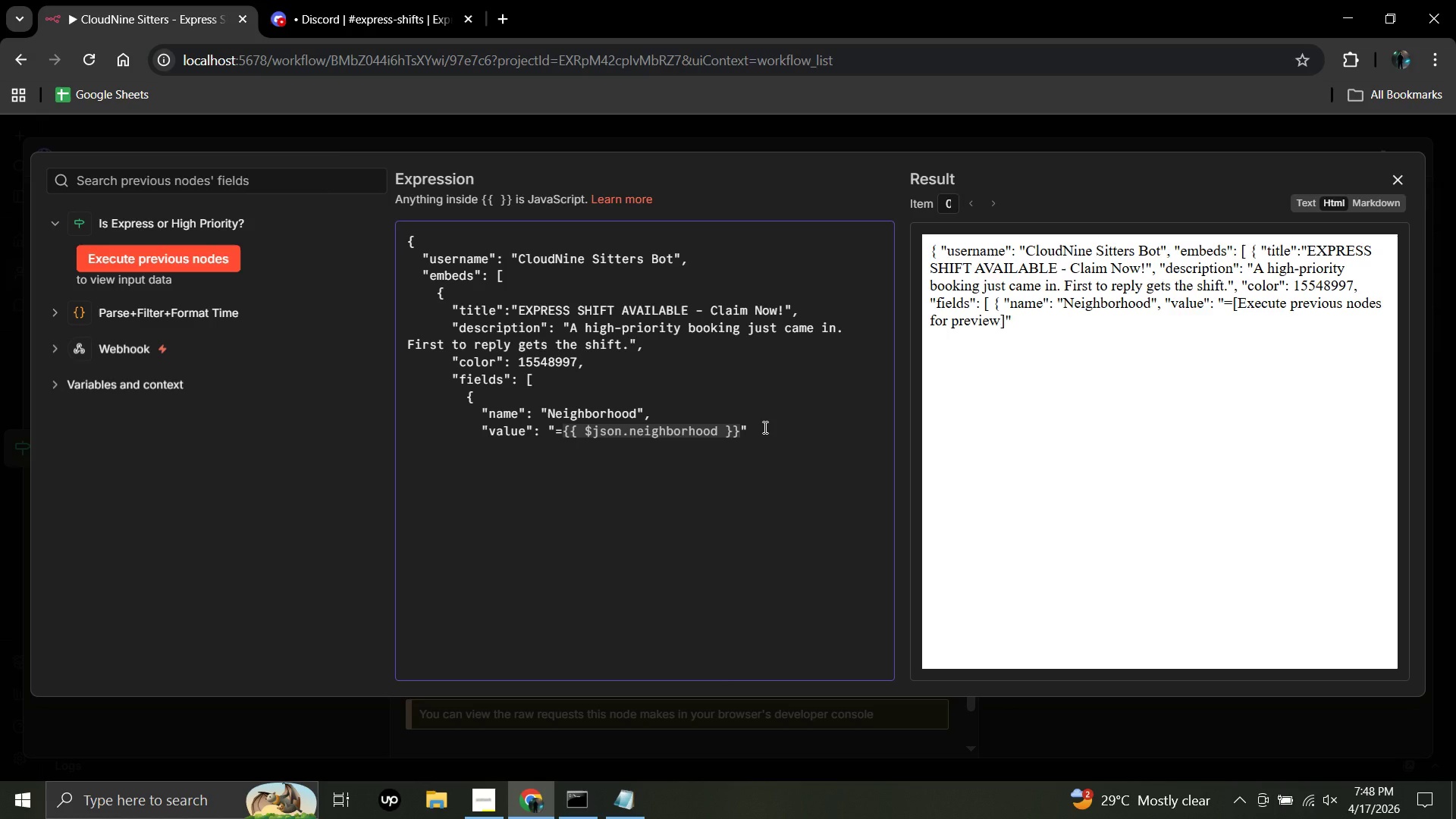 
key(Backspace)
 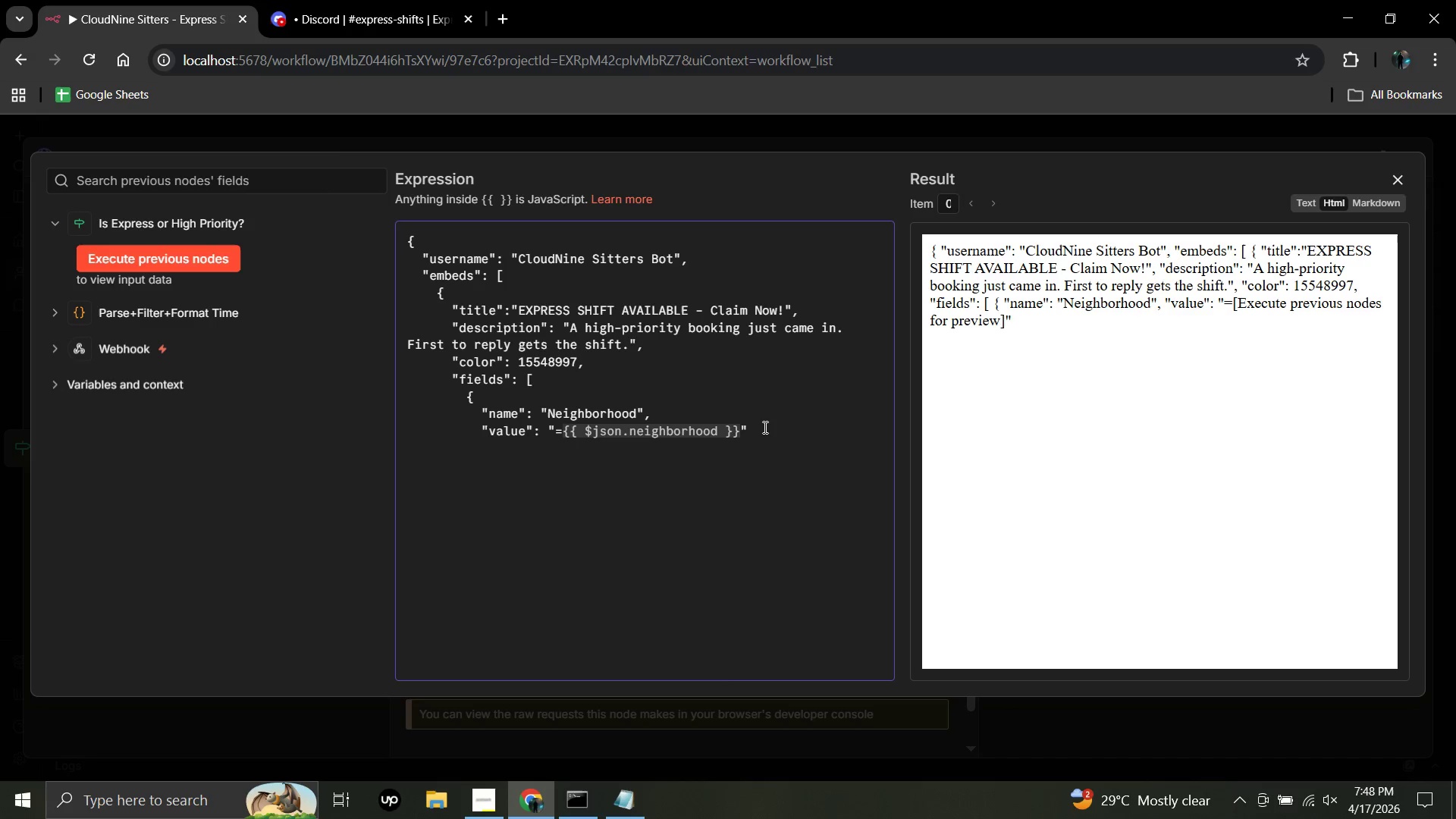 
key(Comma)
 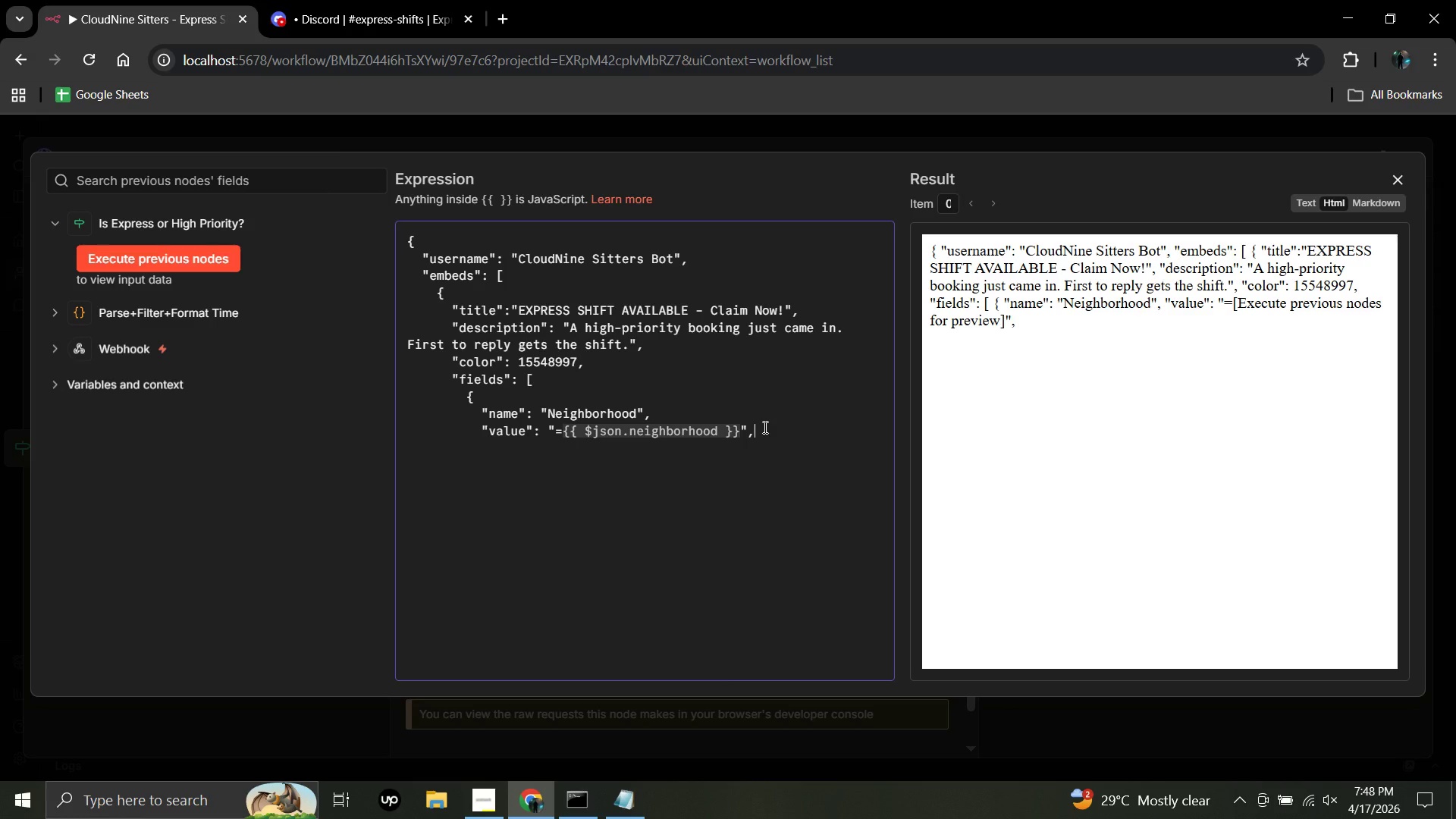 
key(Enter)
 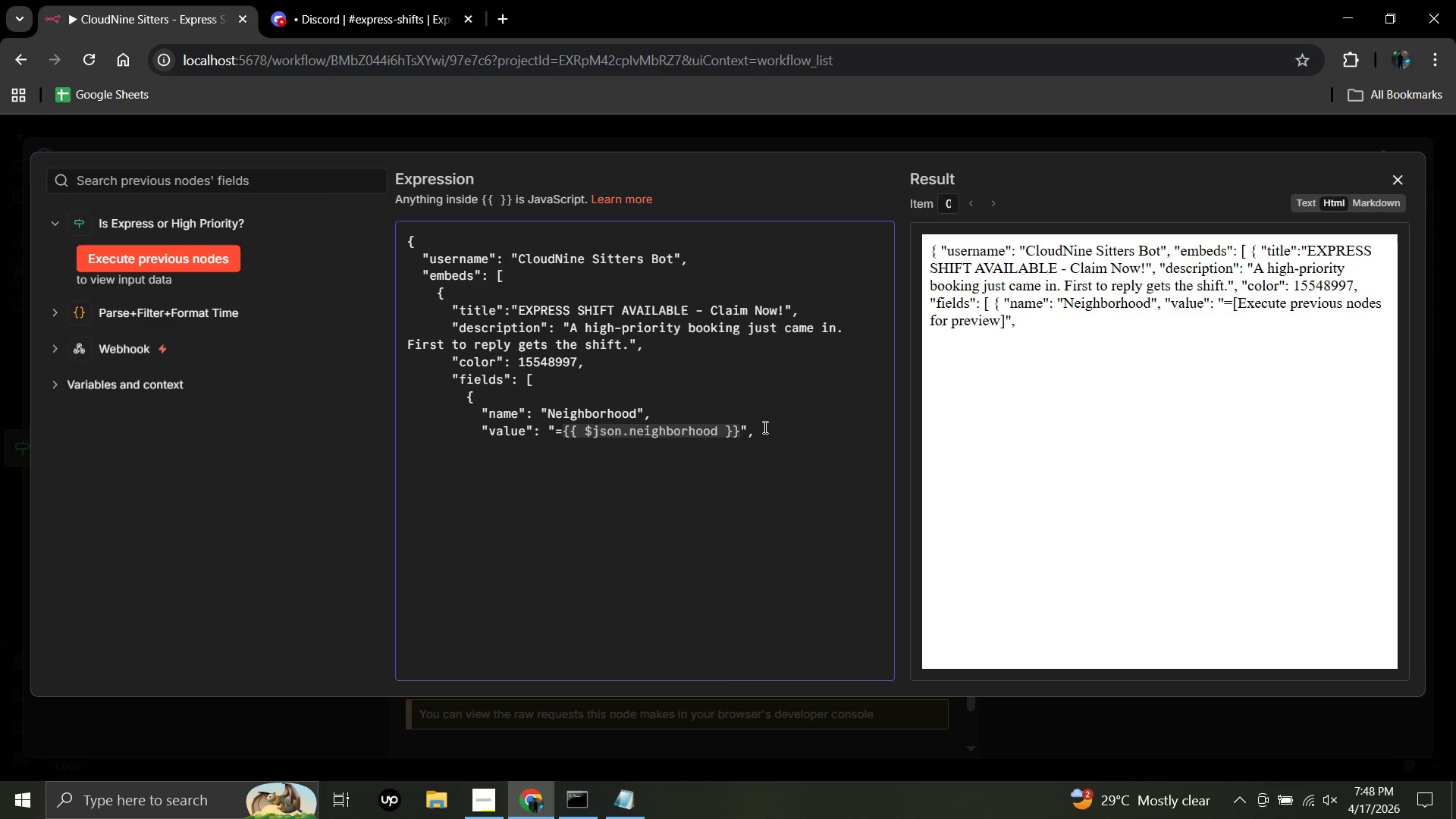 
wait(8.83)
 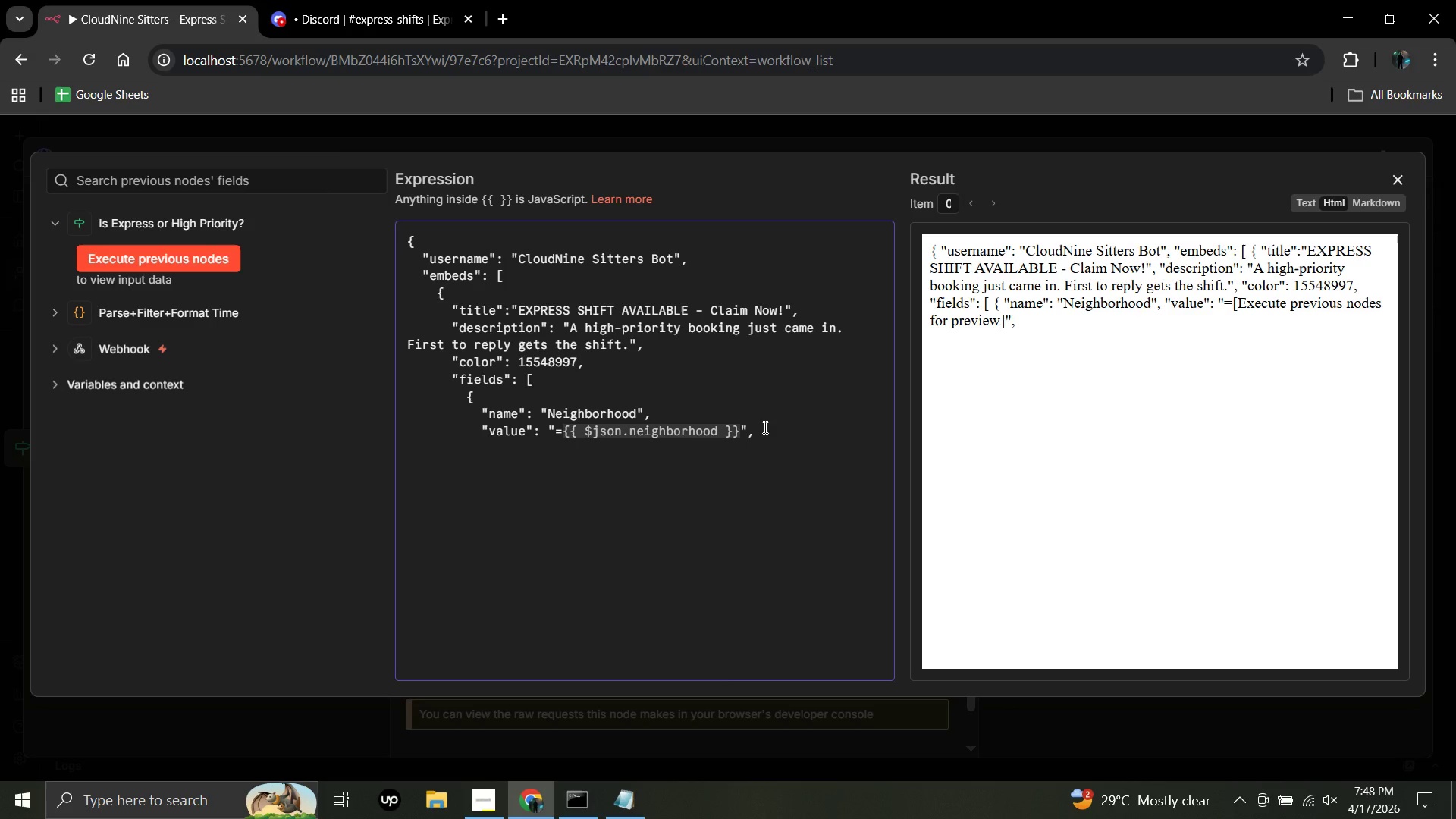 
key(Space)
 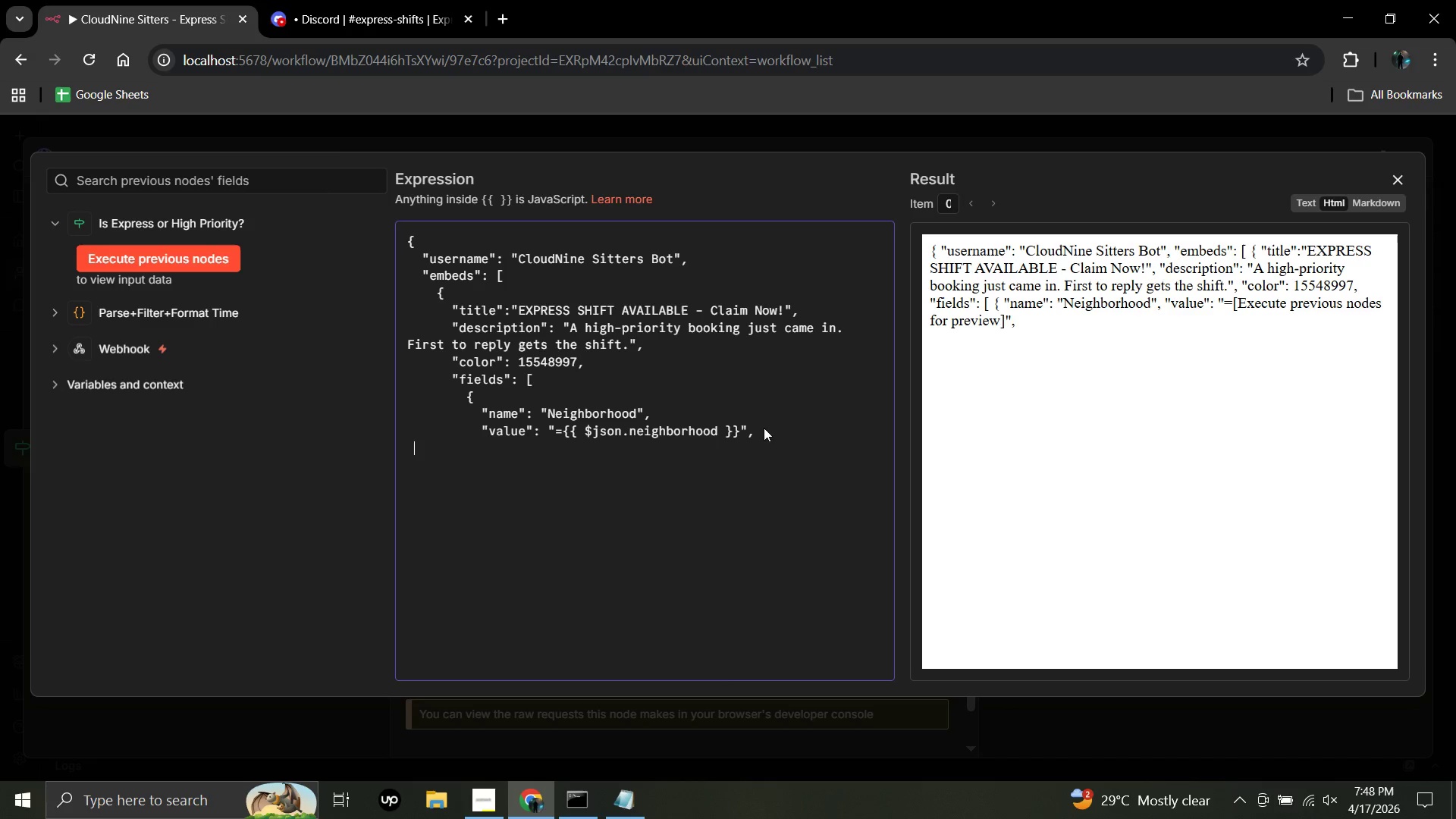 
key(Space)
 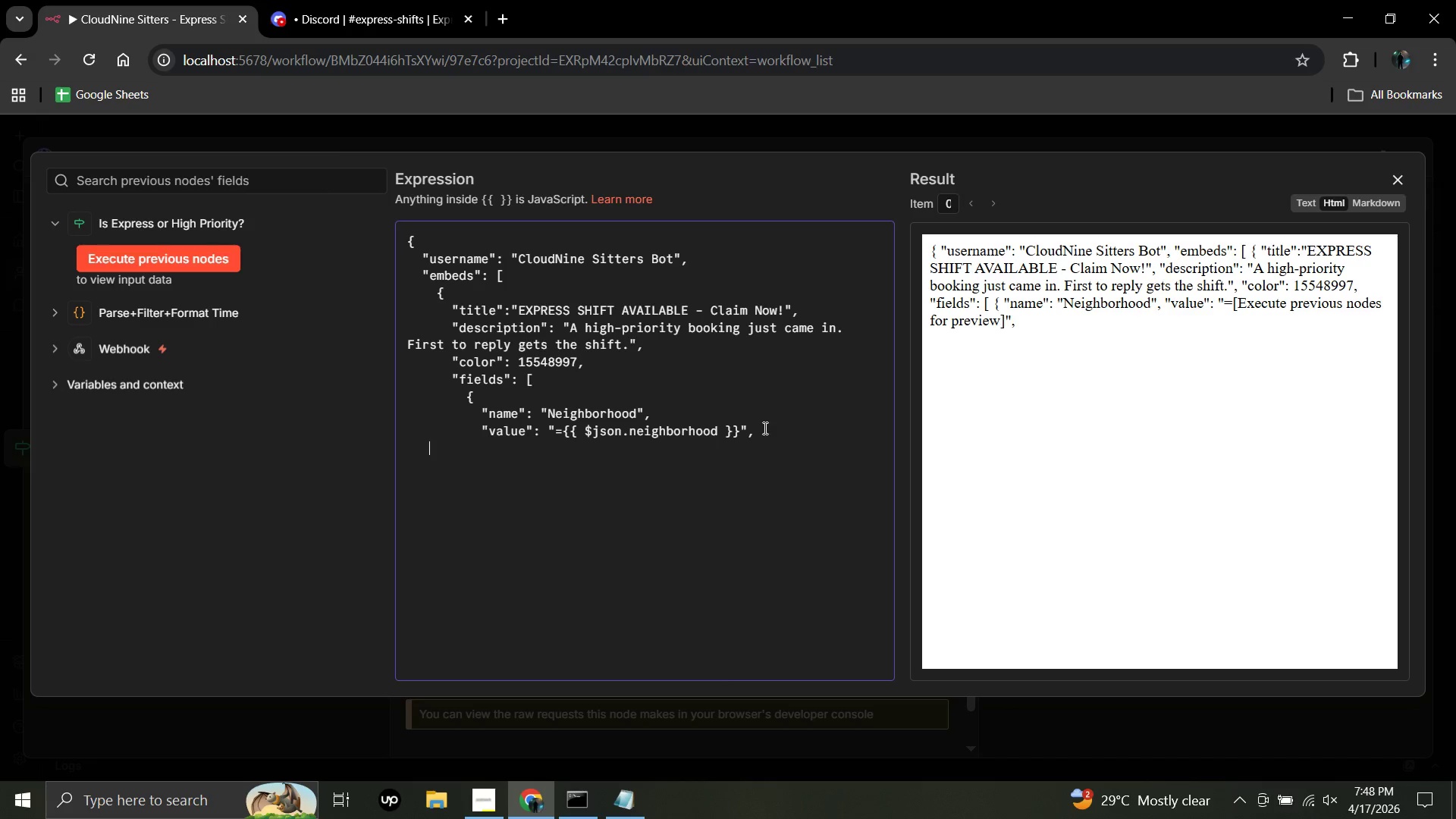 
key(Space)
 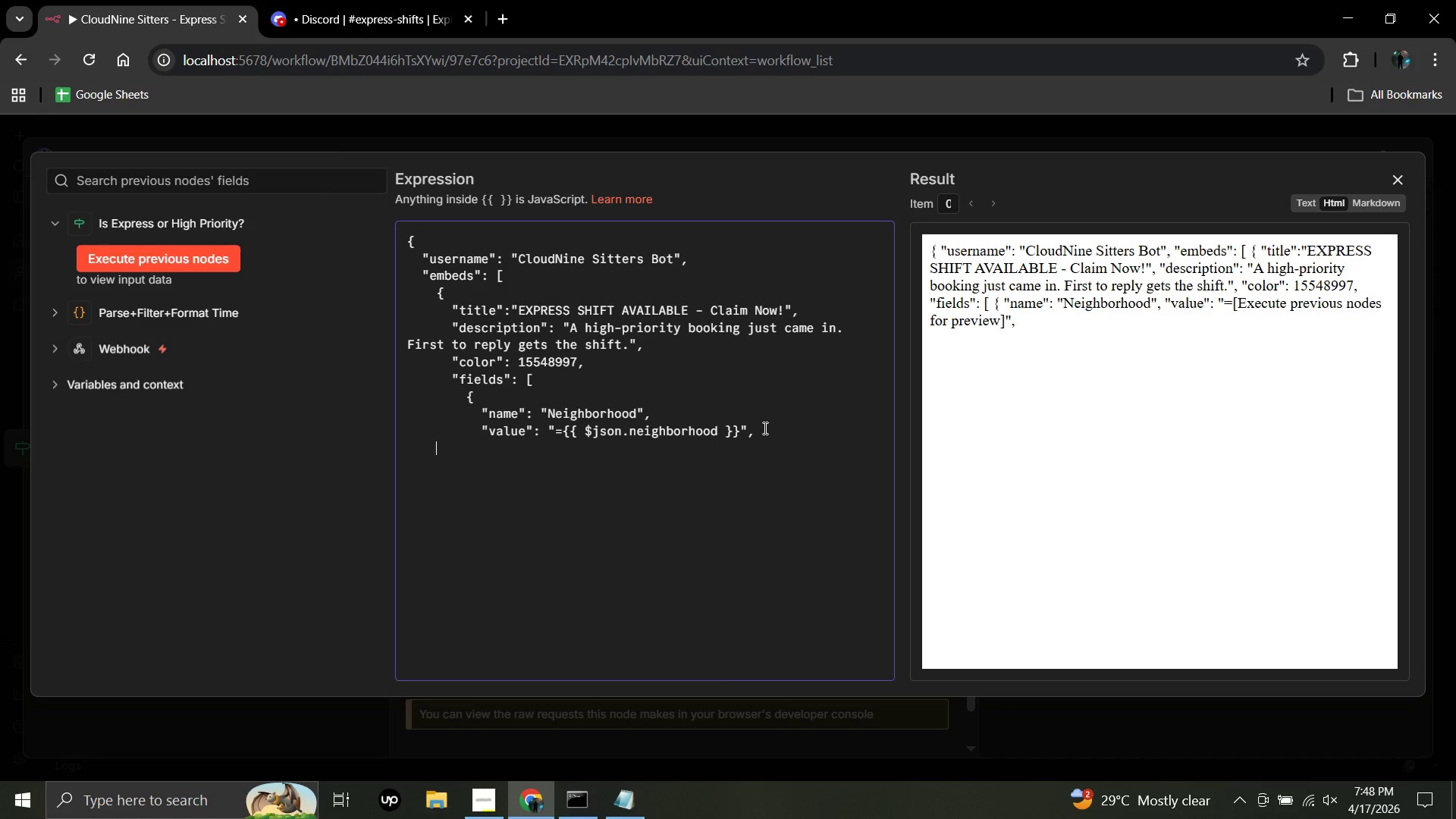 
key(Space)
 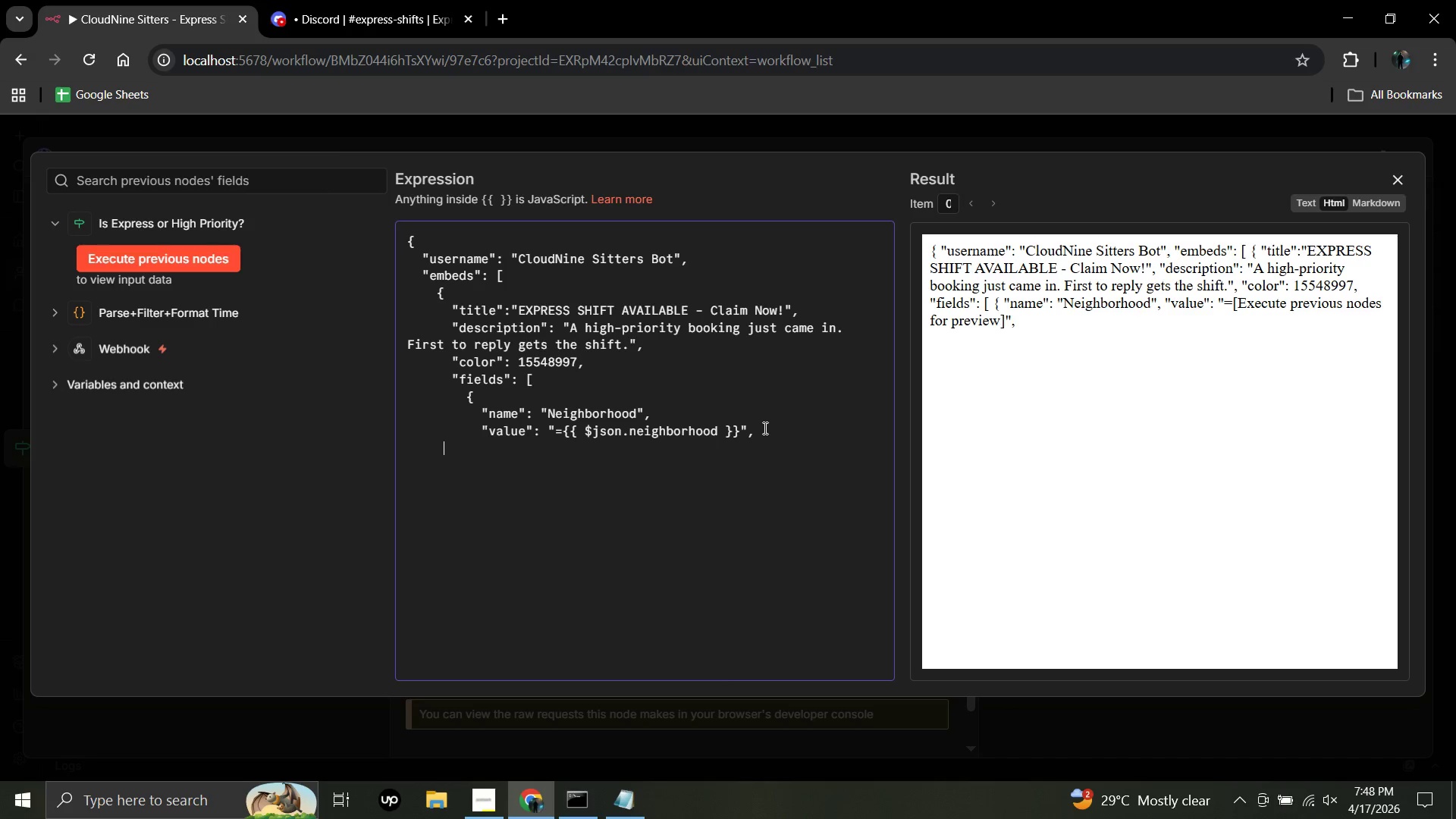 
key(Space)
 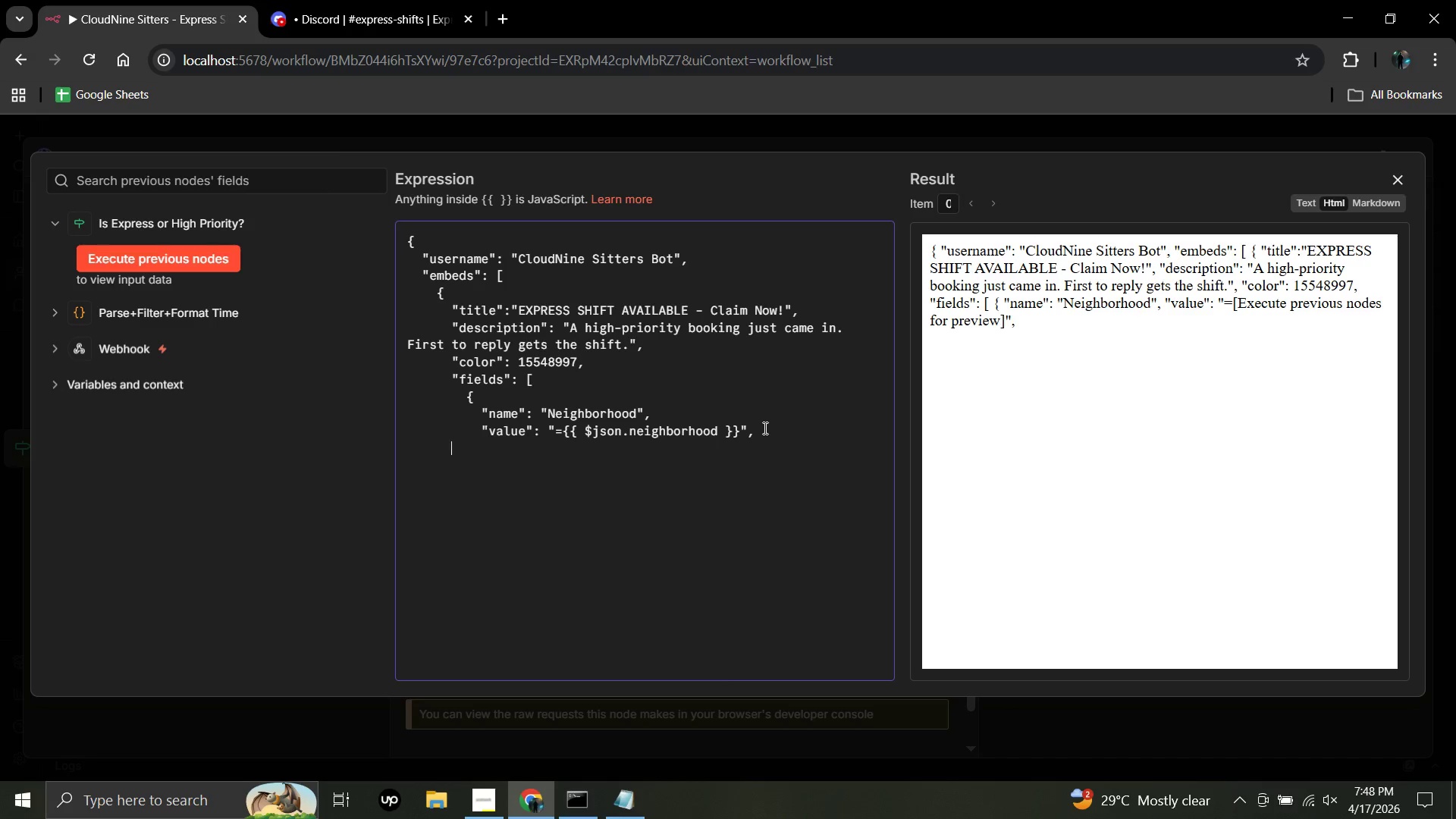 
key(Space)
 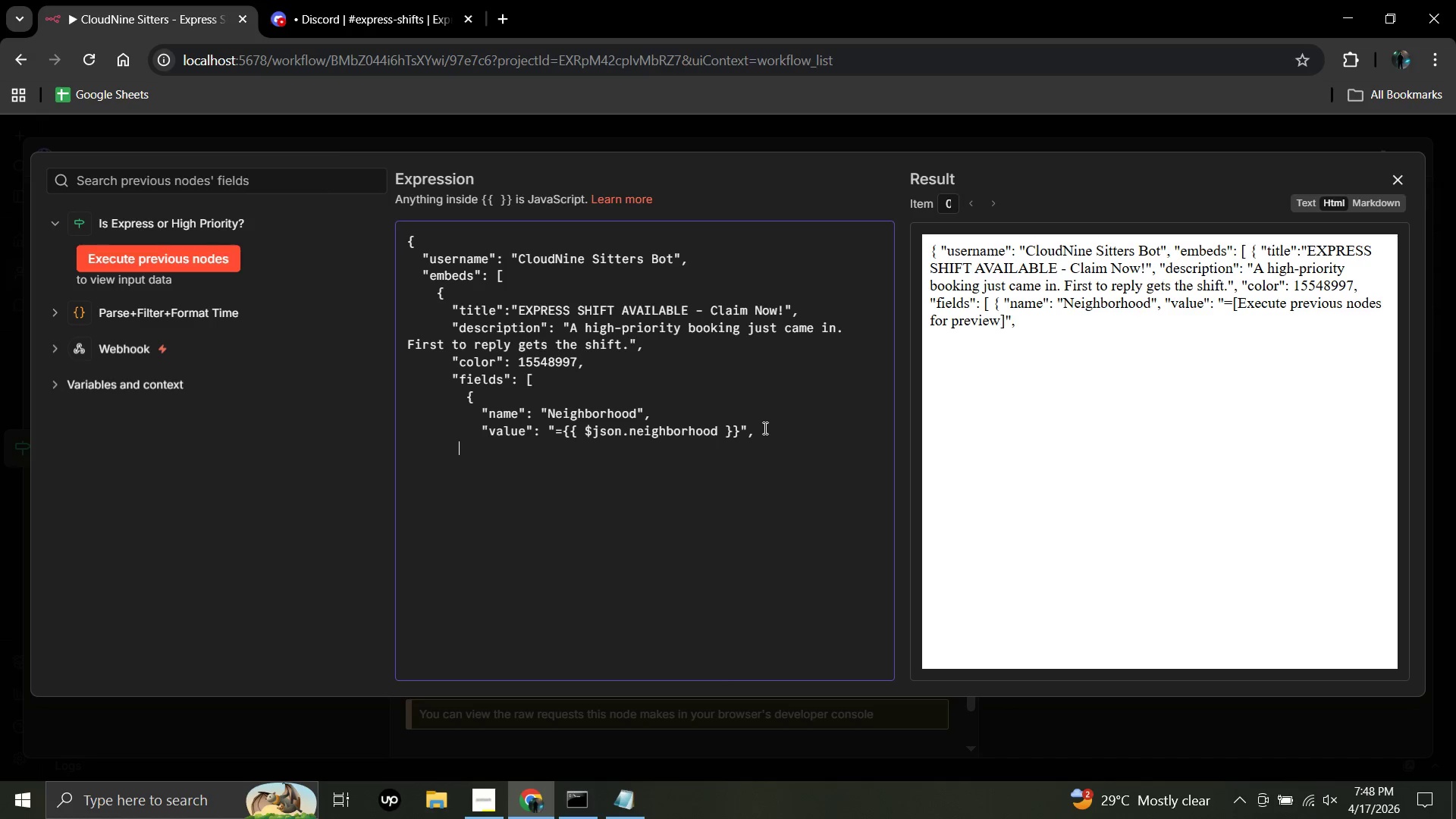 
key(Space)
 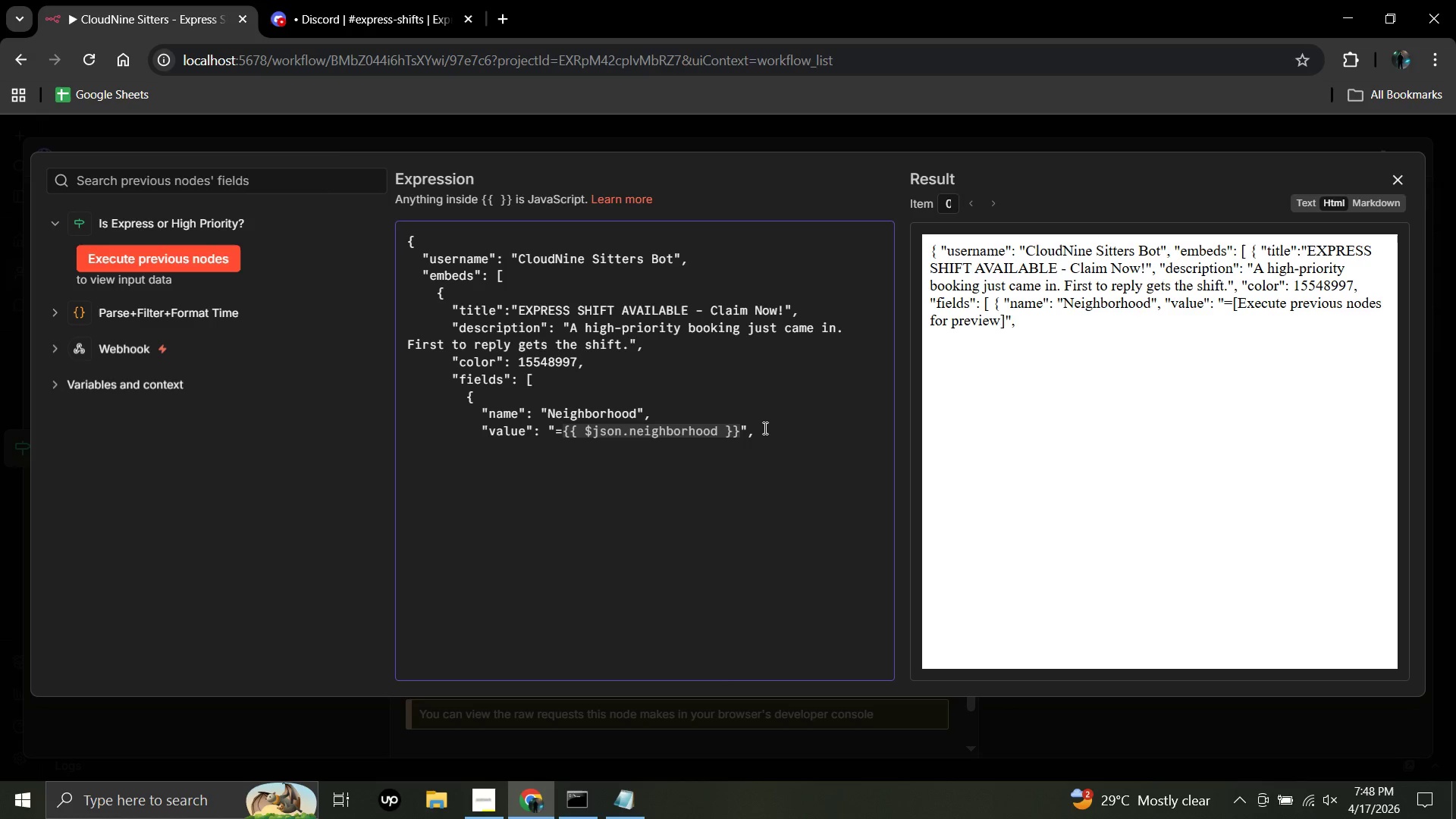 
key(Space)
 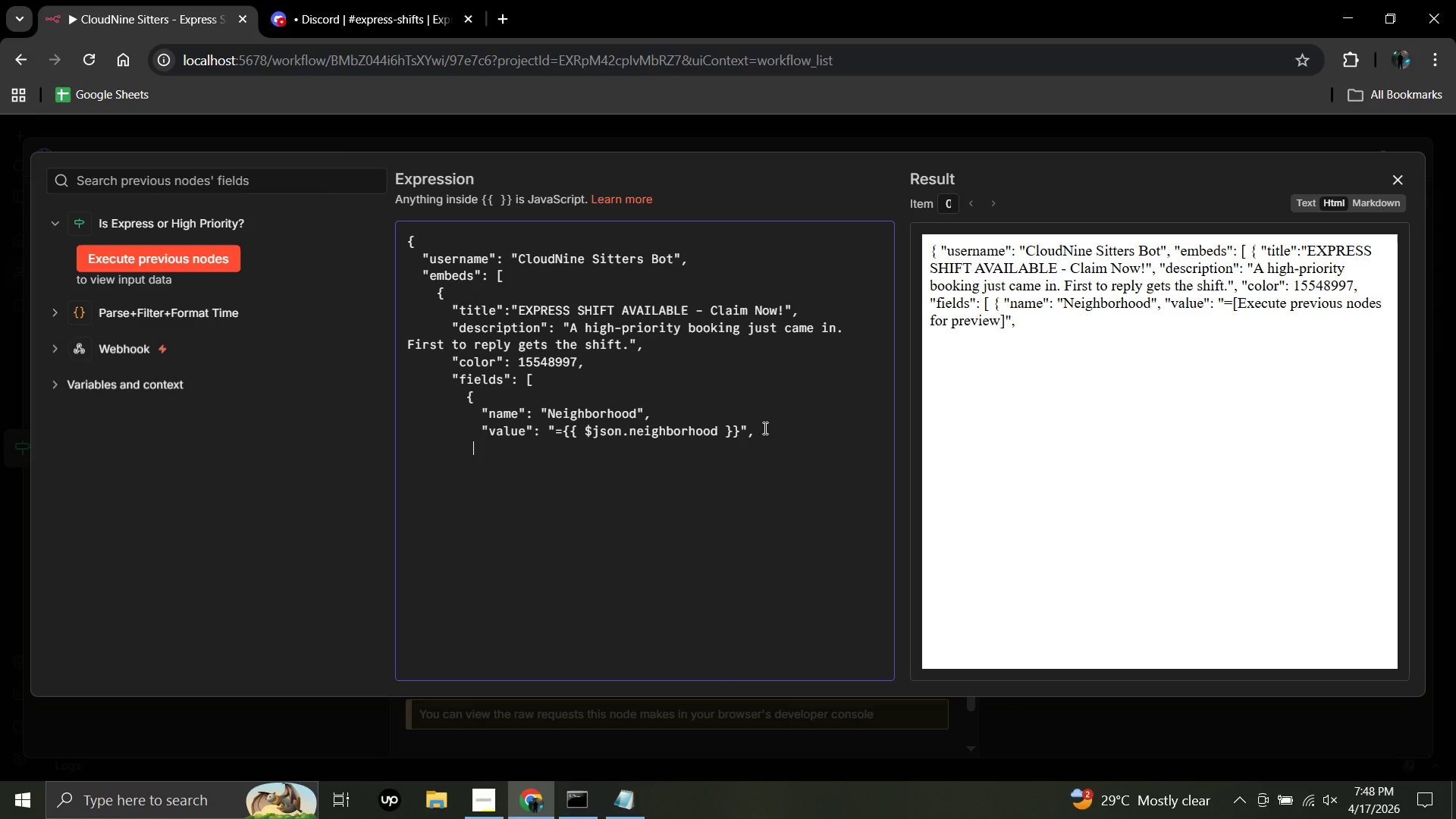 
key(Space)
 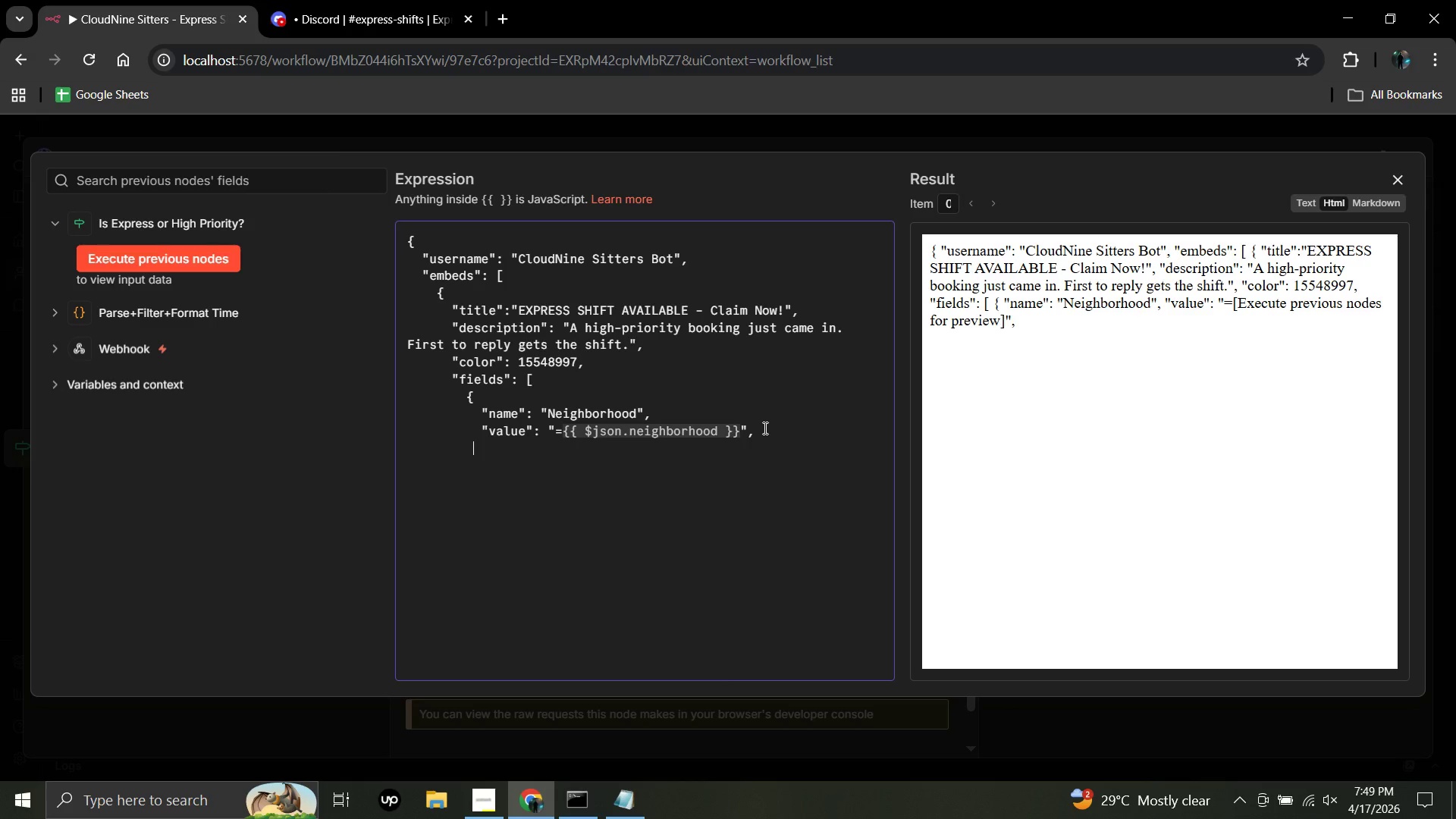 
hold_key(key=ShiftRight, duration=1.51)
 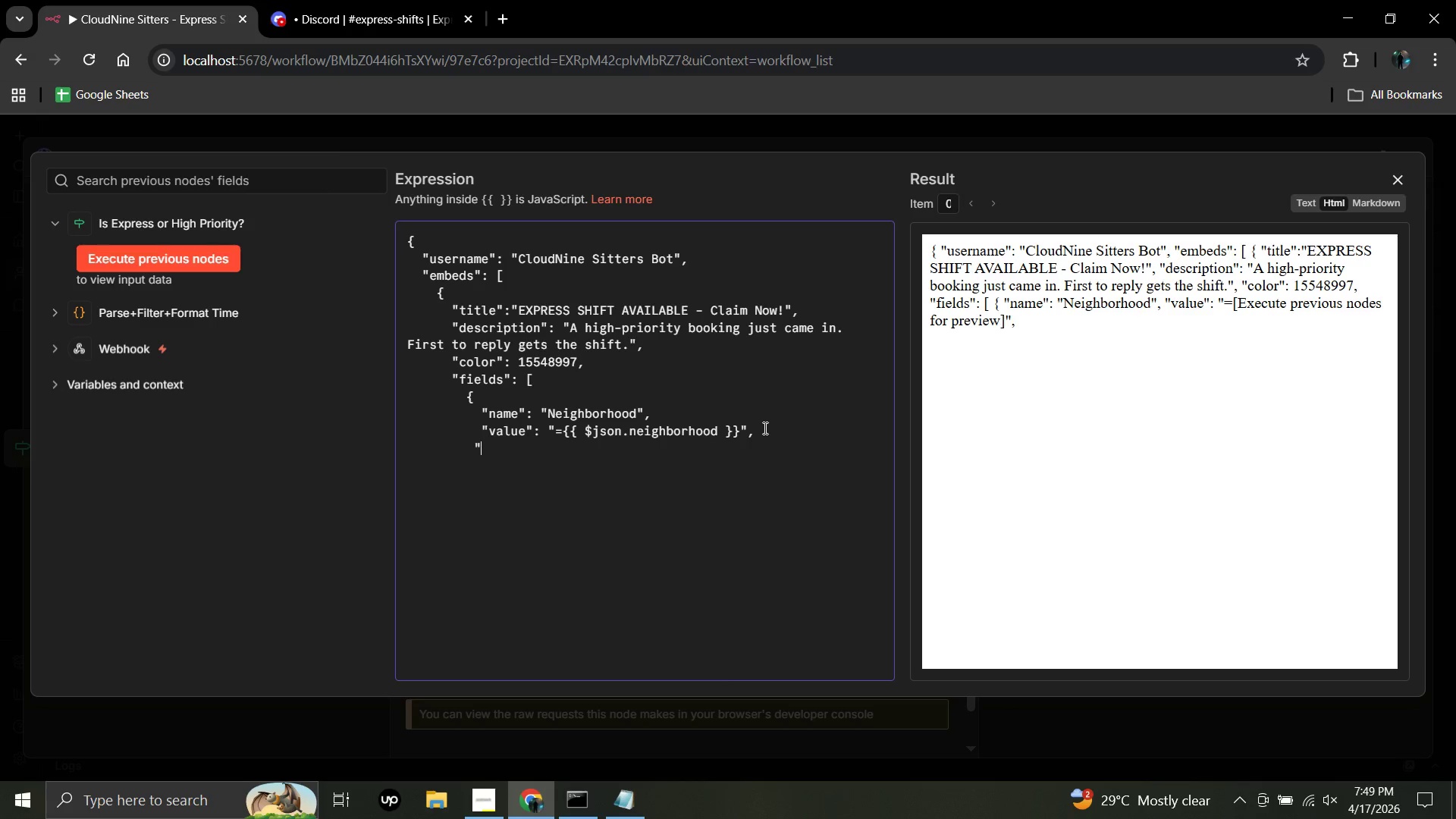 
type("inline")
 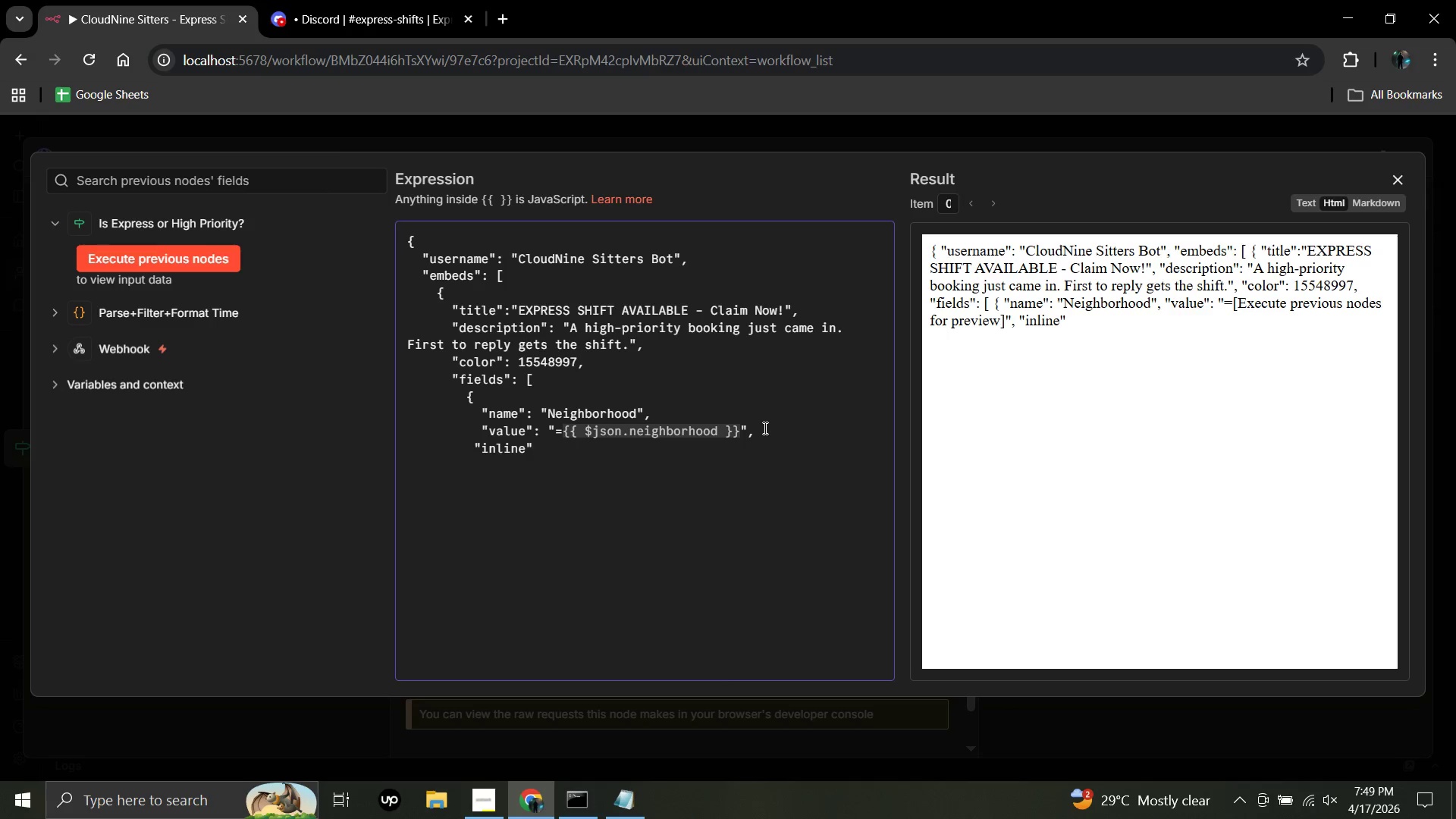 
type(: true)
 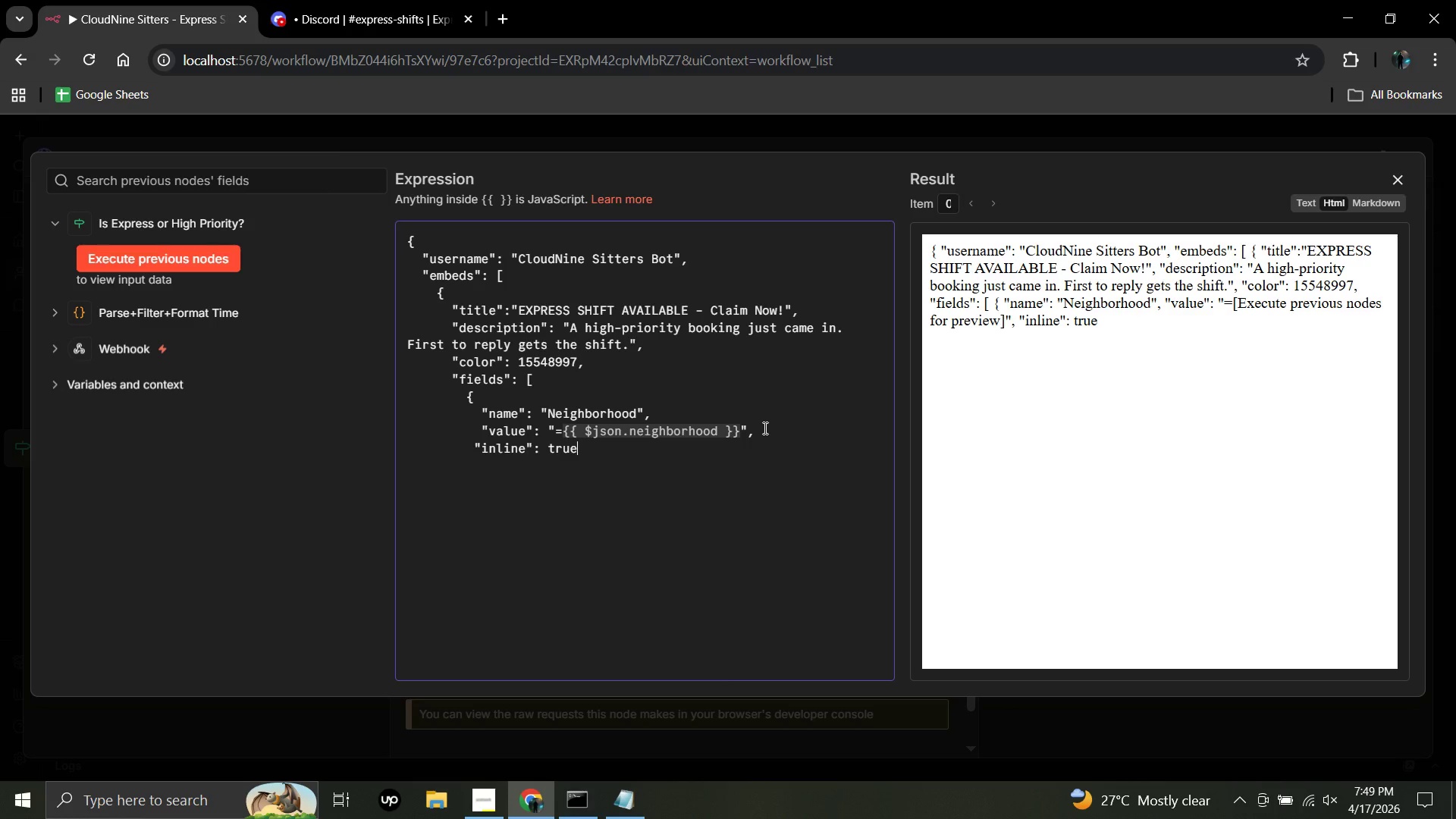 
wait(21.41)
 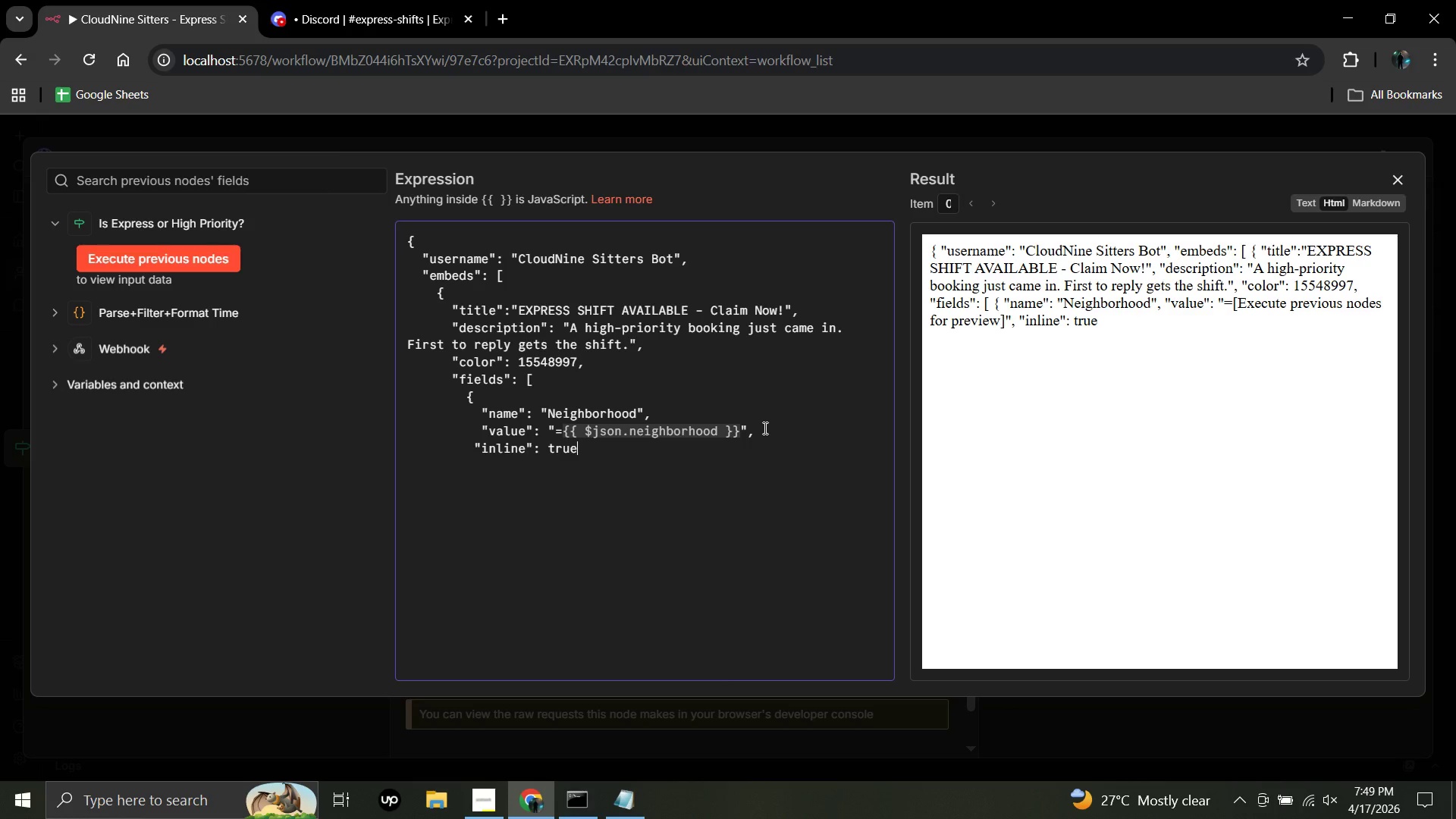 
key(Enter)
 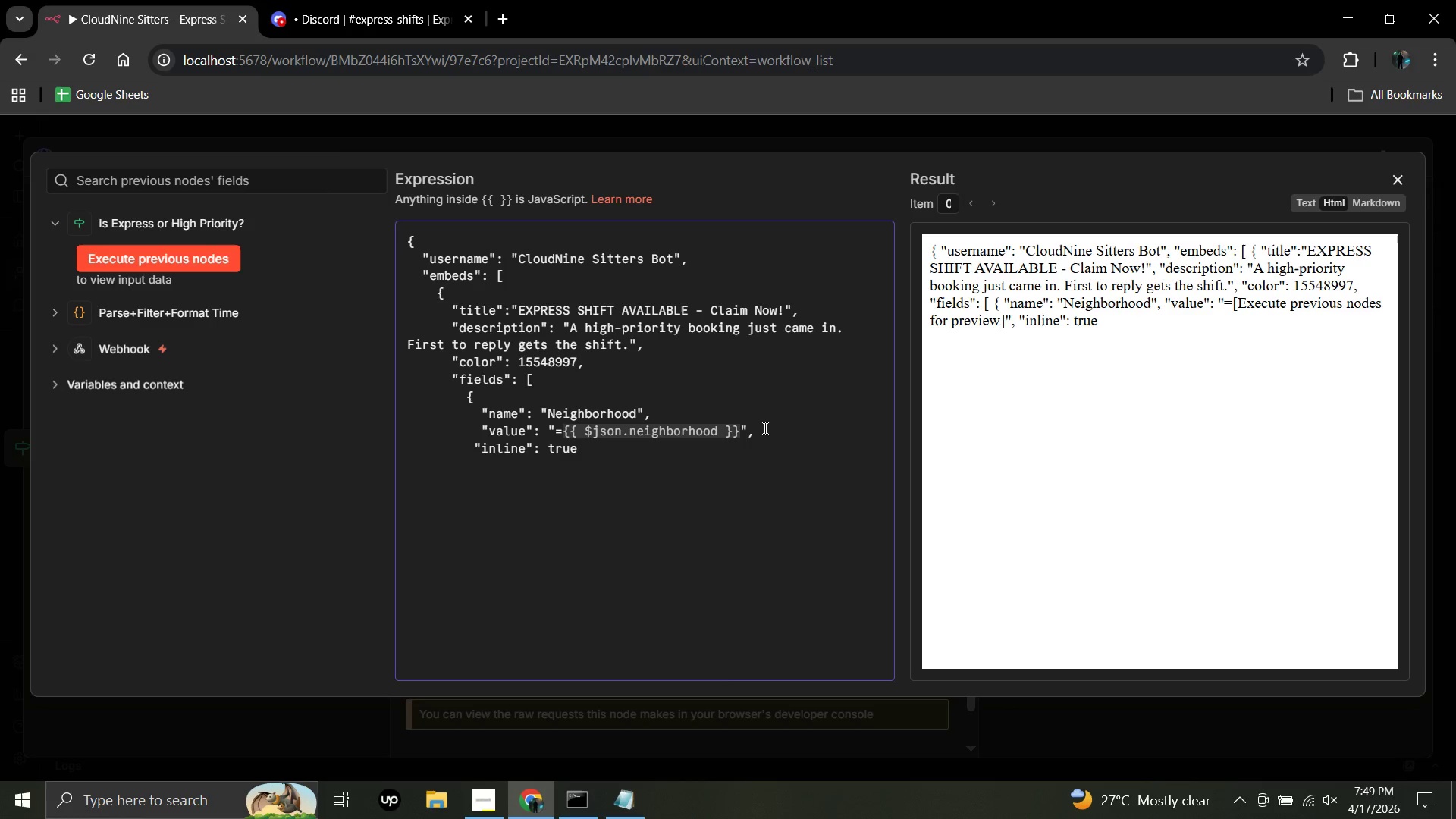 
key(Space)
 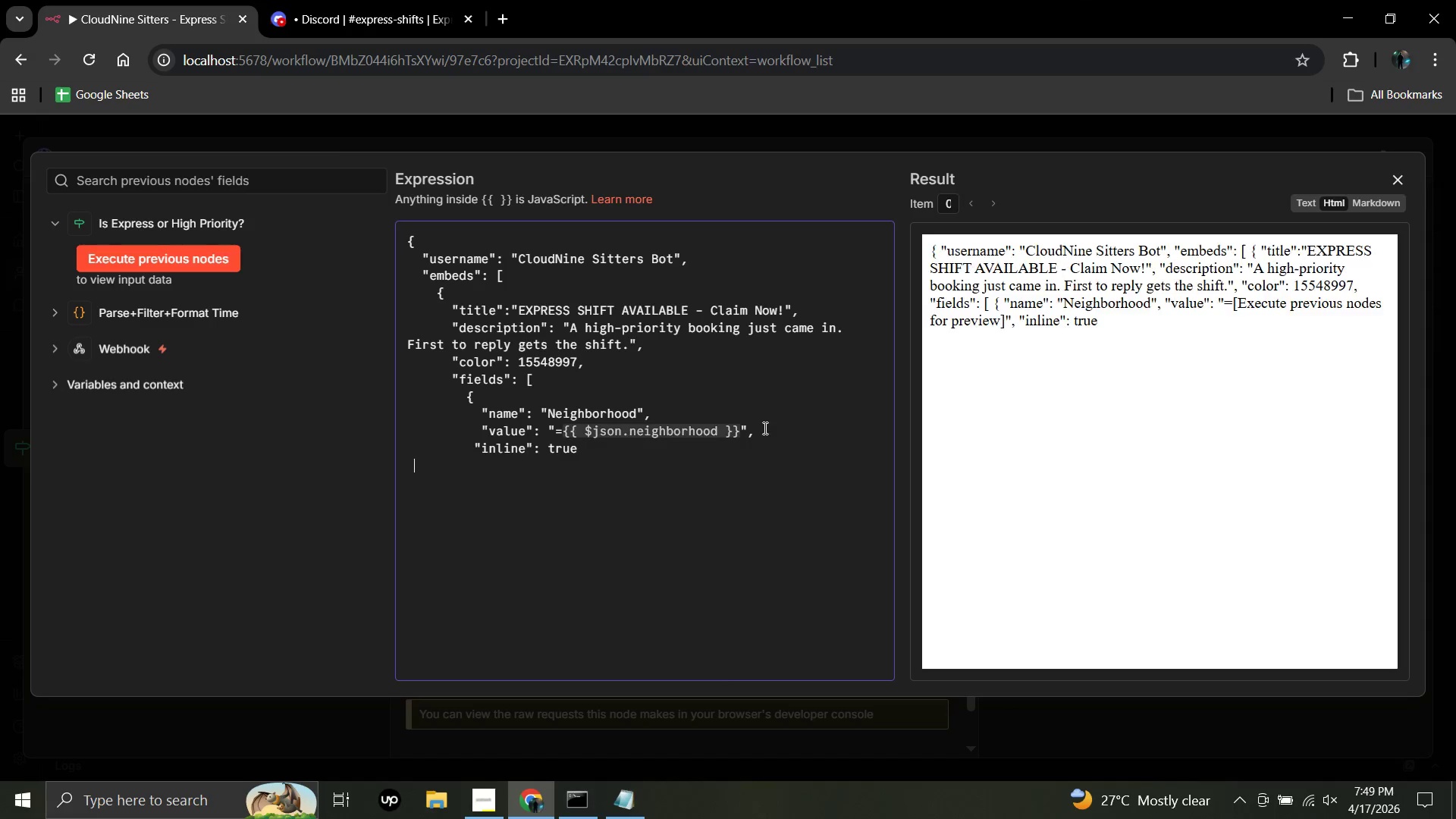 
key(Space)
 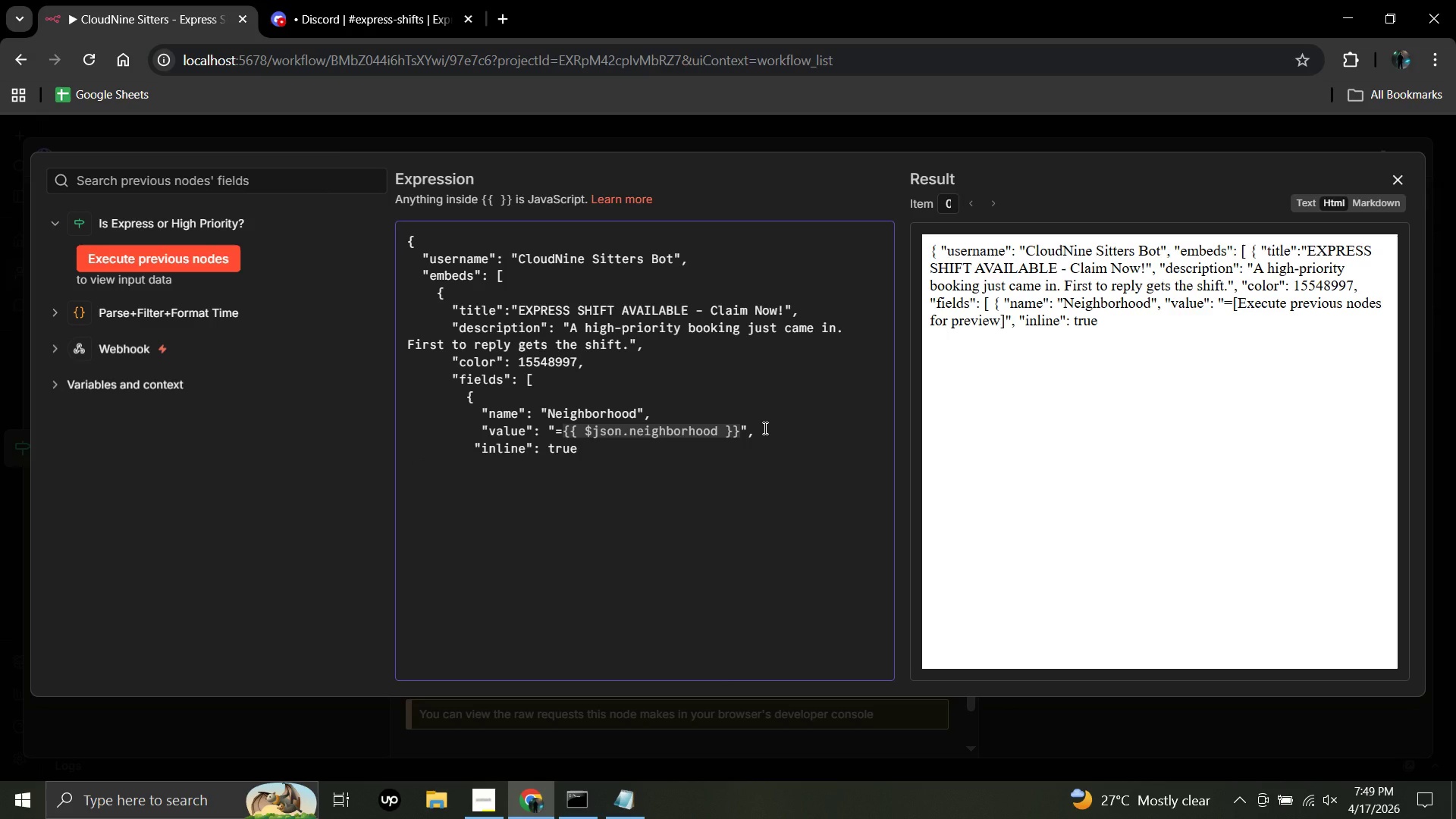 
wait(8.98)
 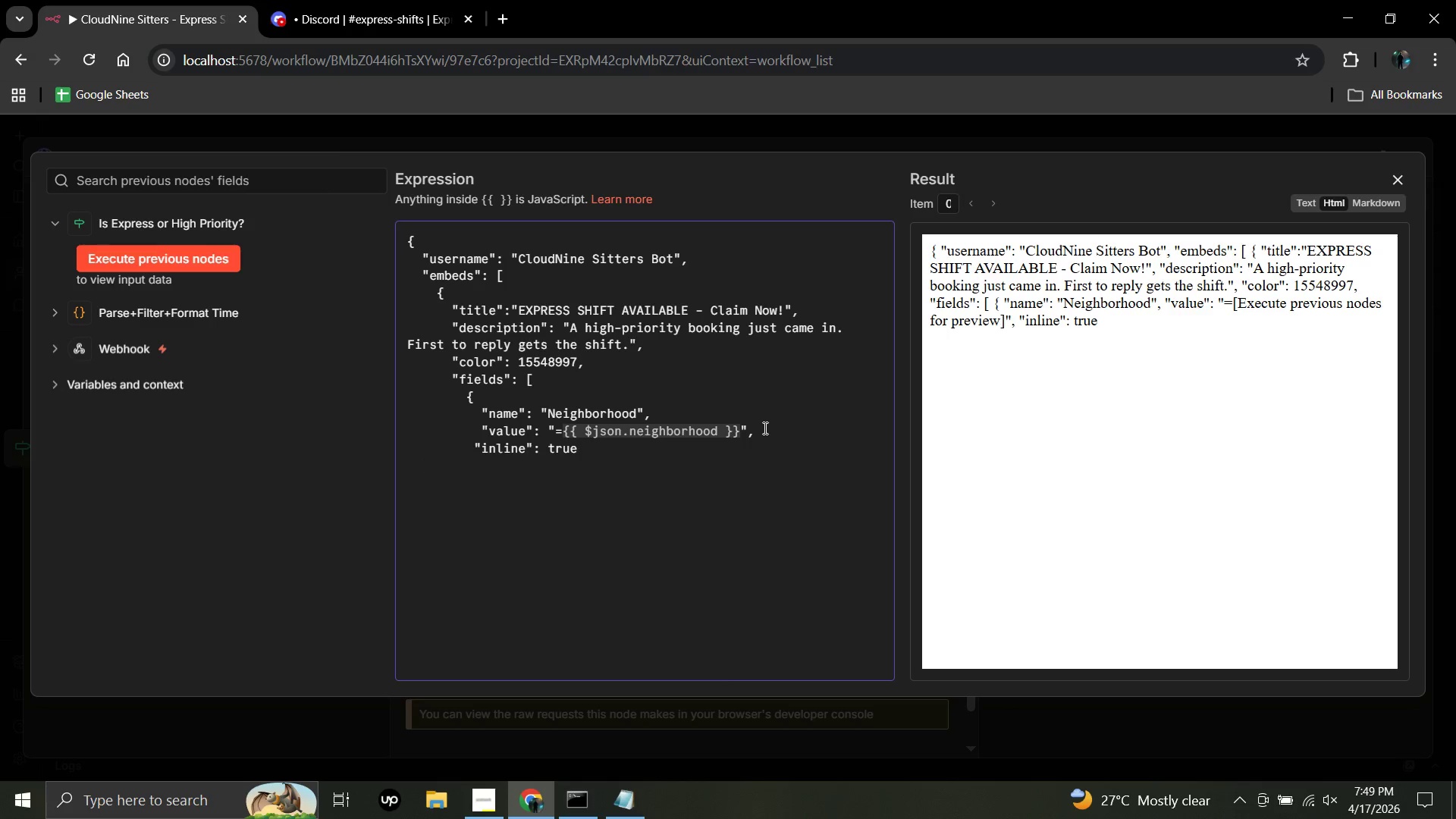 
key(Shift+BracketRight)
 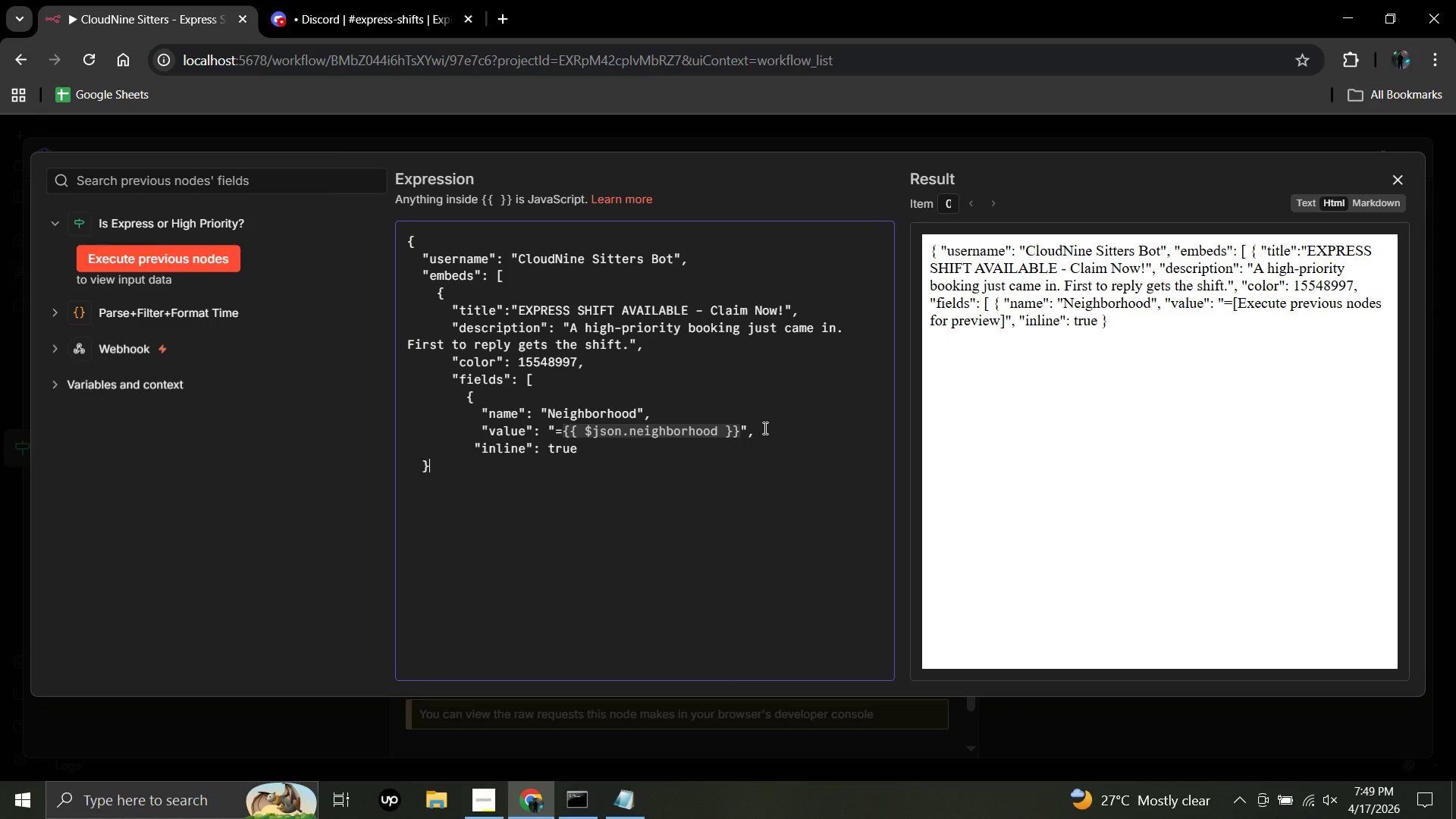 
key(Comma)
 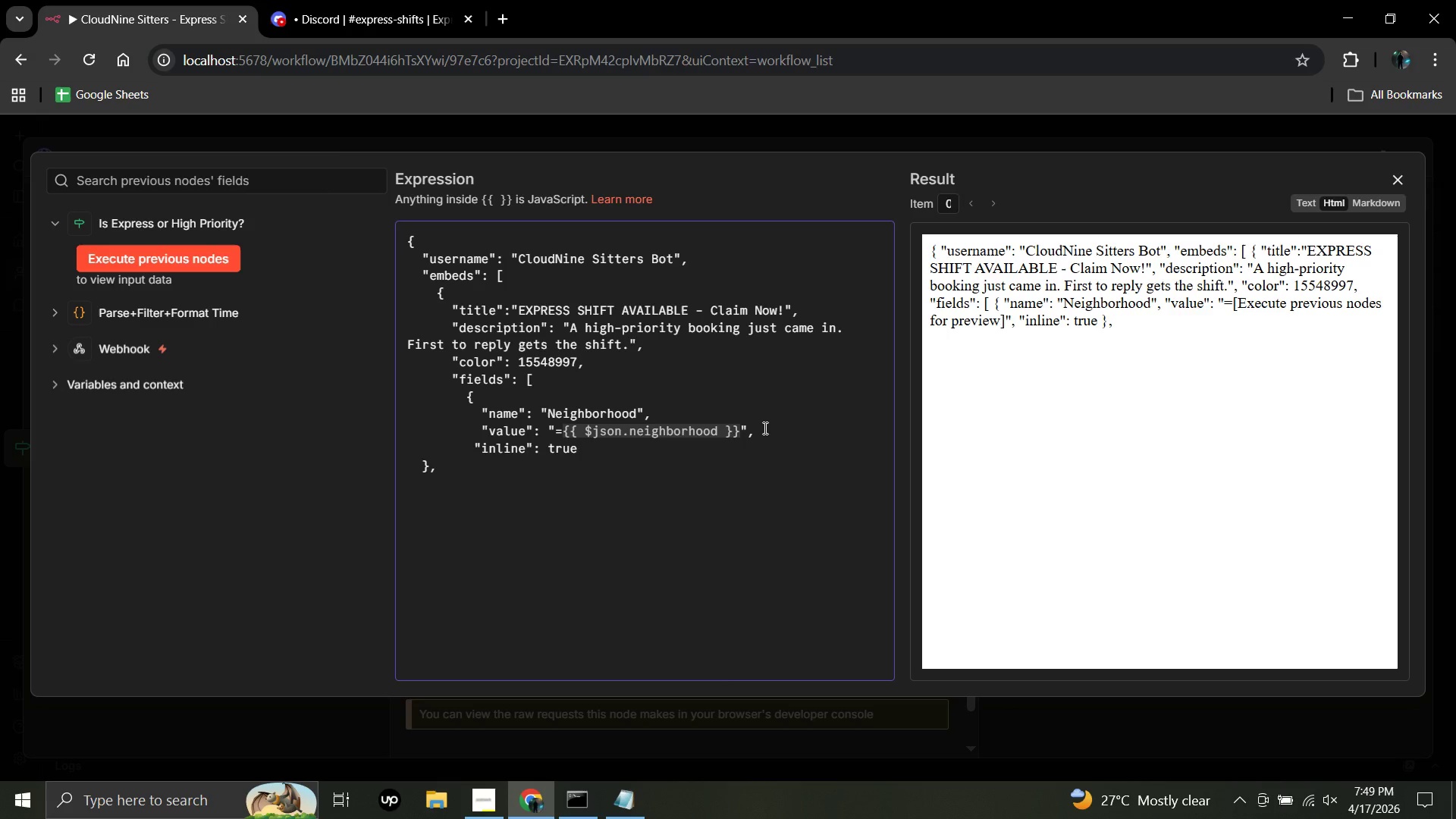 
key(Enter)
 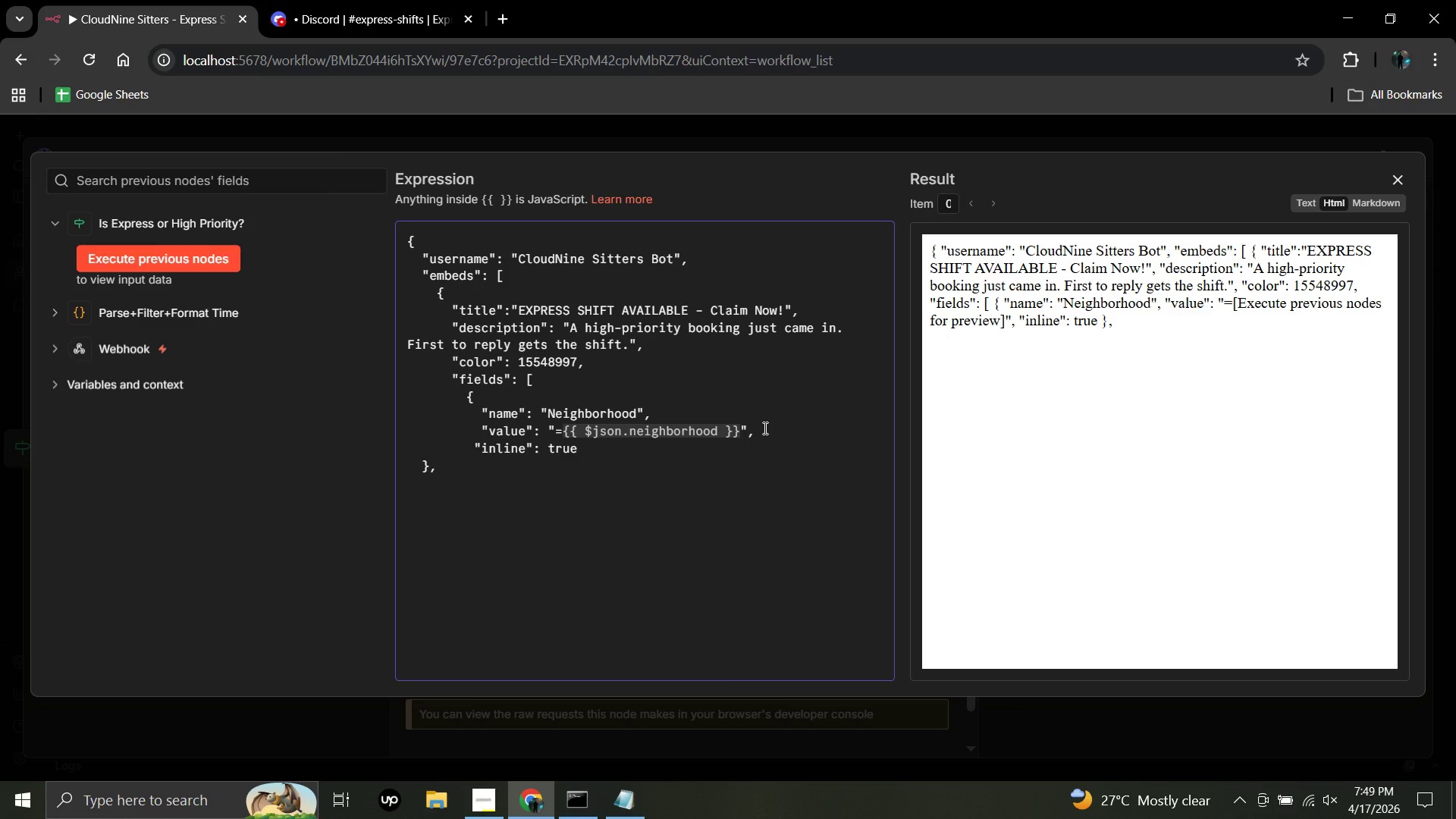 
key(Space)
 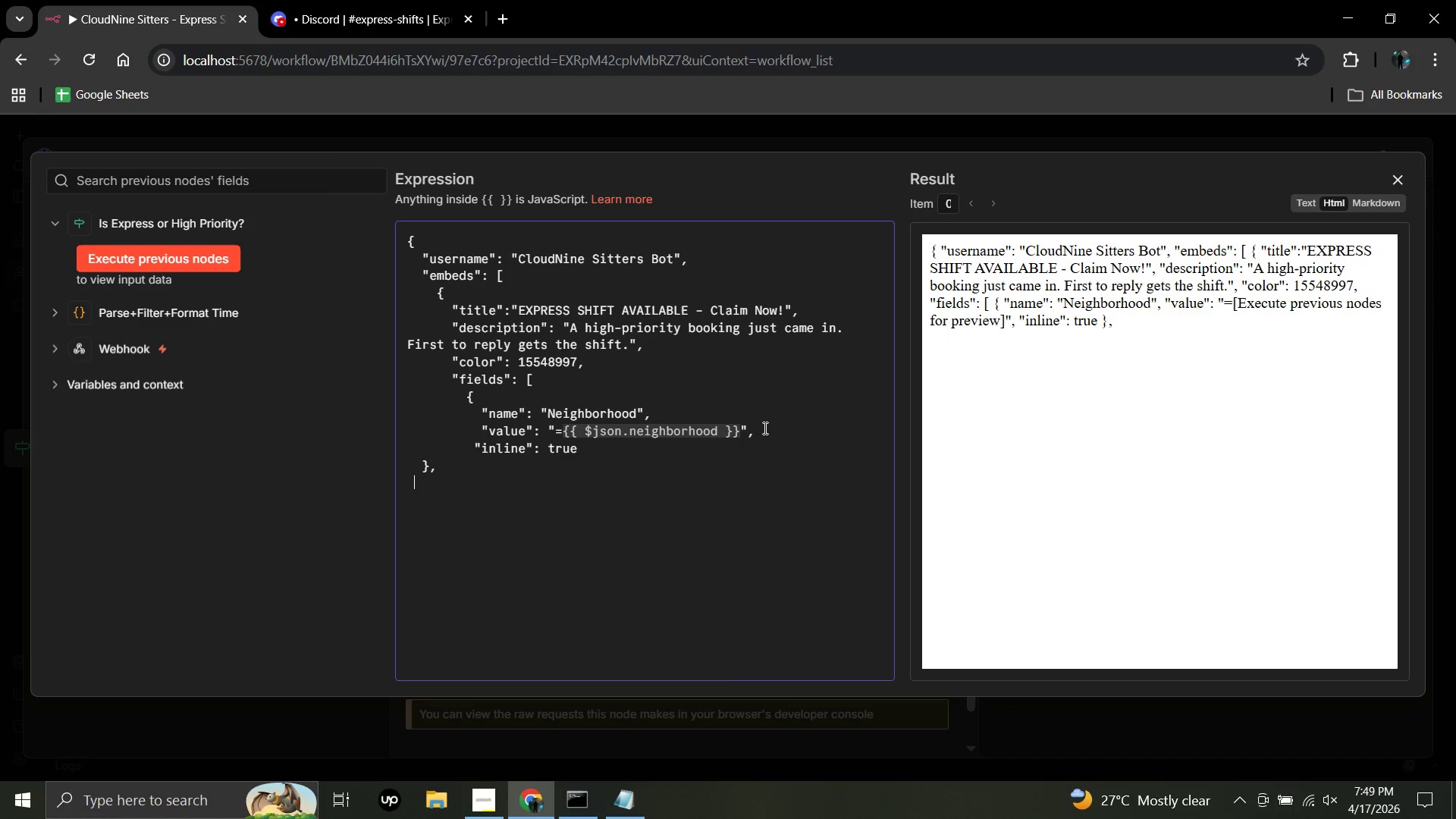 
hold_key(key=ShiftRight, duration=1.53)
 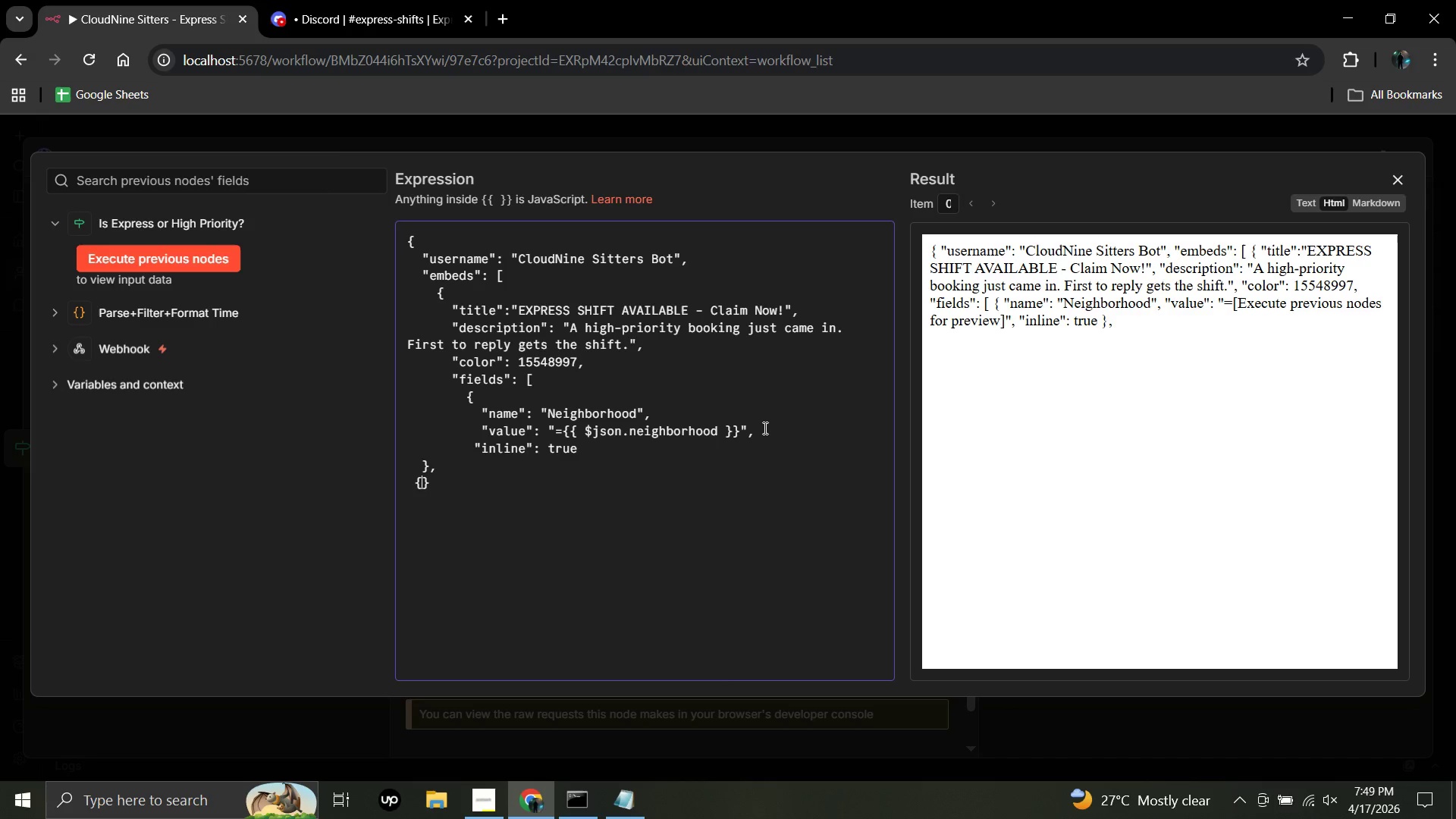 
key(Shift+ShiftRight)
 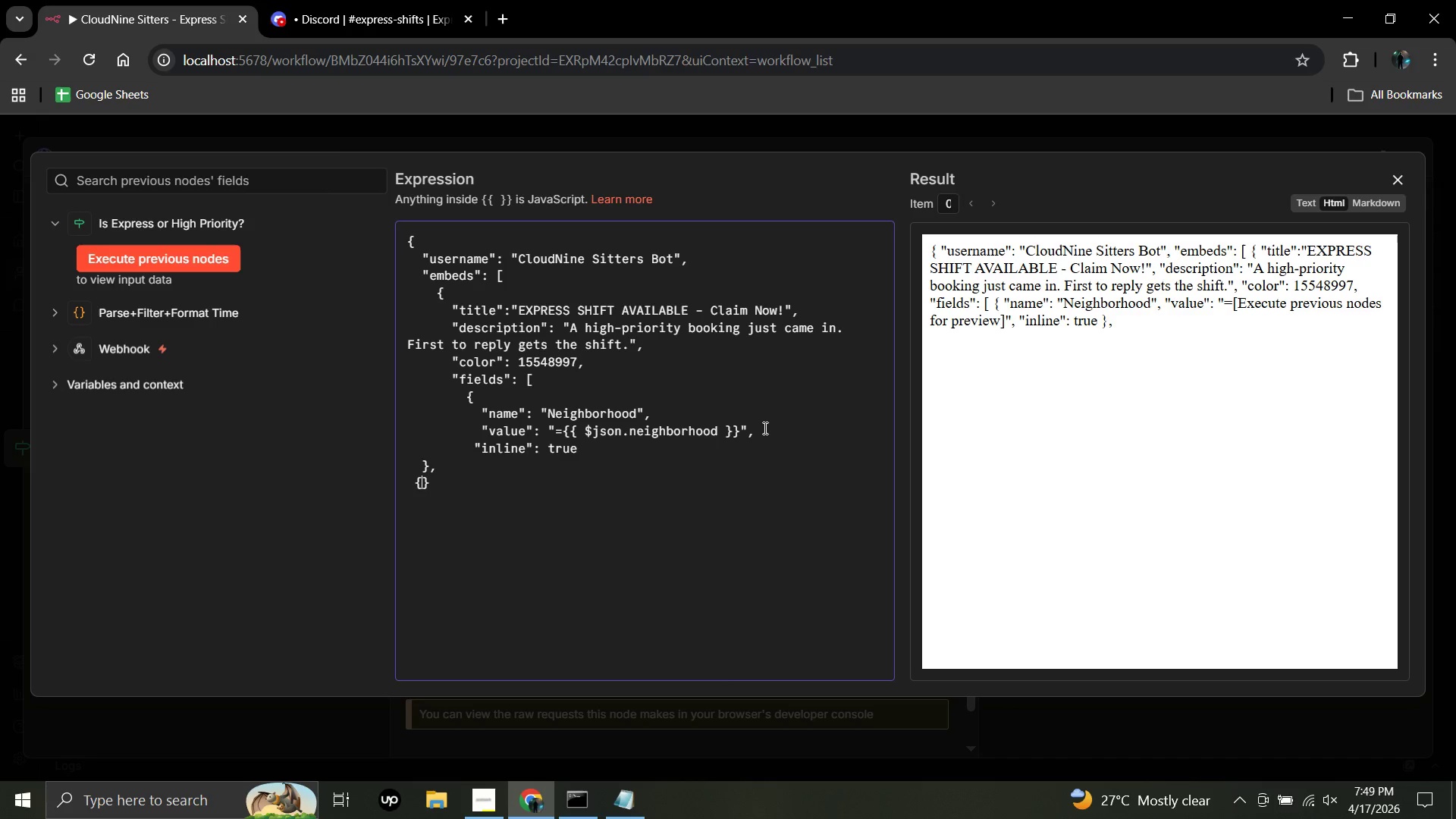 
key(Shift+BracketLeft)
 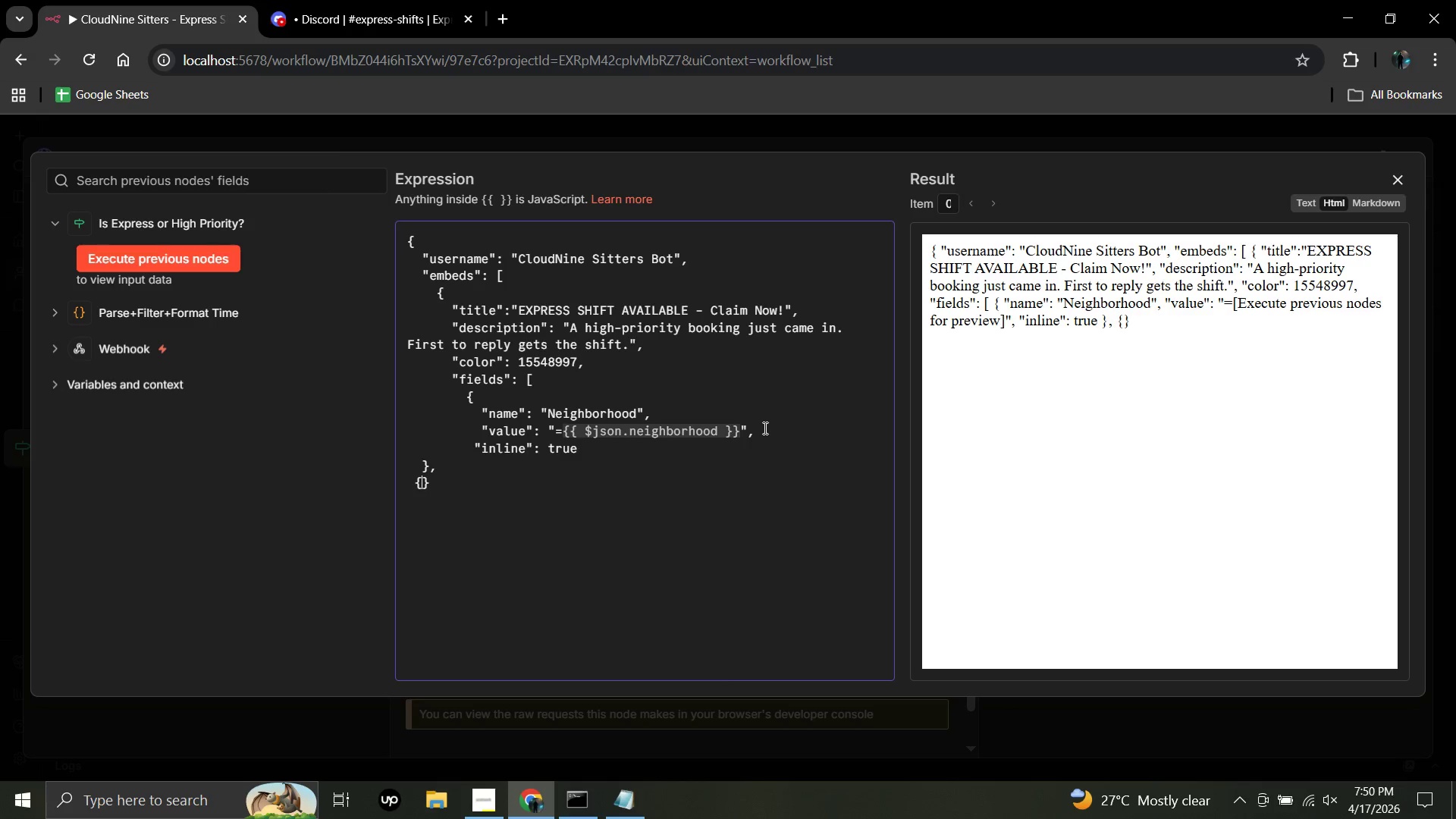 
key(Space)
 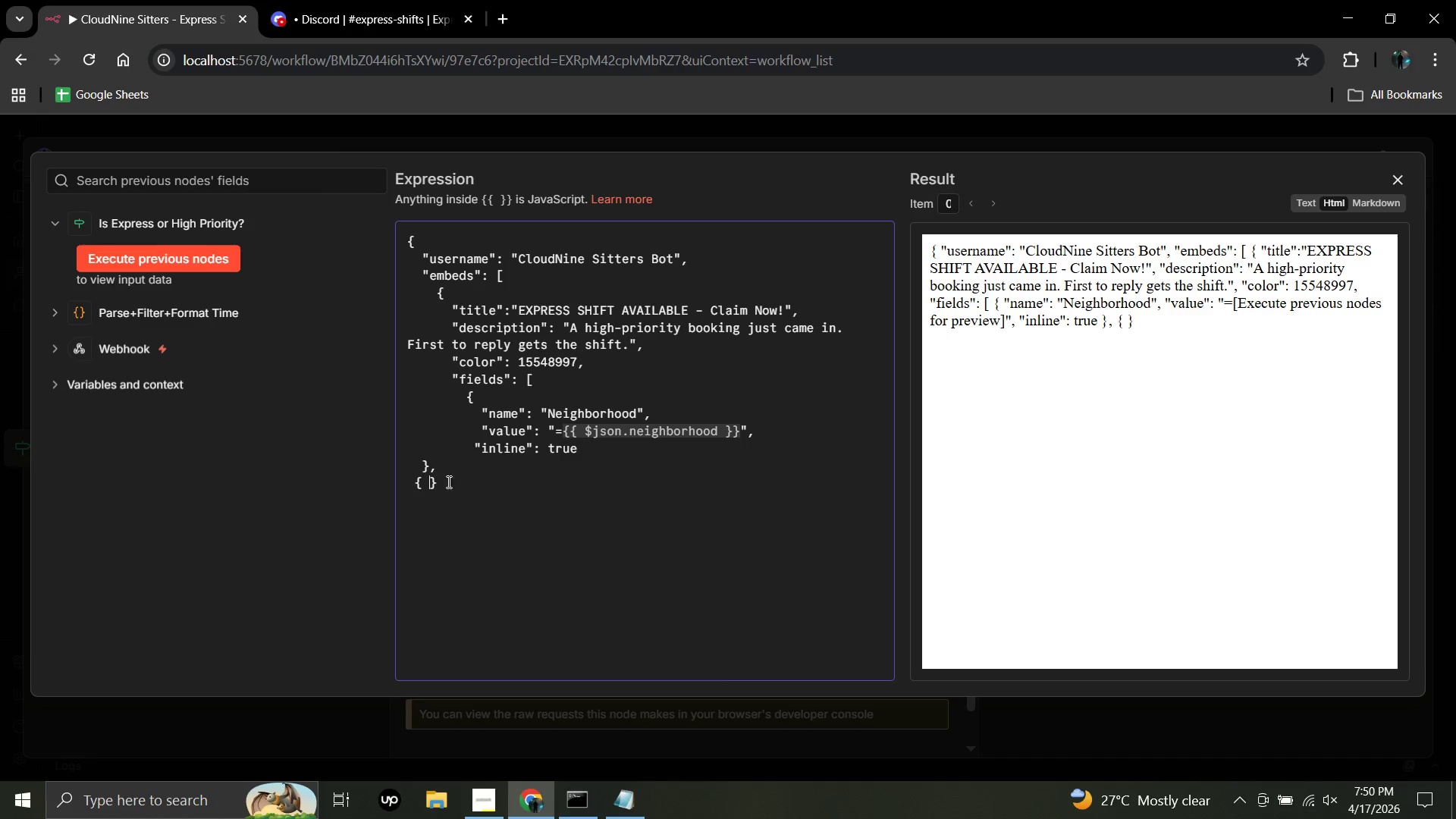 
left_click([441, 485])
 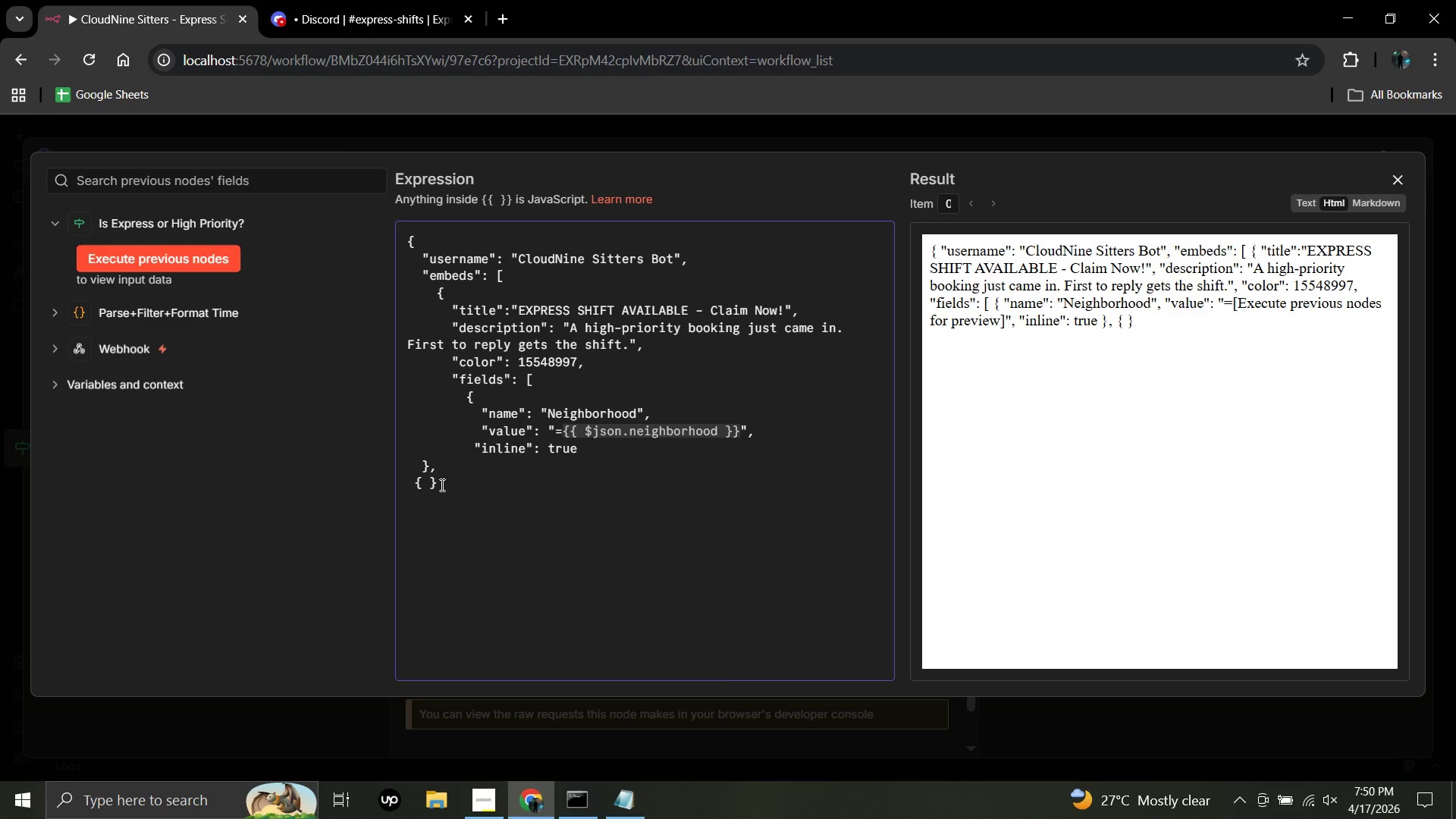 
key(Backspace)
 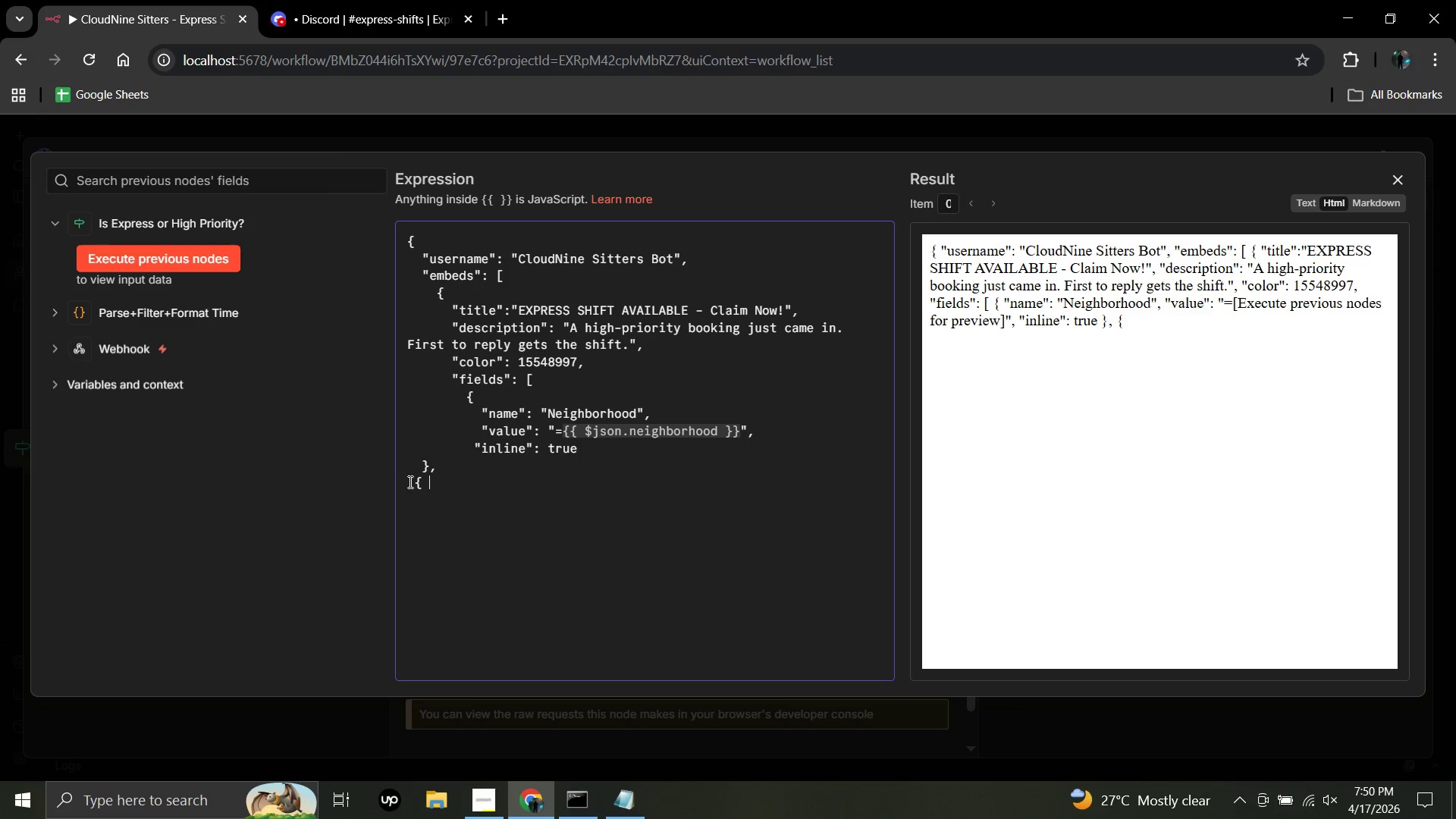 
left_click([412, 482])
 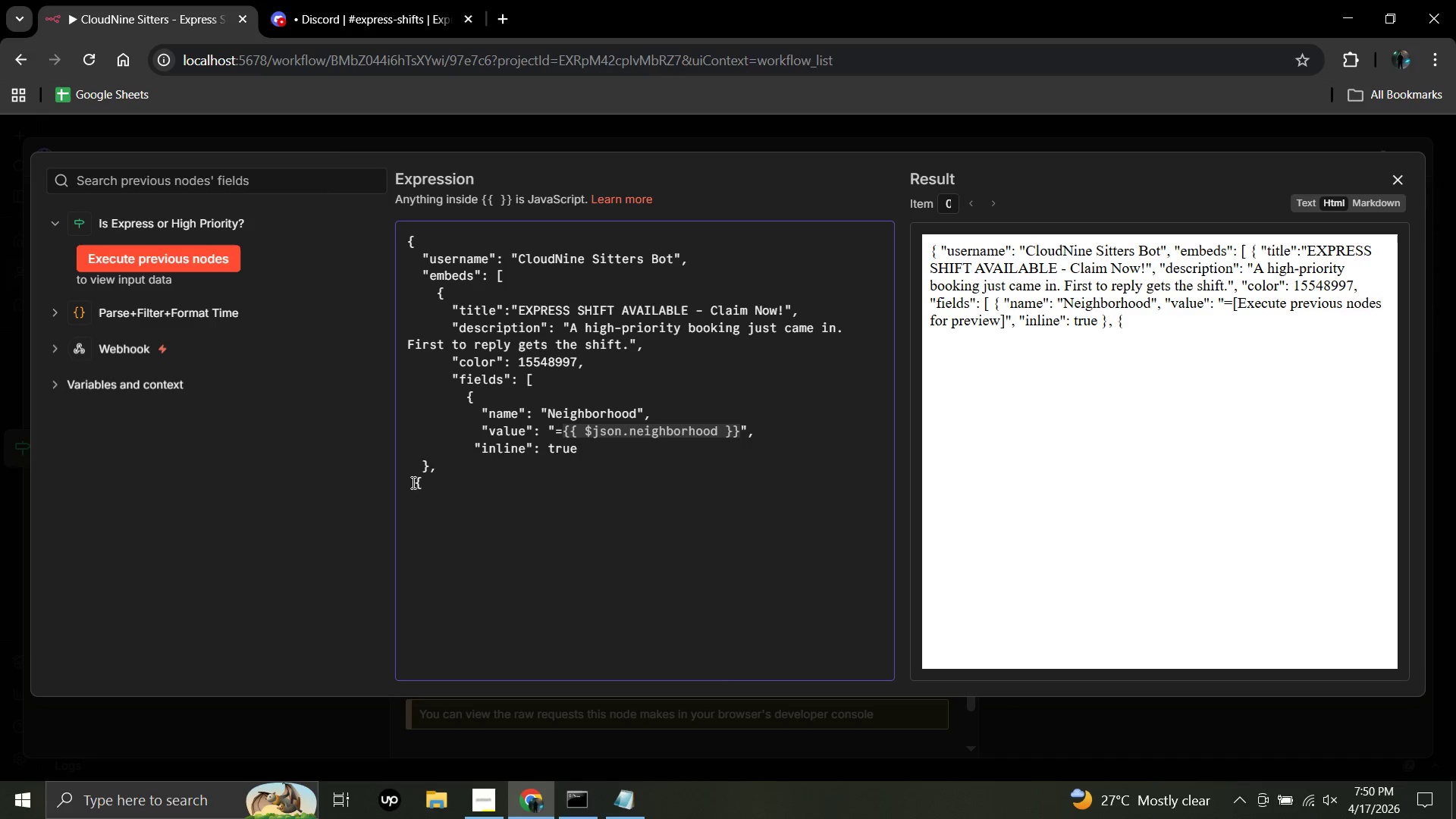 
key(Space)
 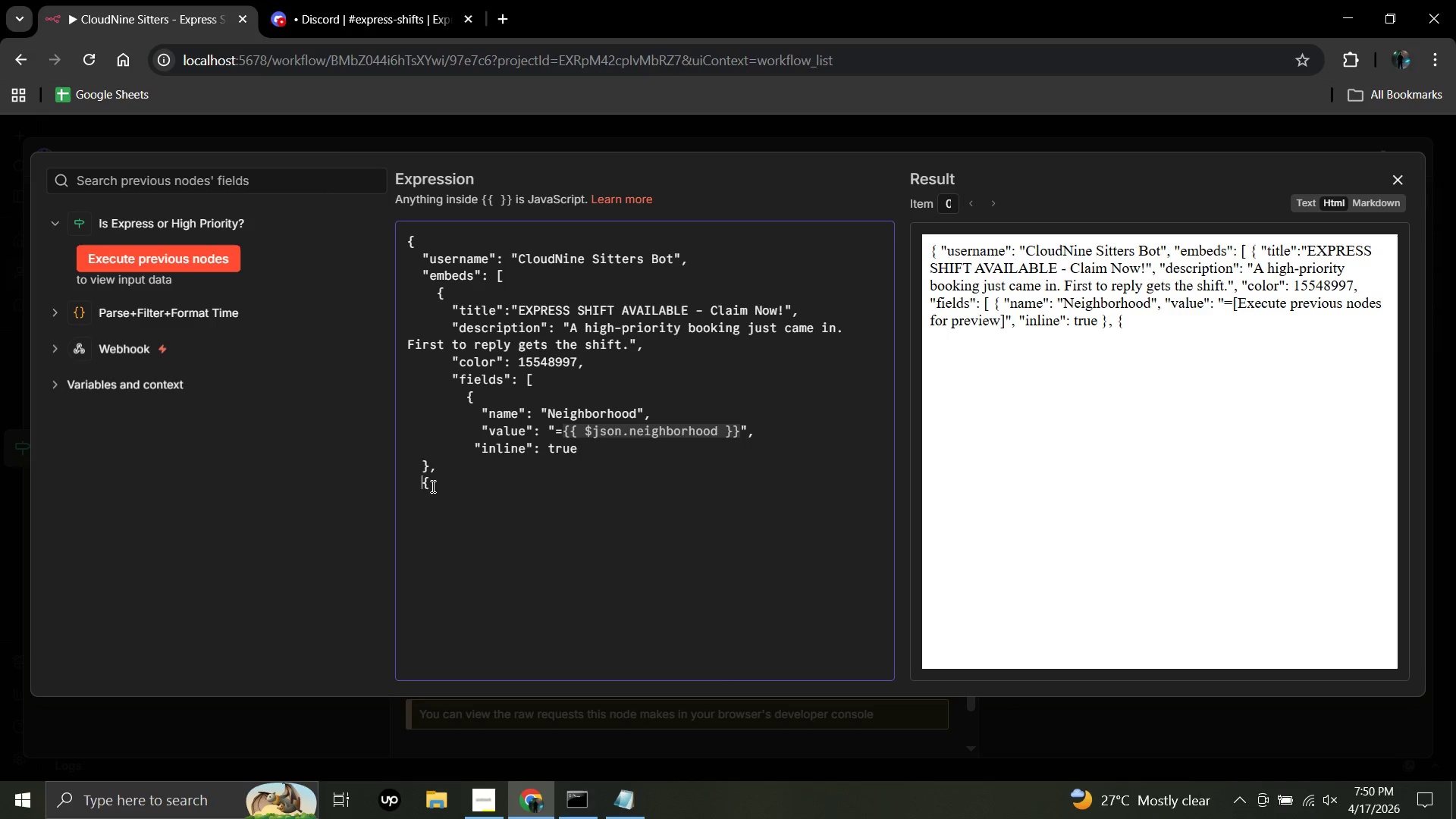 
wait(5.56)
 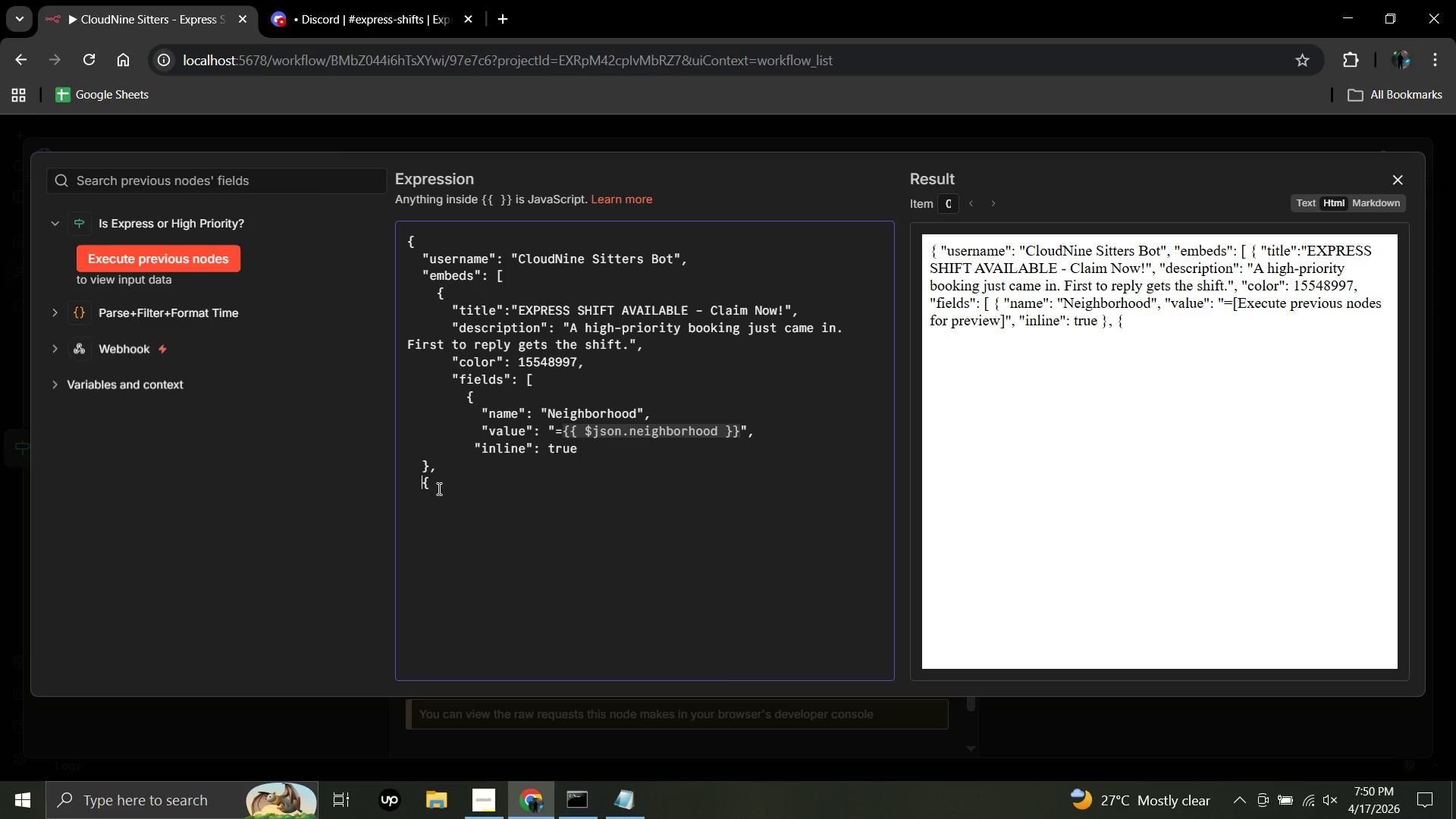 
left_click([431, 486])
 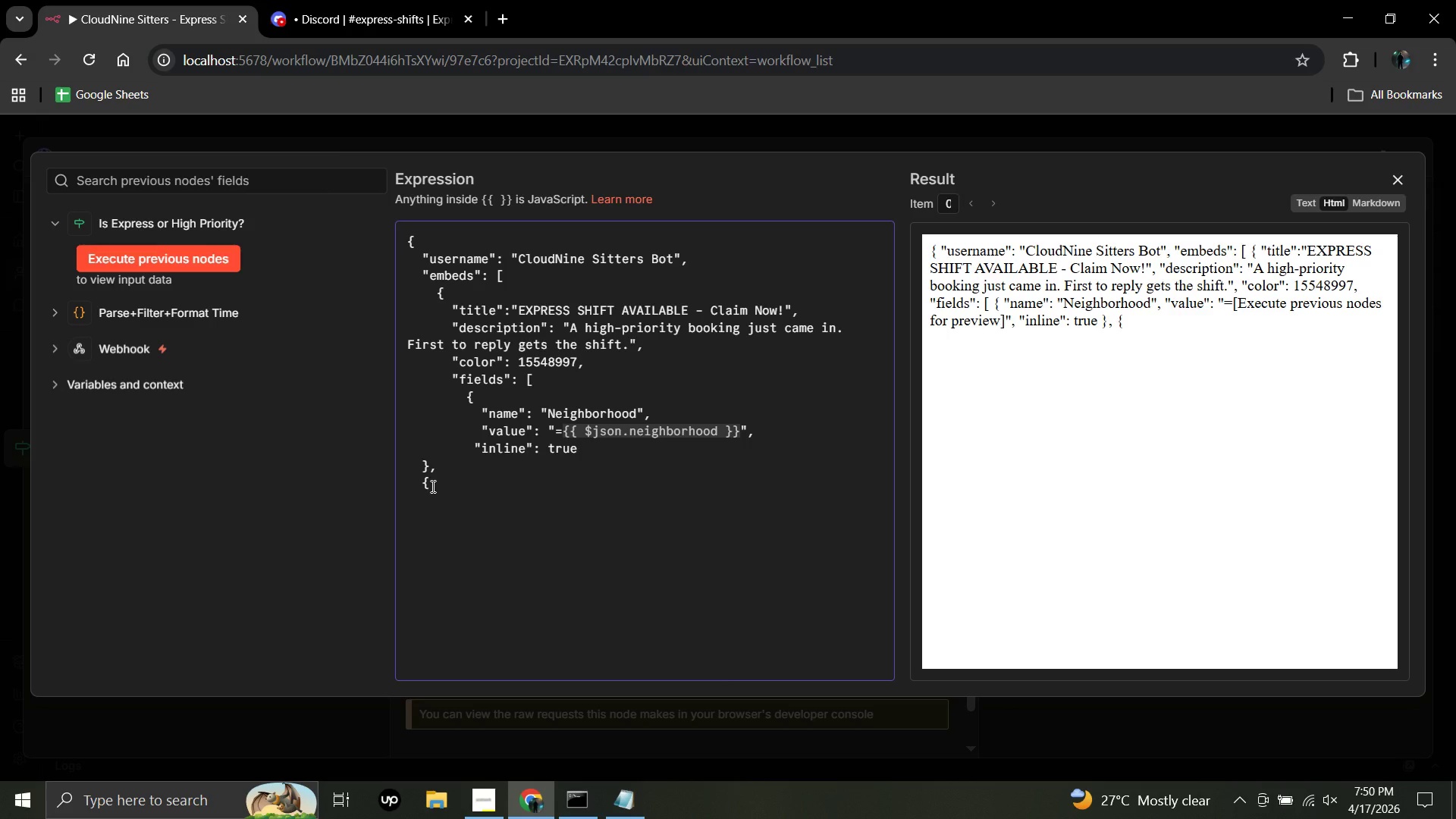 
key(Enter)
 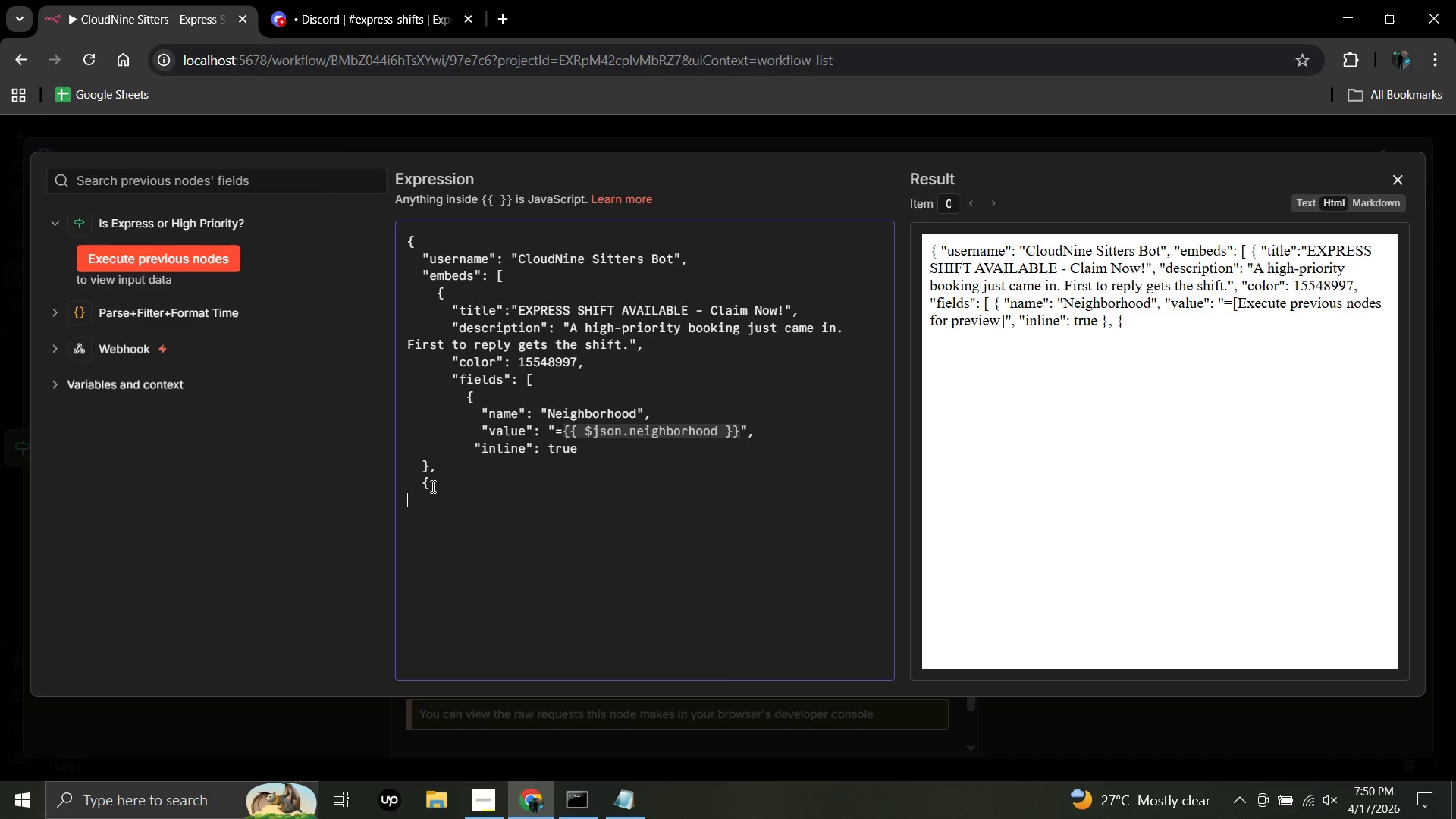 
key(Space)
 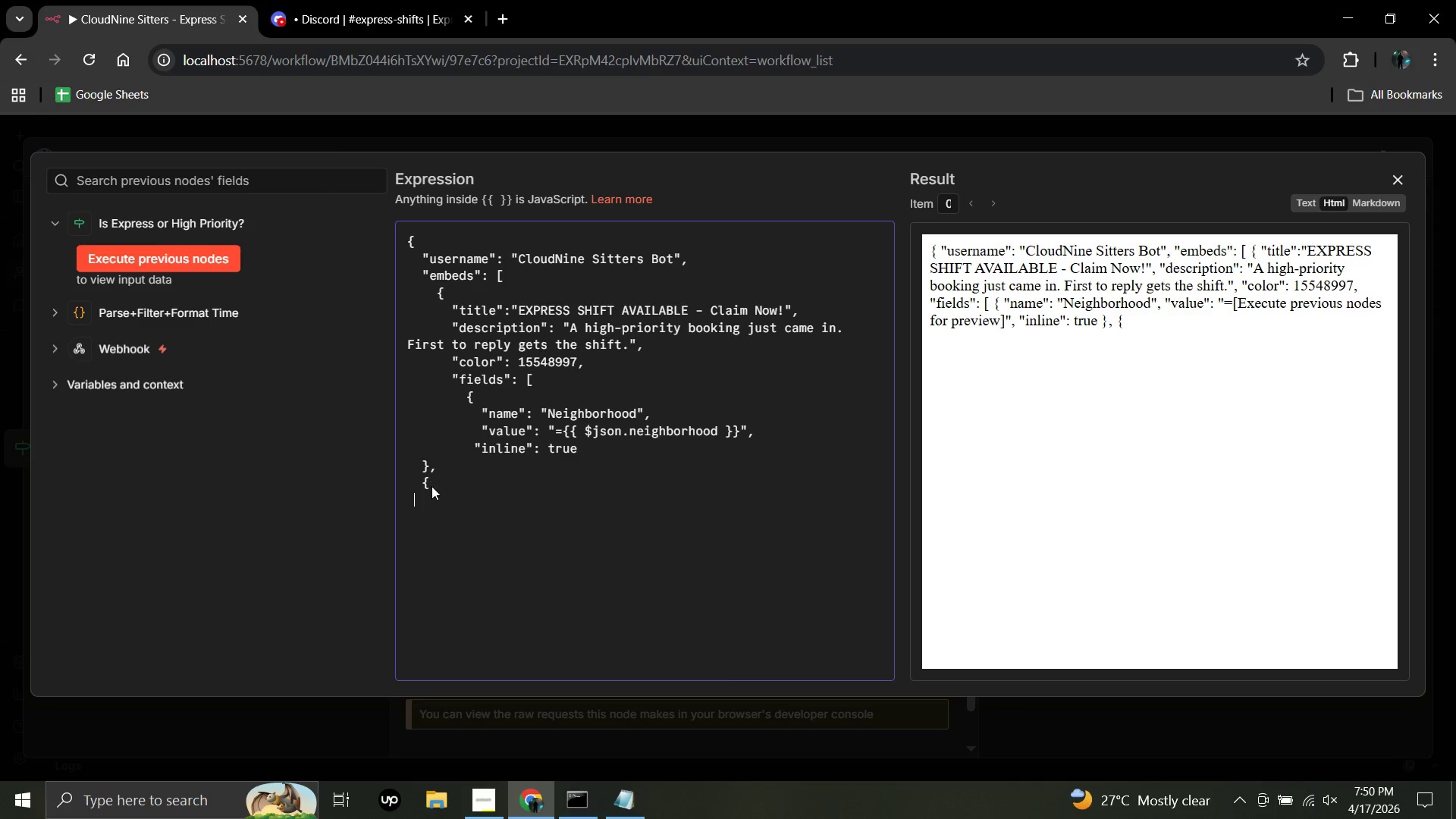 
key(Space)
 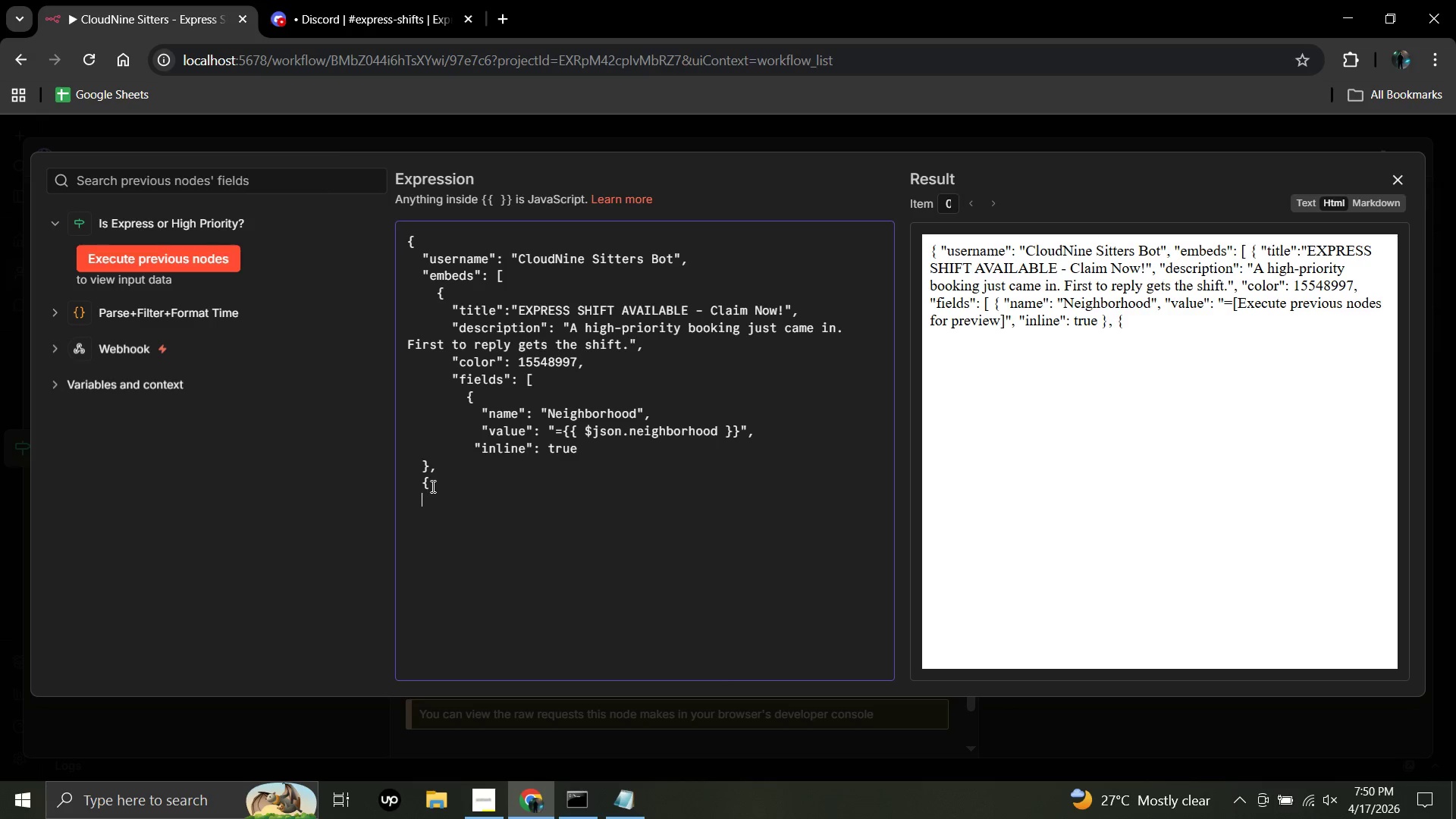 
key(Space)
 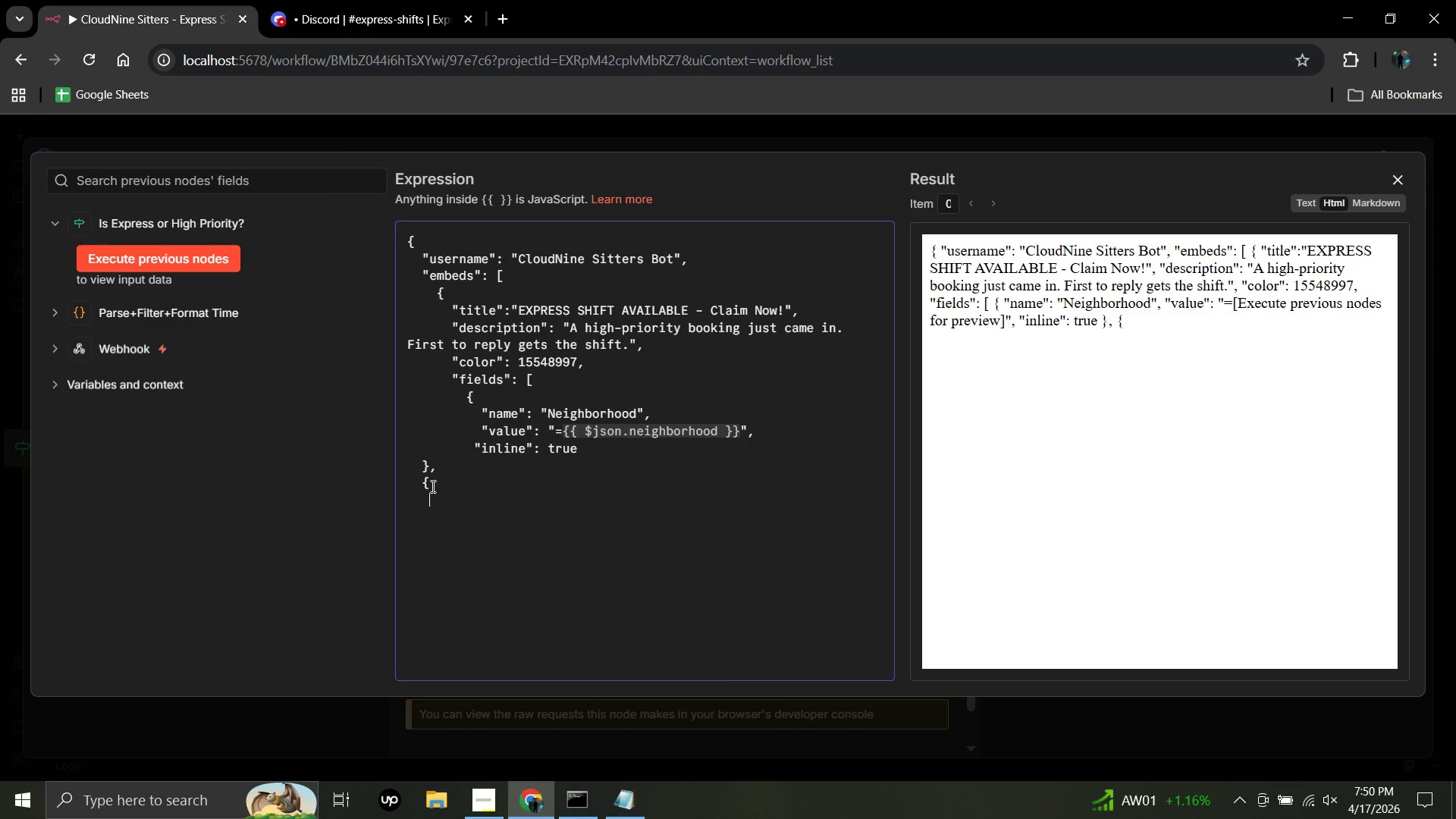 
type("name)
 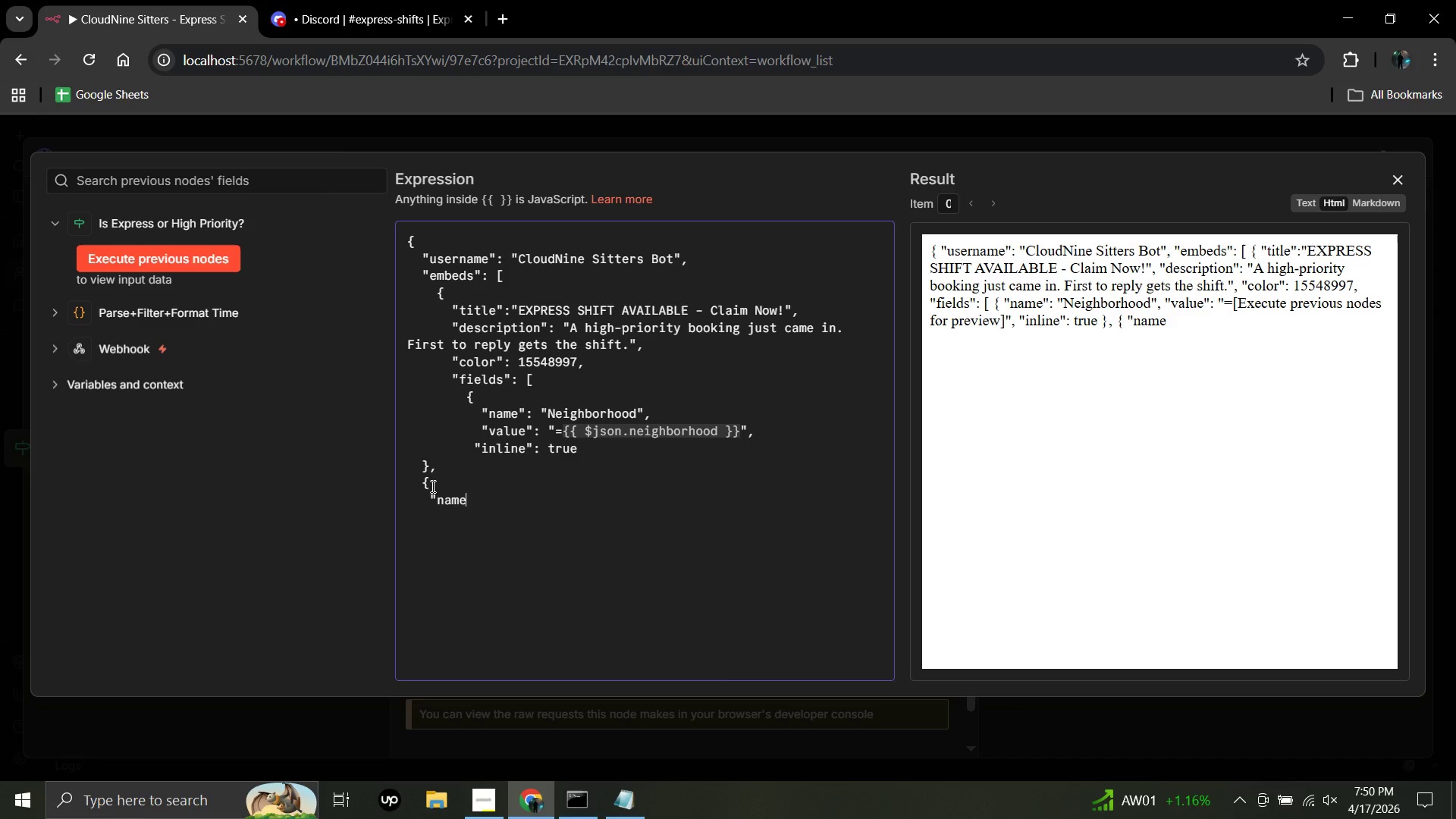 
key(Shift+Quote)
 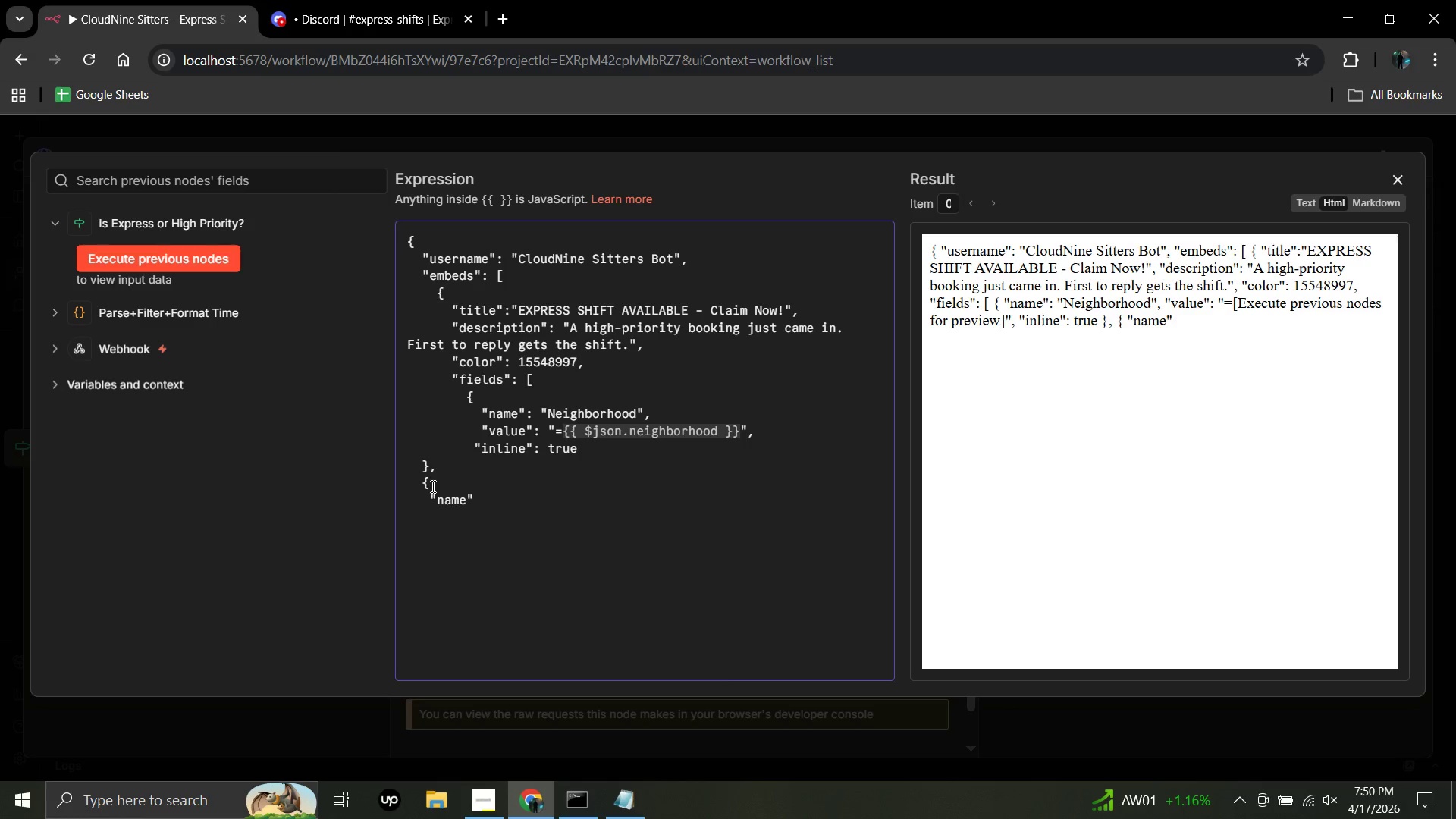 
key(Shift+Semicolon)
 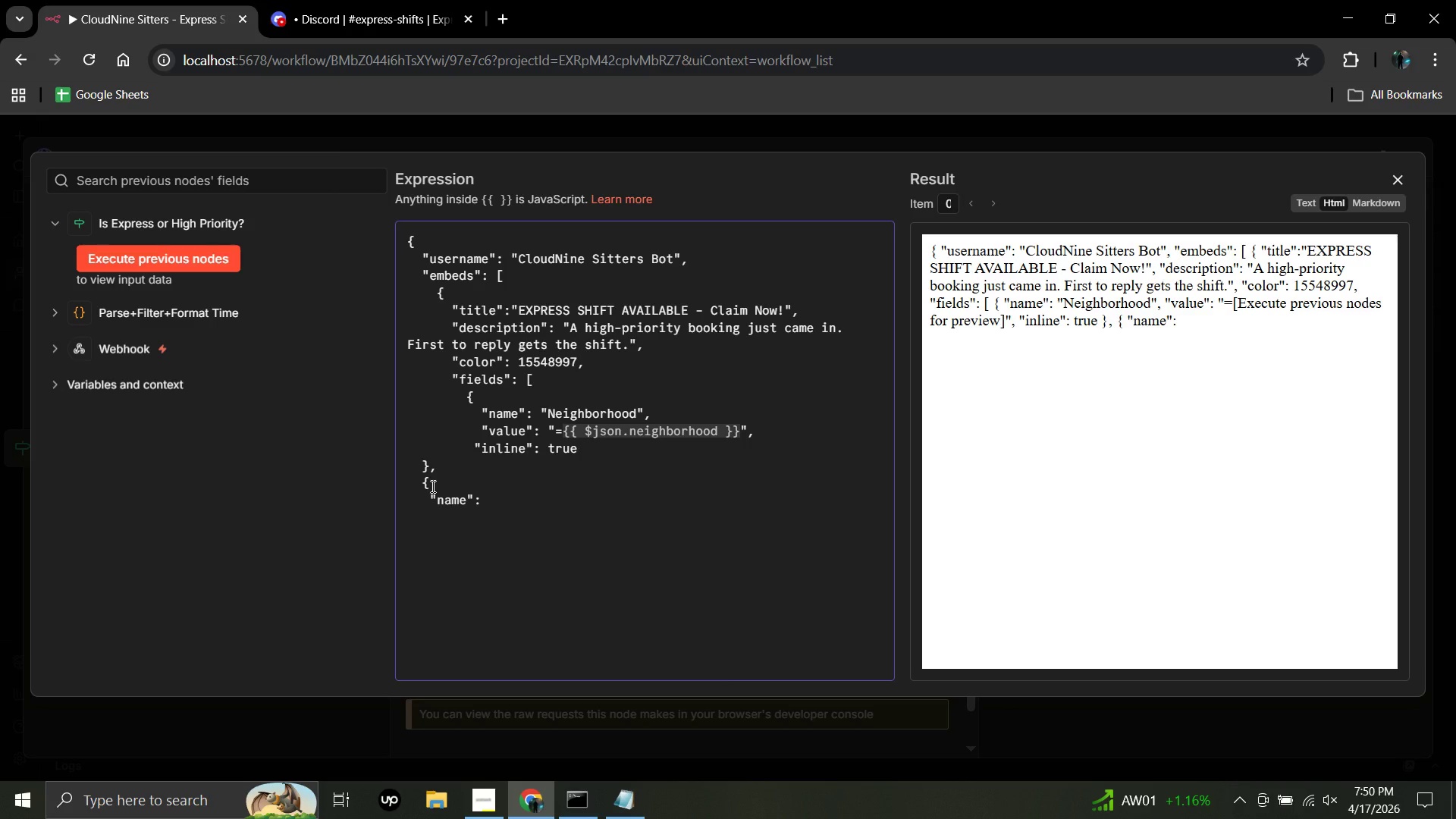 
key(Shift+Quote)
 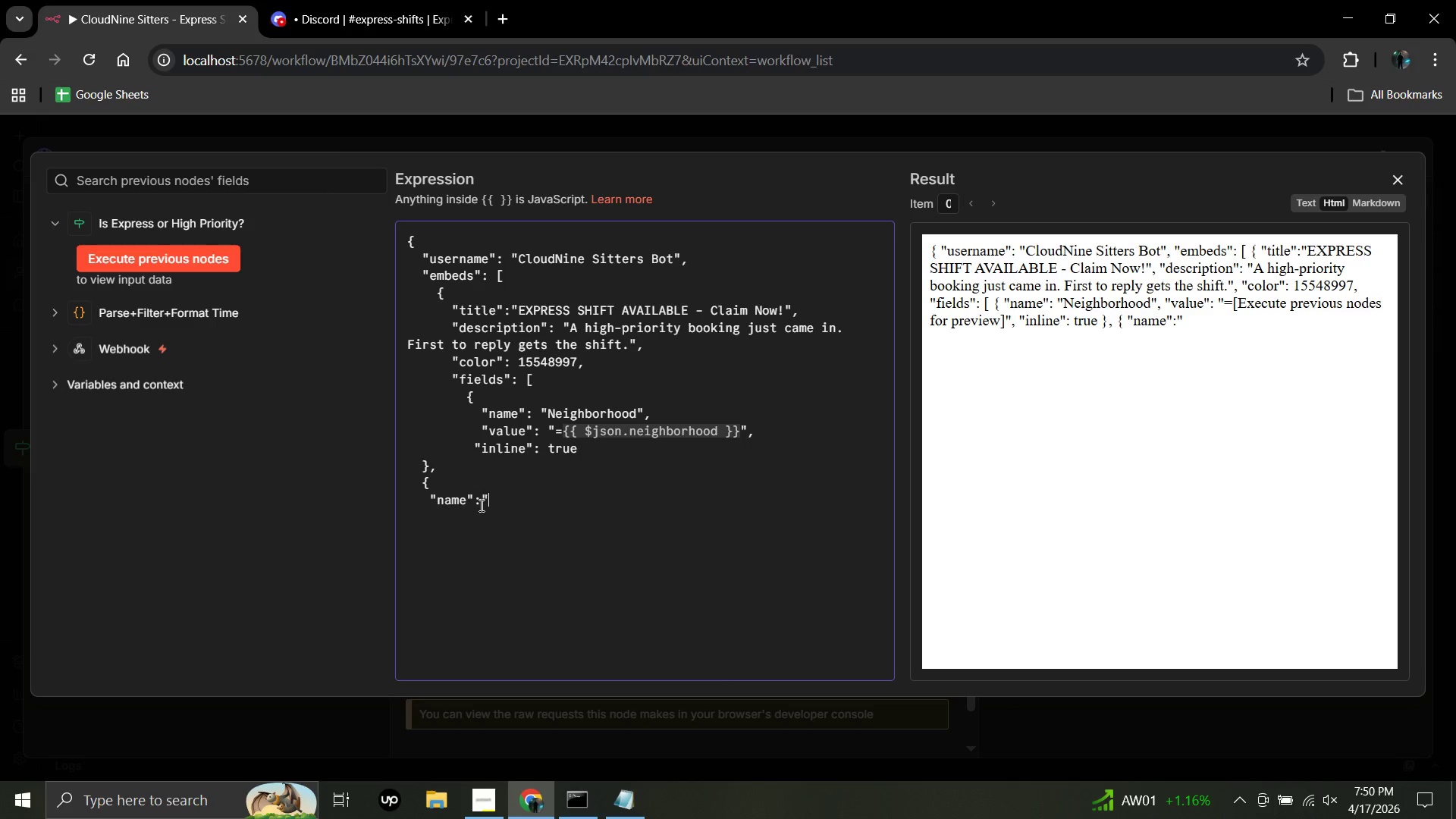 
left_click([480, 499])
 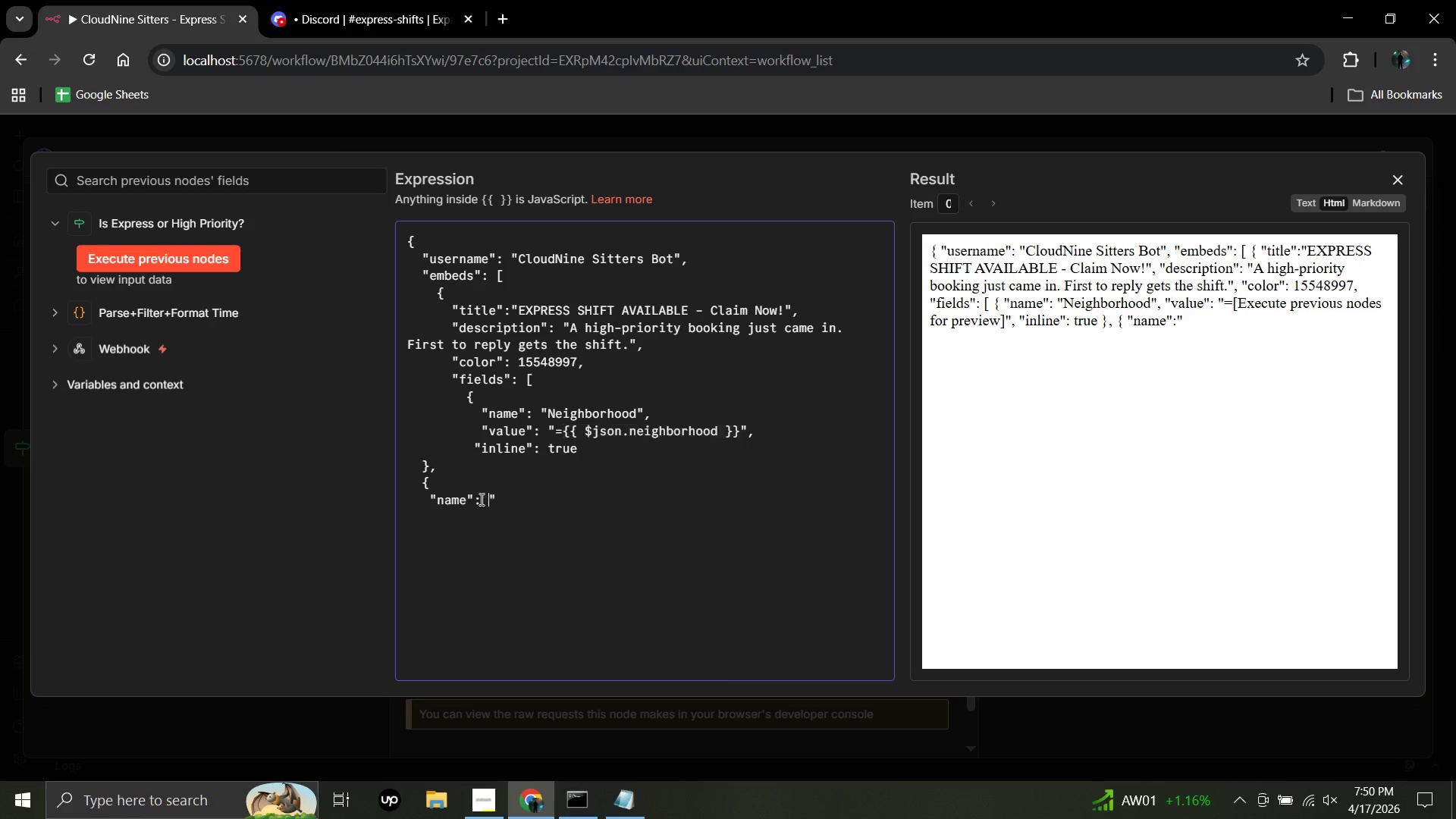 
key(Space)
 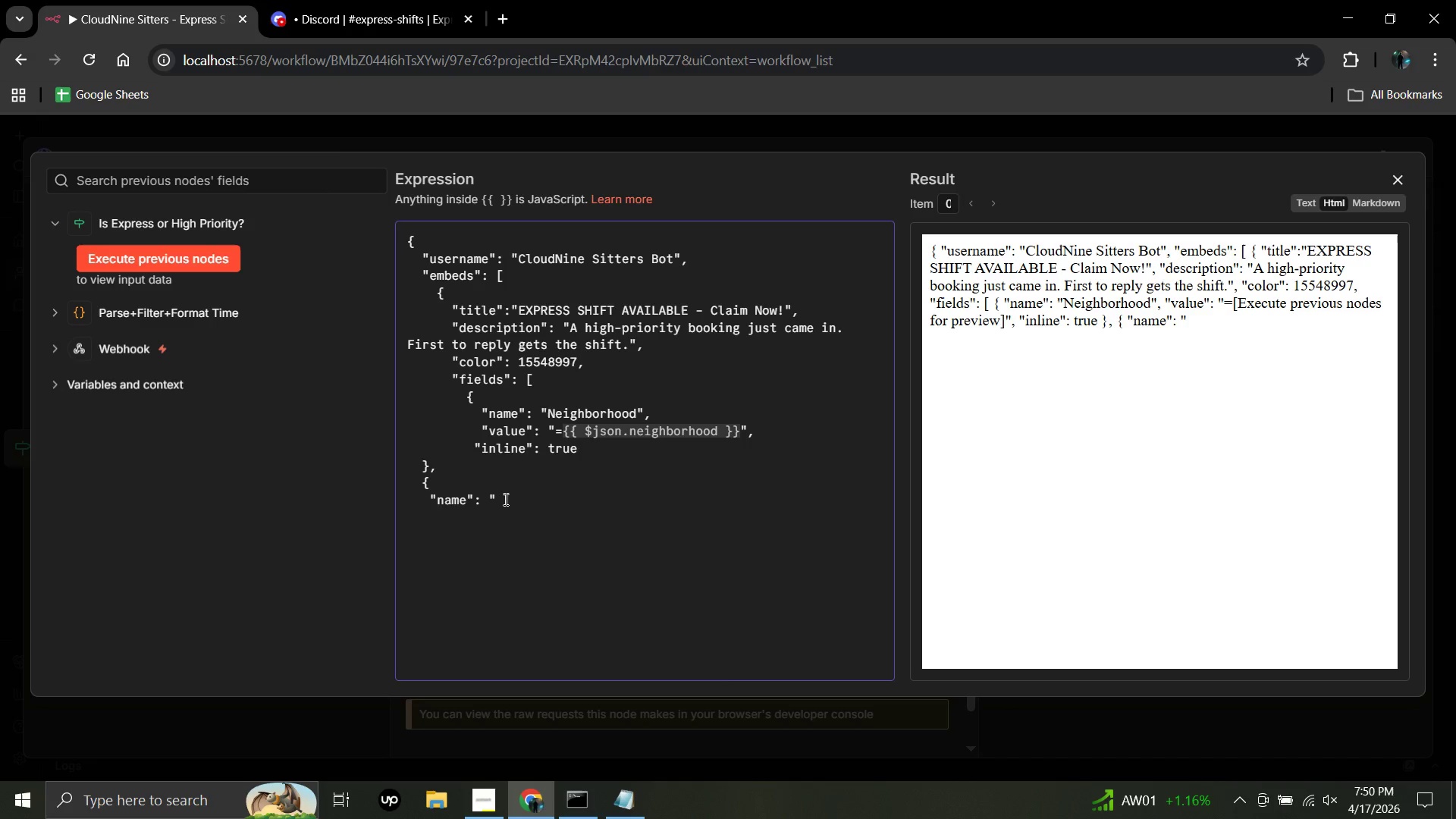 
left_click([504, 498])
 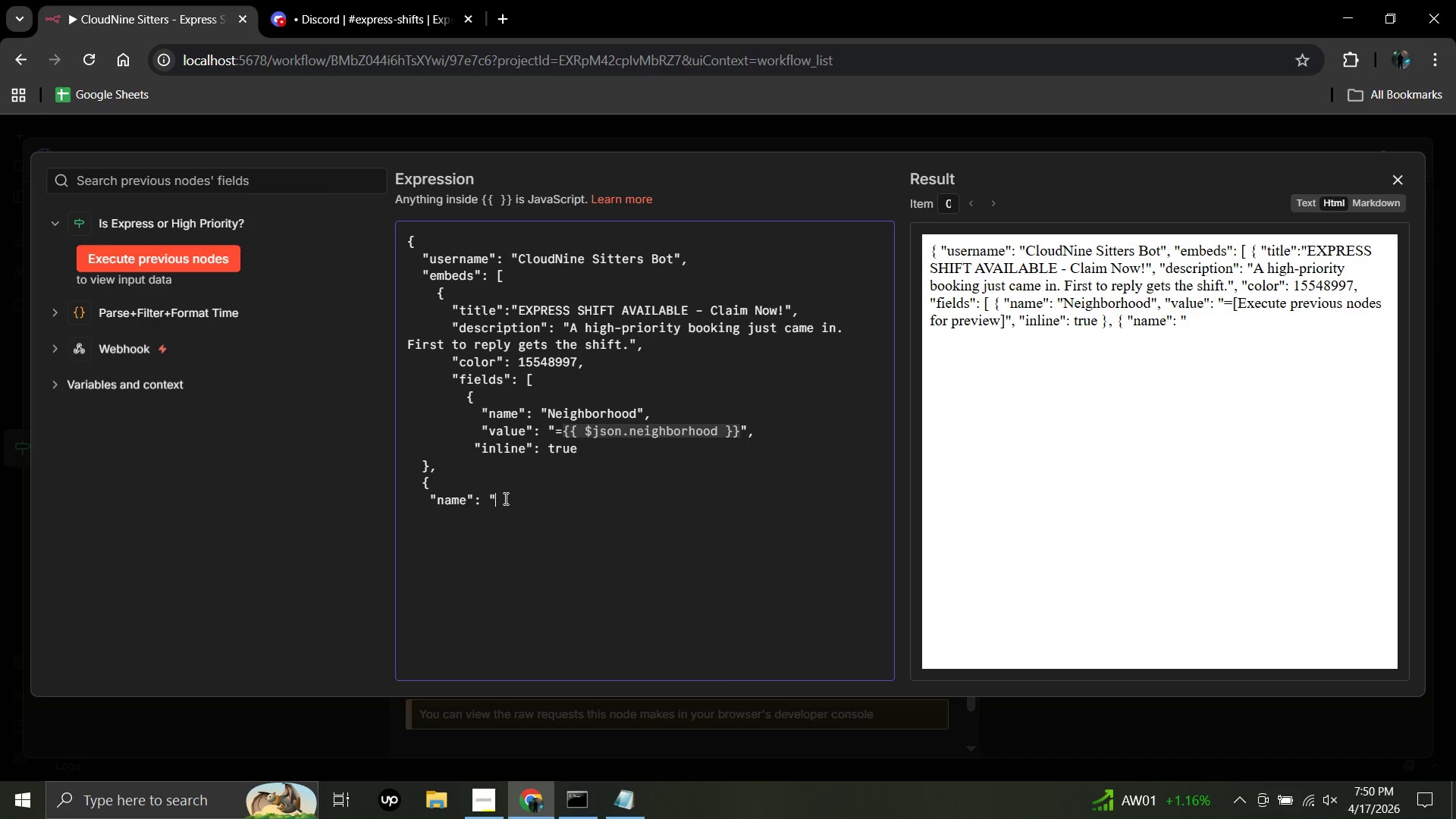 
type(No.)
 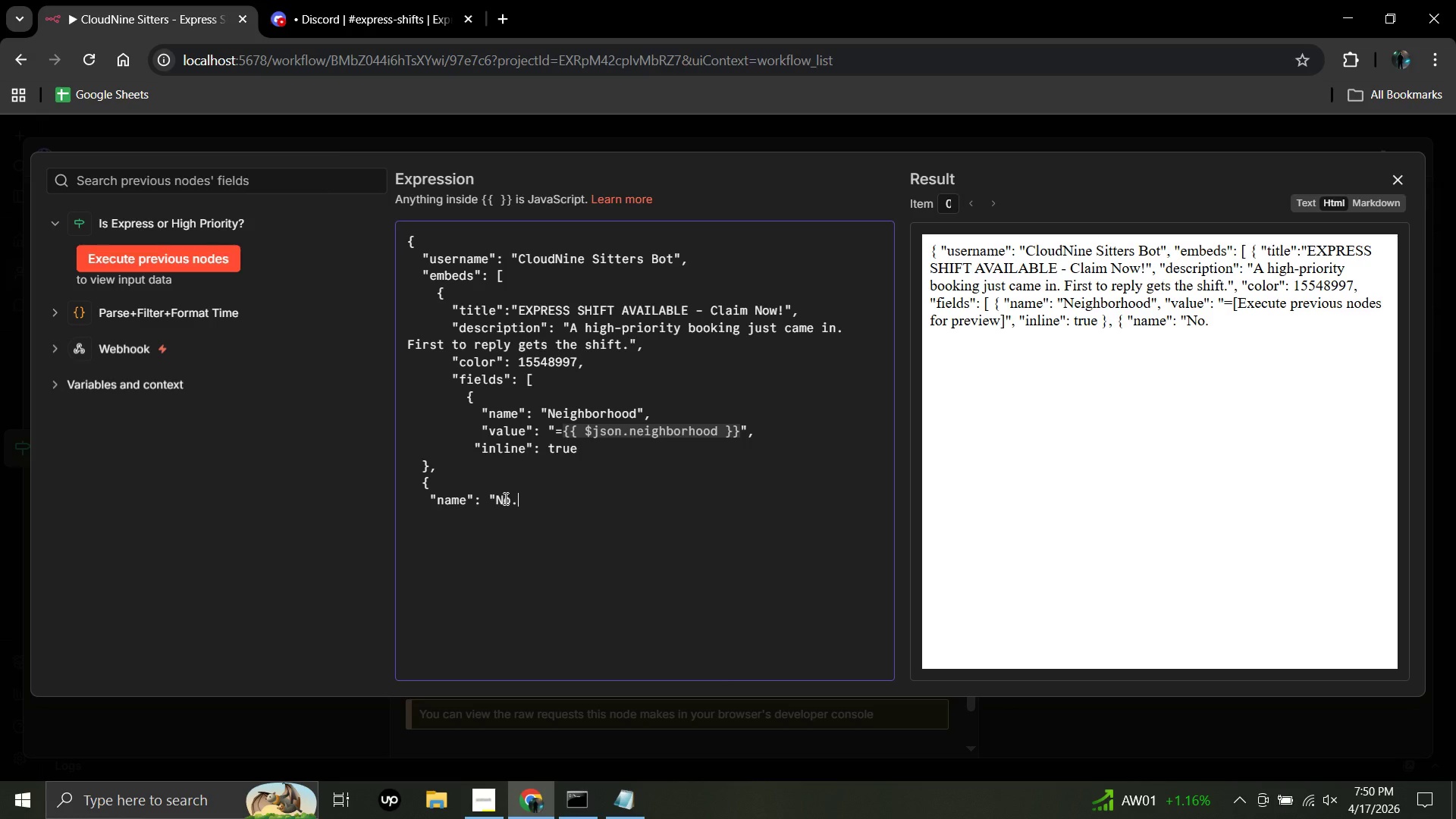 
type( of Children)
 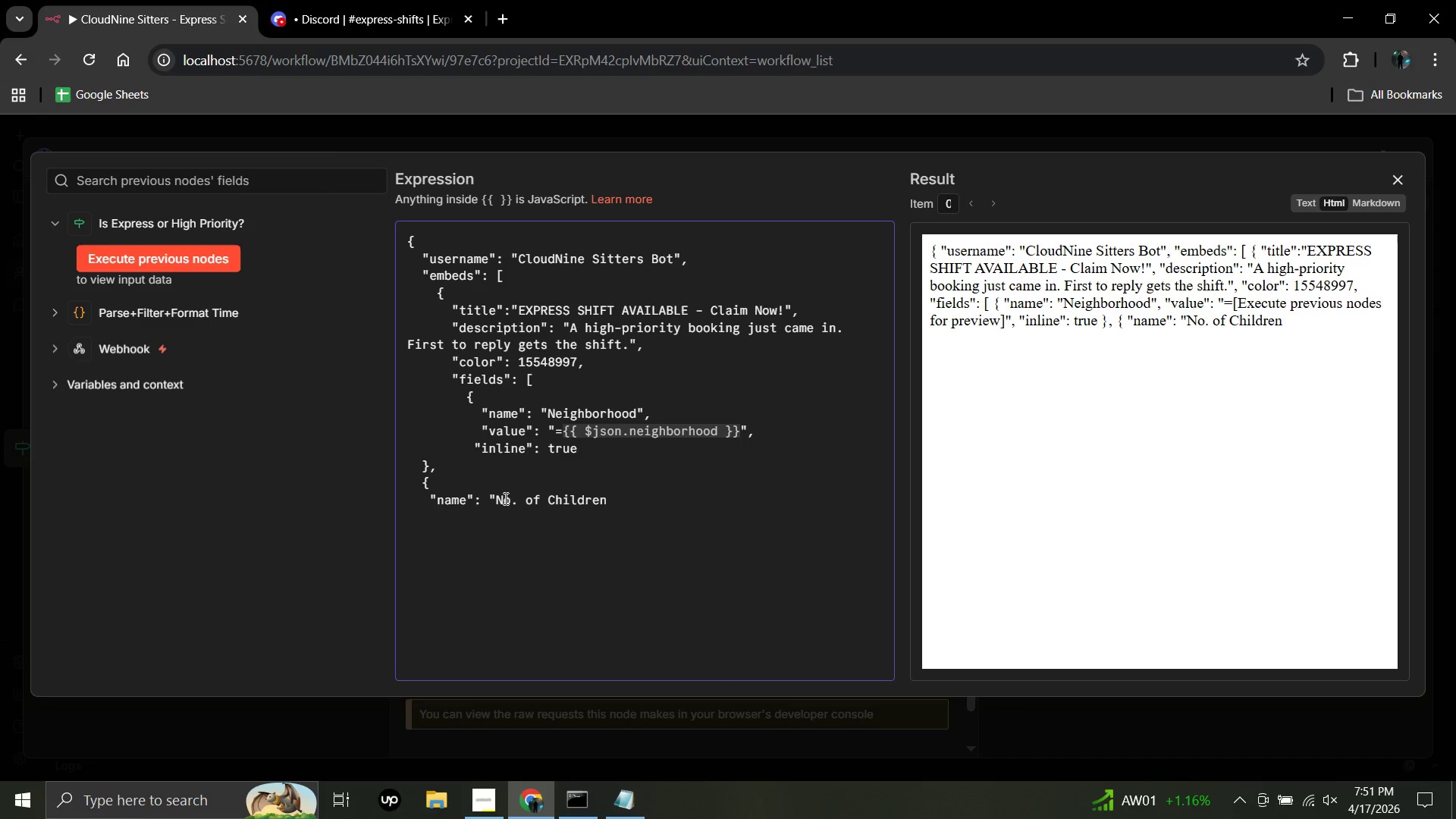 
key(Shift+Quote)
 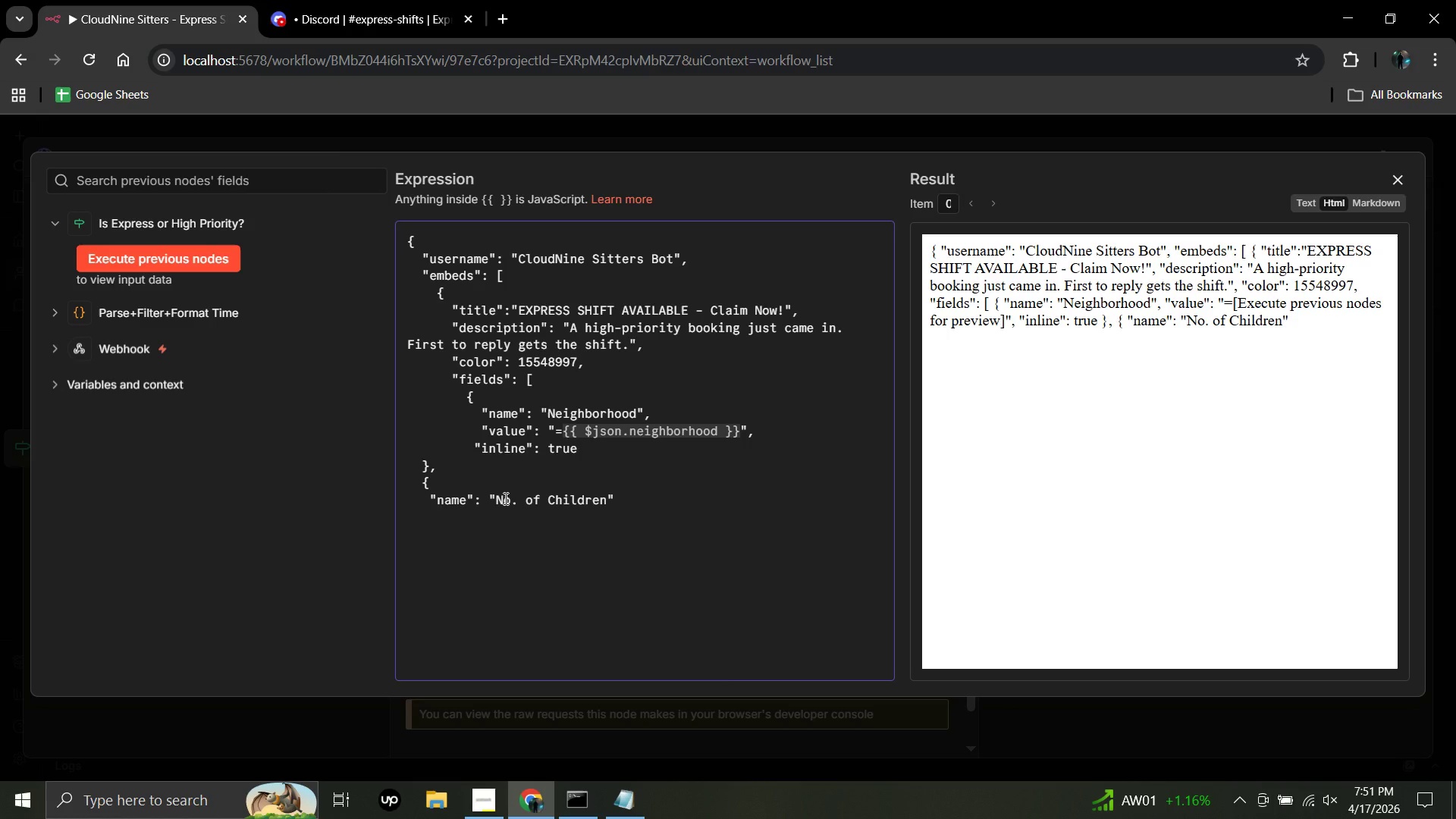 
key(Comma)
 